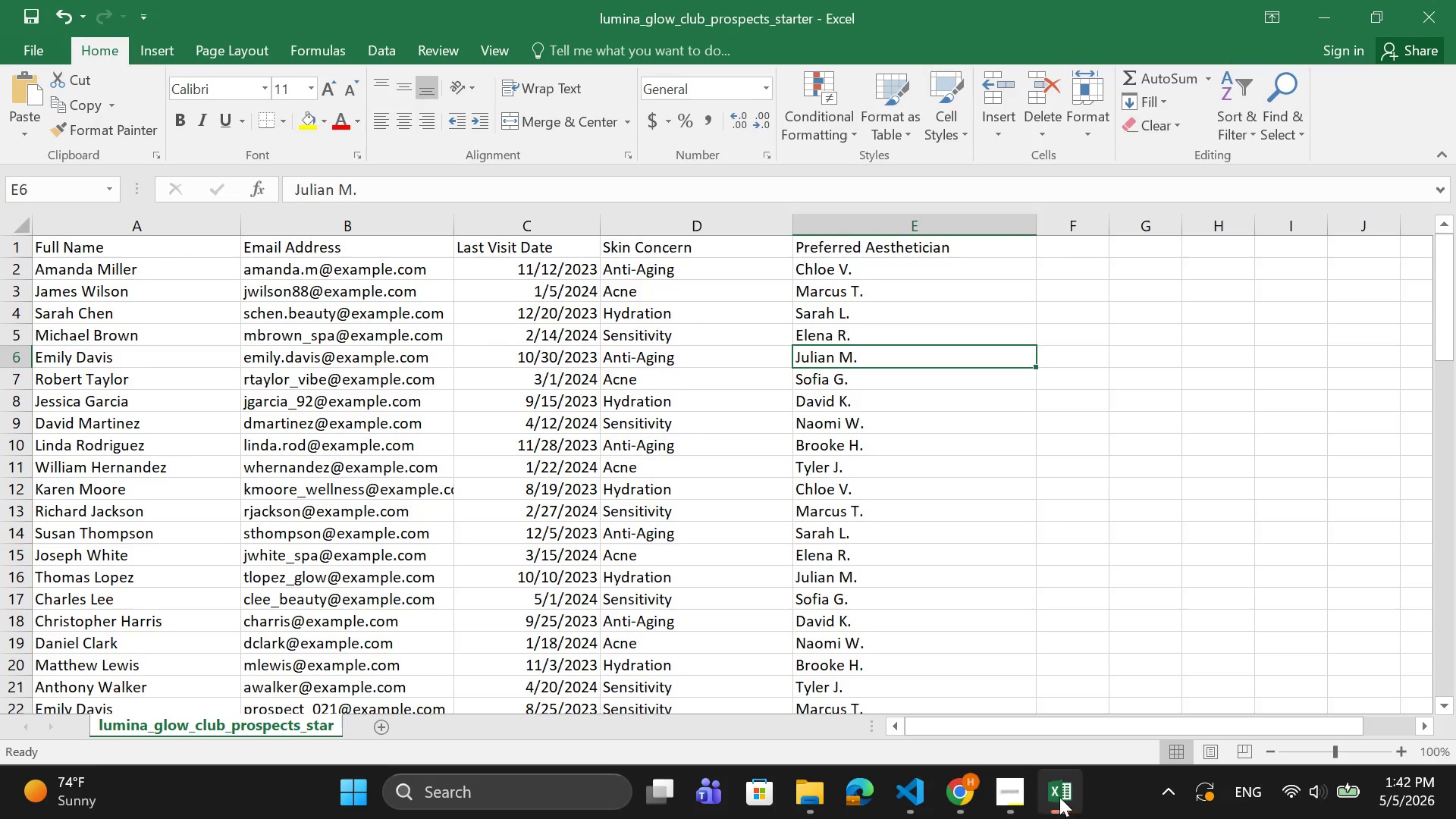 
wait(13.34)
 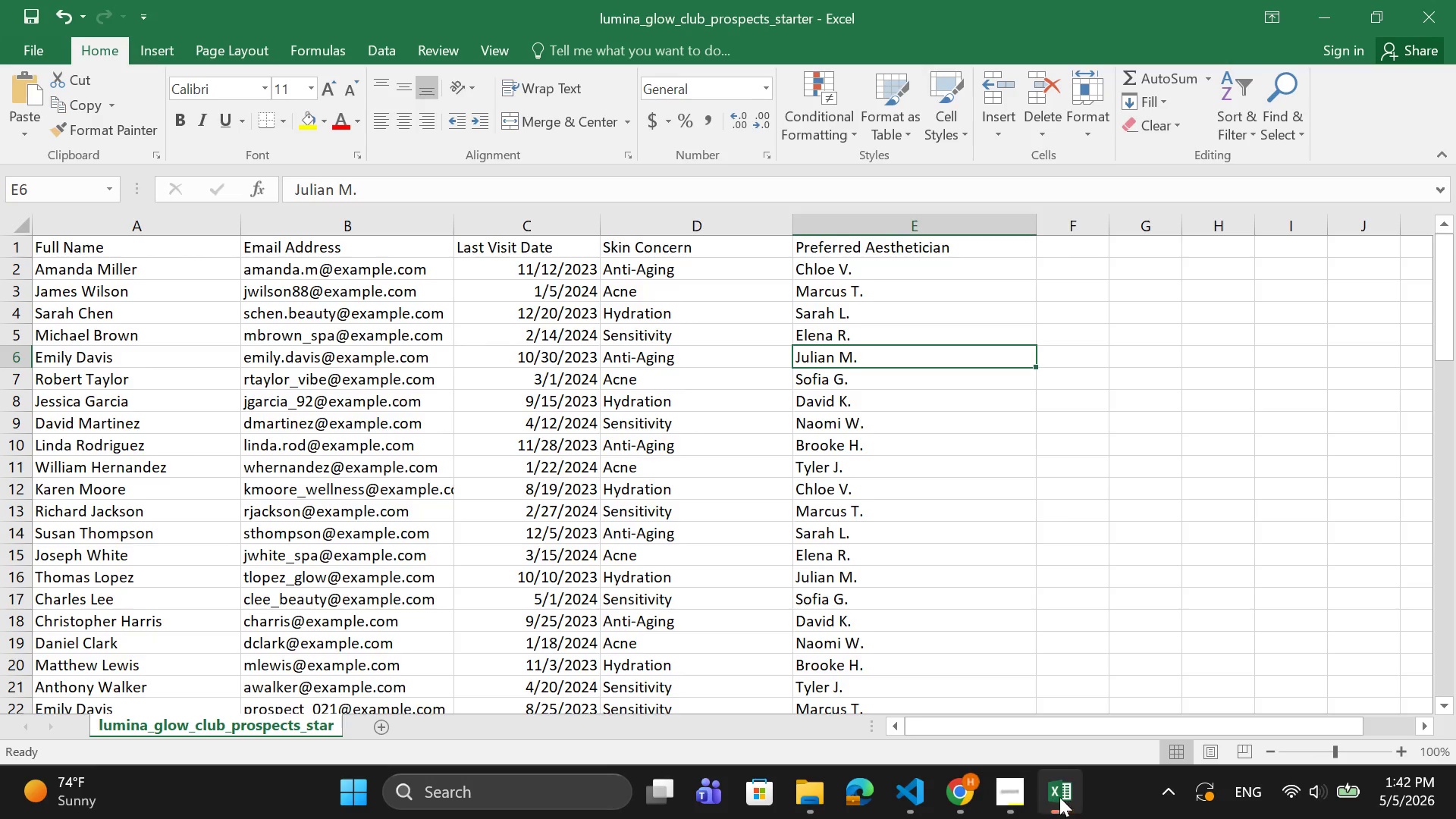 
left_click([1064, 796])
 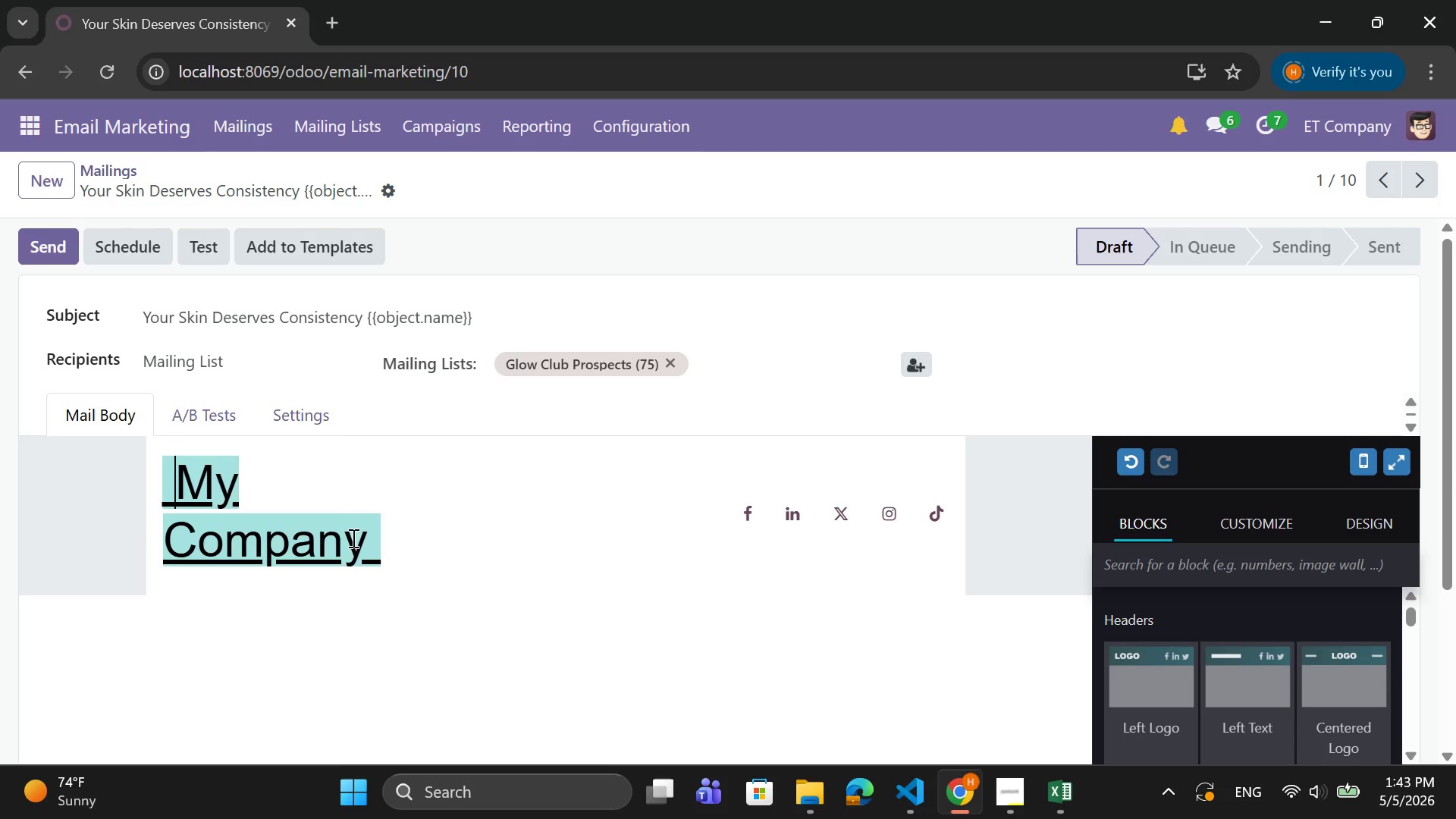 
left_click_drag(start_coordinate=[369, 549], to_coordinate=[179, 488])
 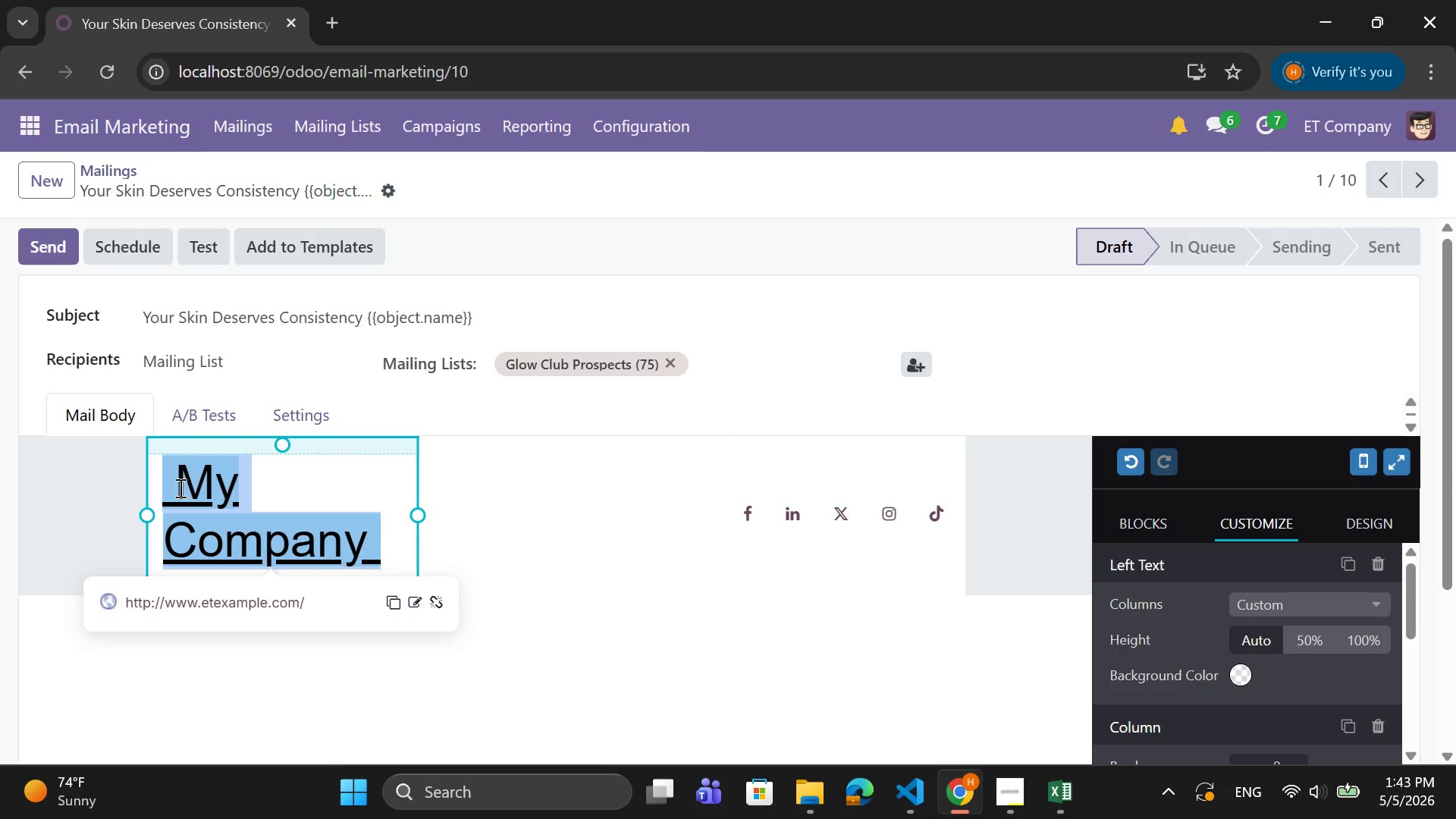 
key(CapsLock)
 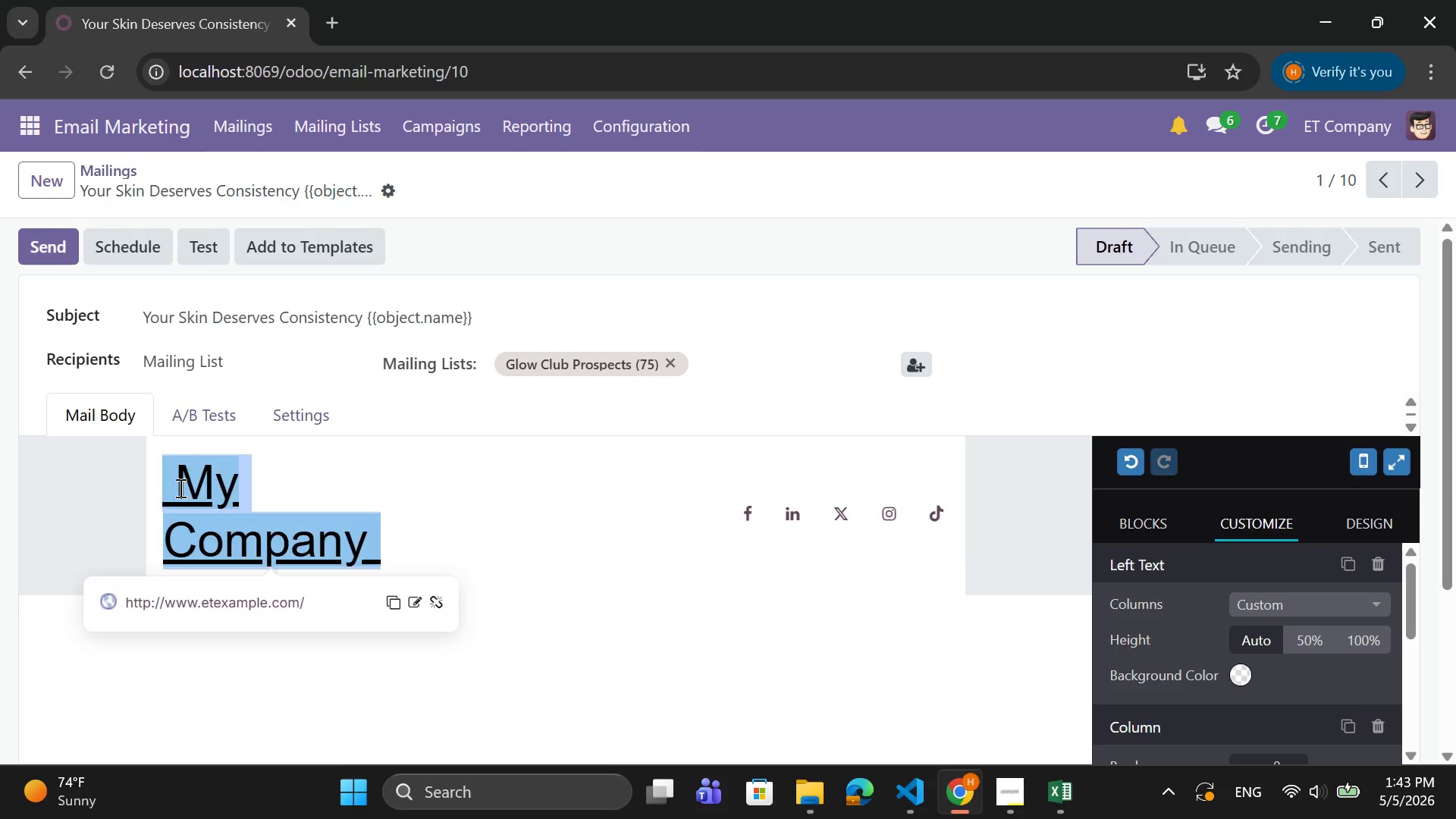 
key(L)
 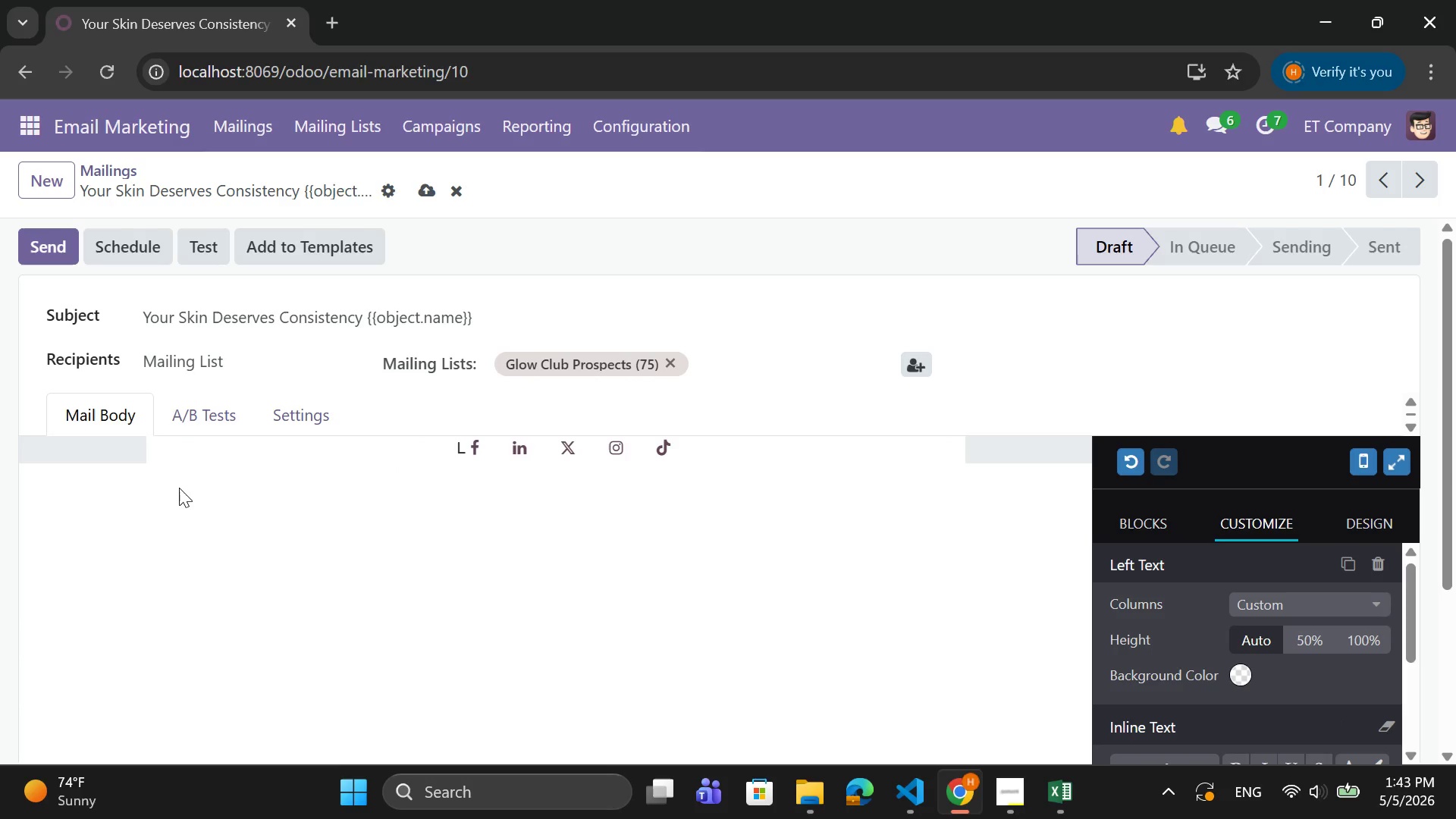 
key(Backspace)
 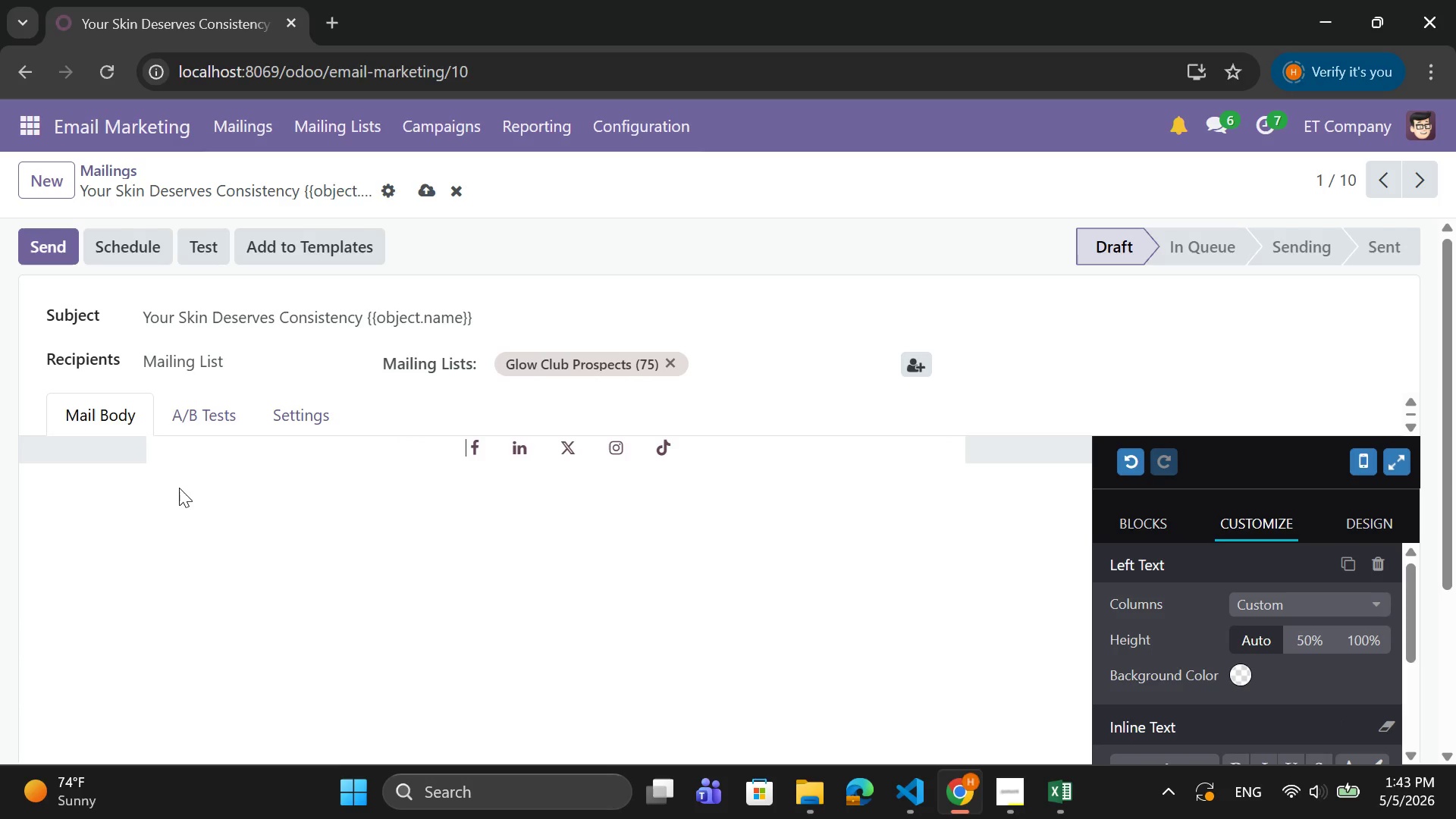 
key(Control+Z)
 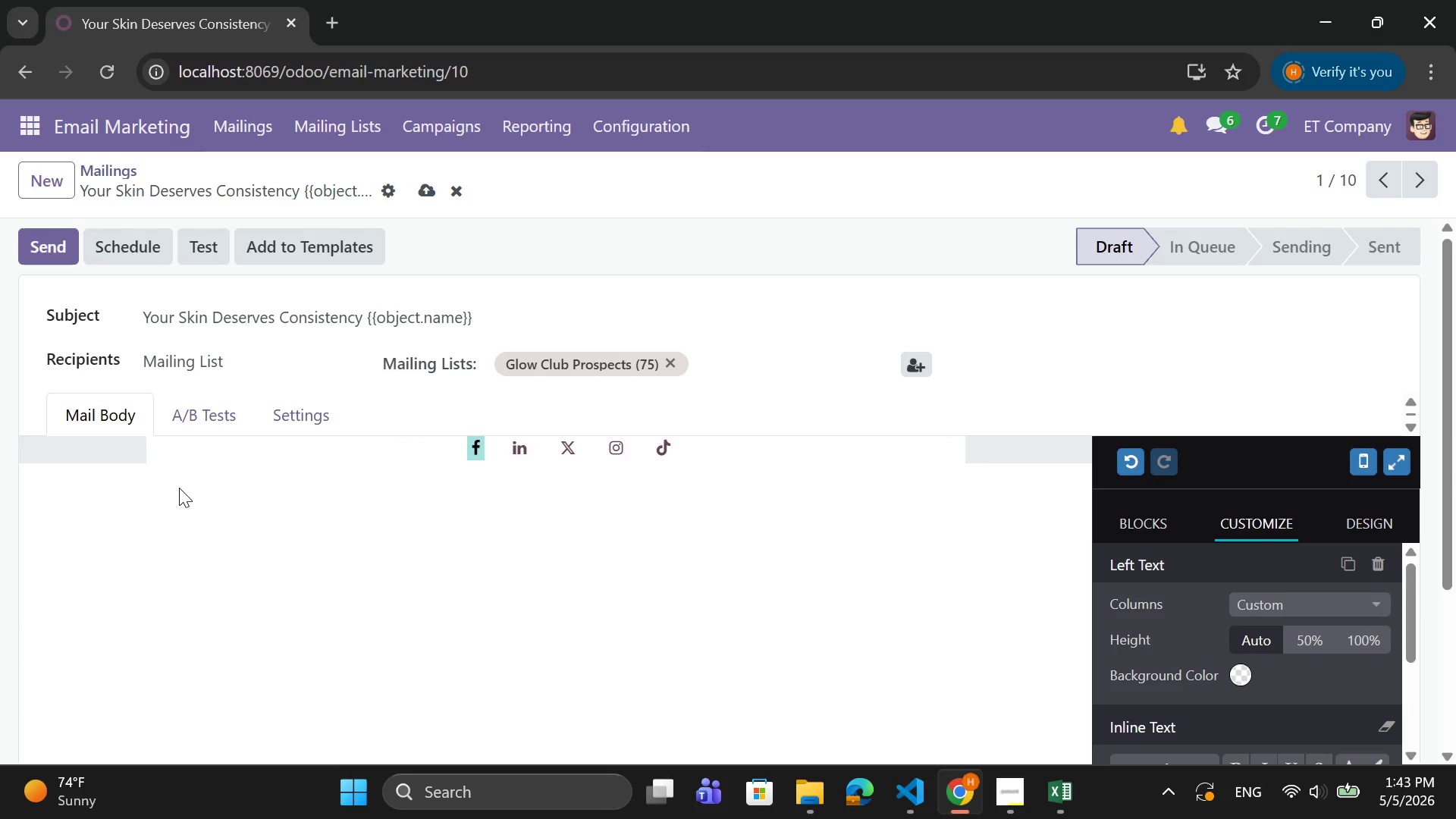 
key(Control+Z)
 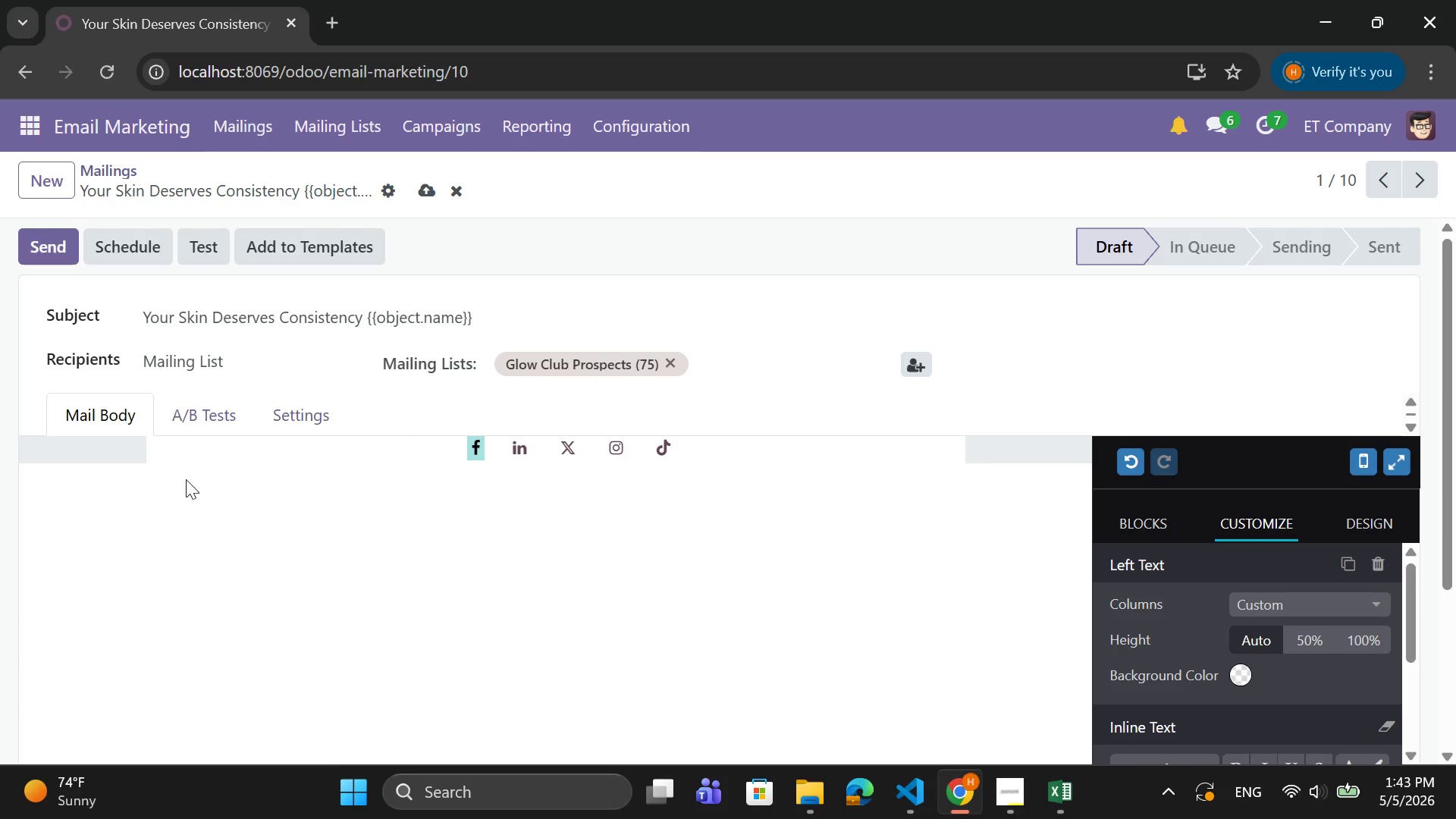 
hold_key(key=Z, duration=0.33)
 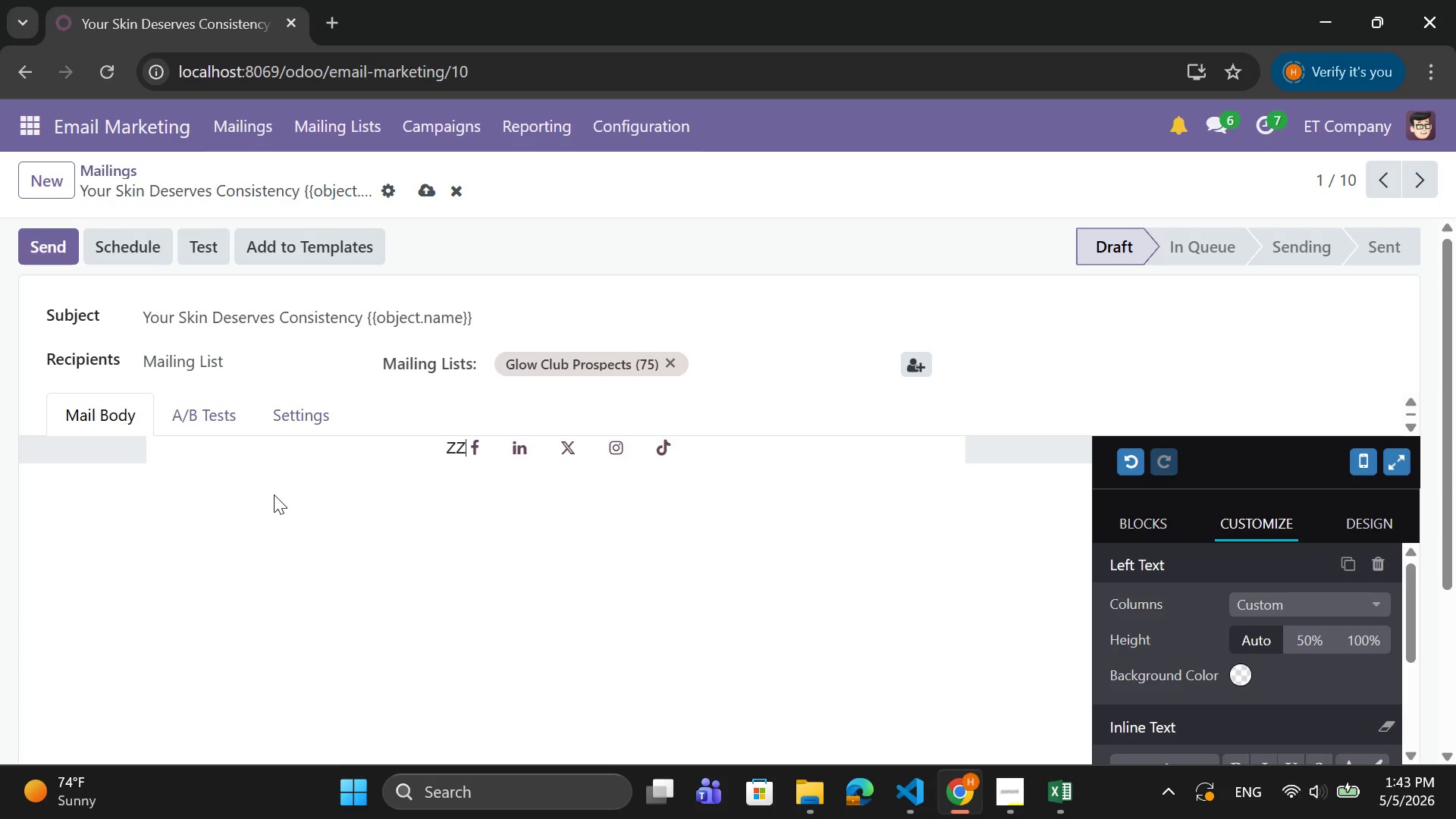 
hold_key(key=ControlLeft, duration=0.41)
 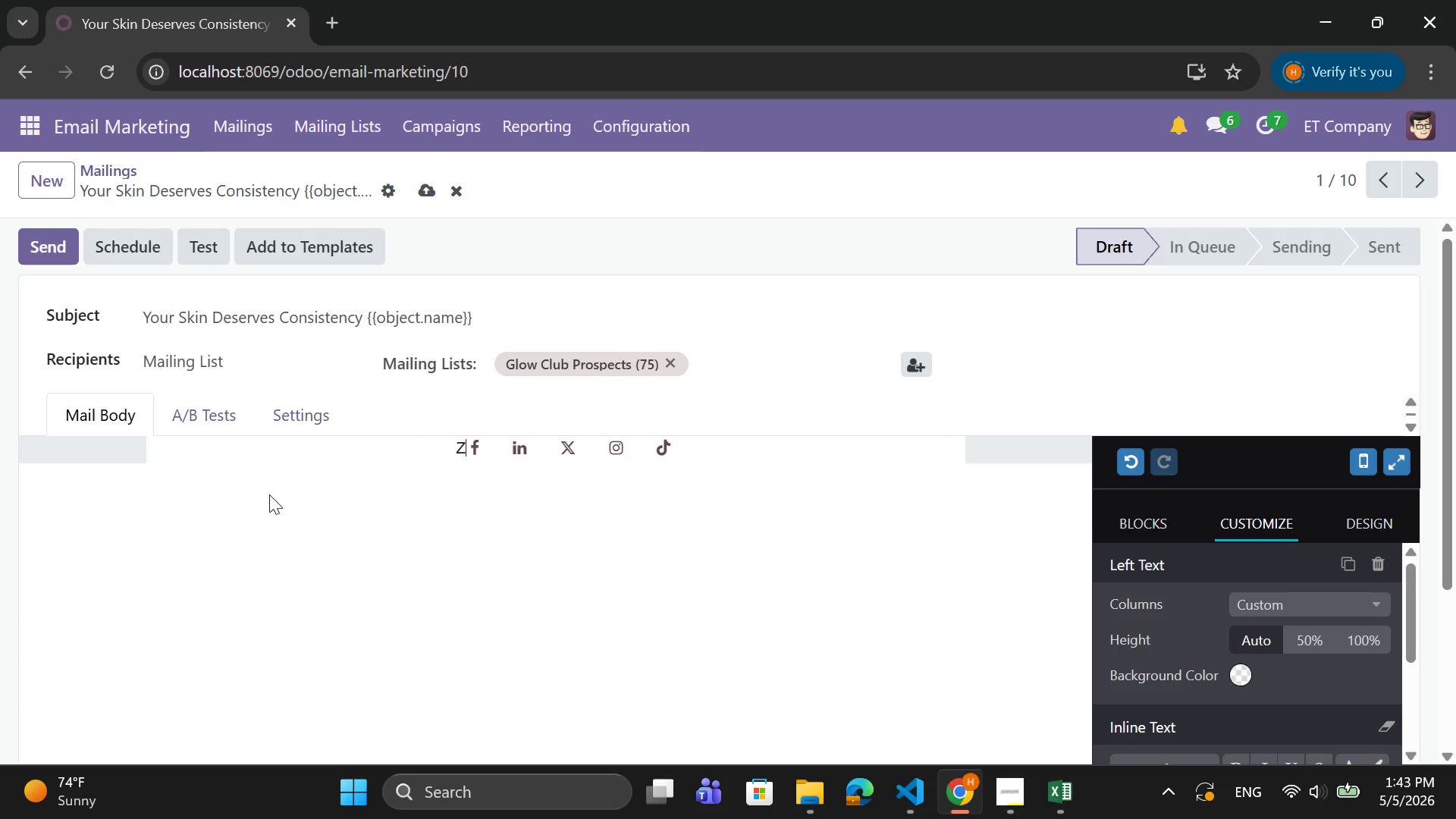 
key(Z)
 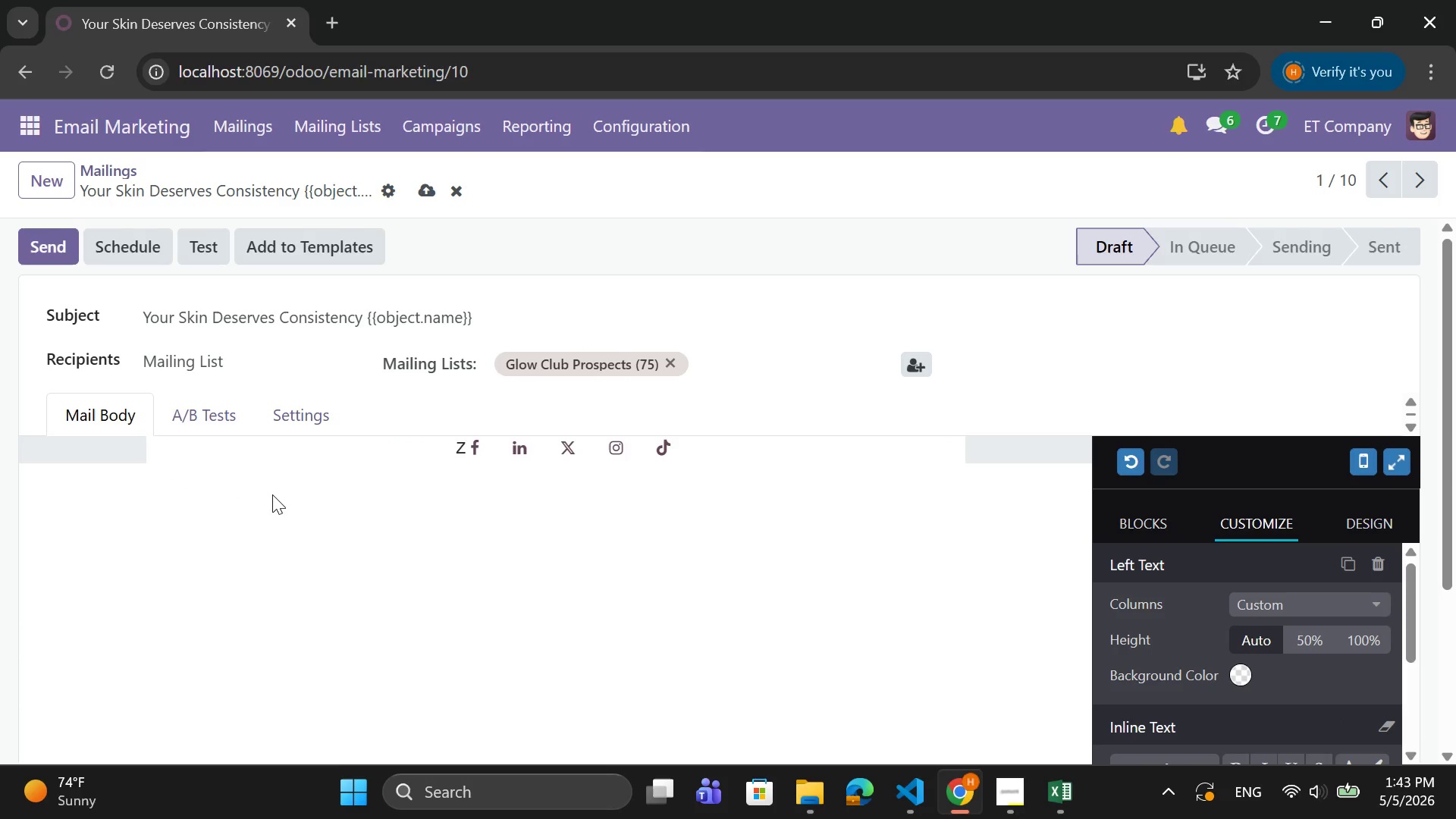 
key(Control+Z)
 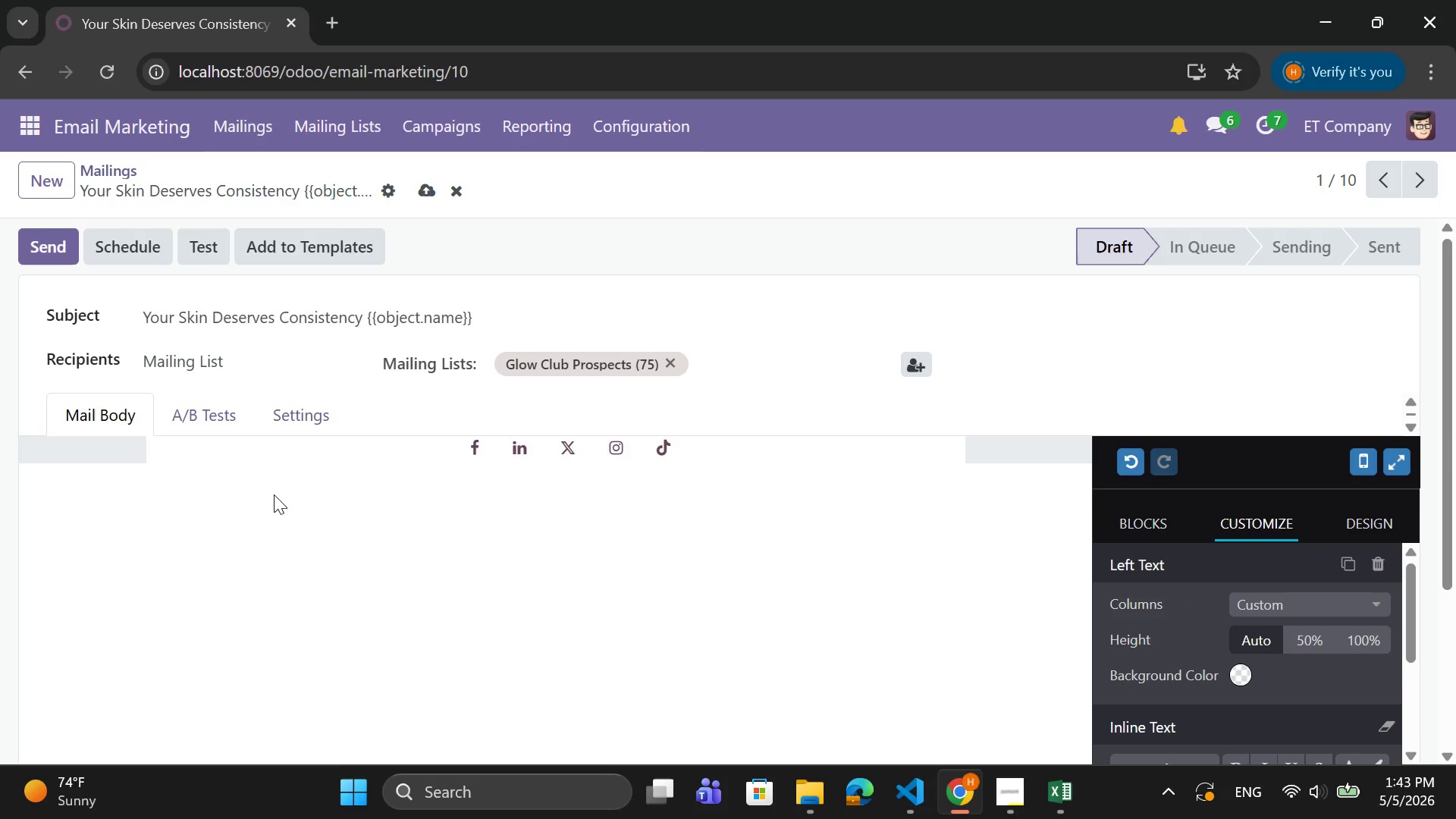 
key(Control+Z)
 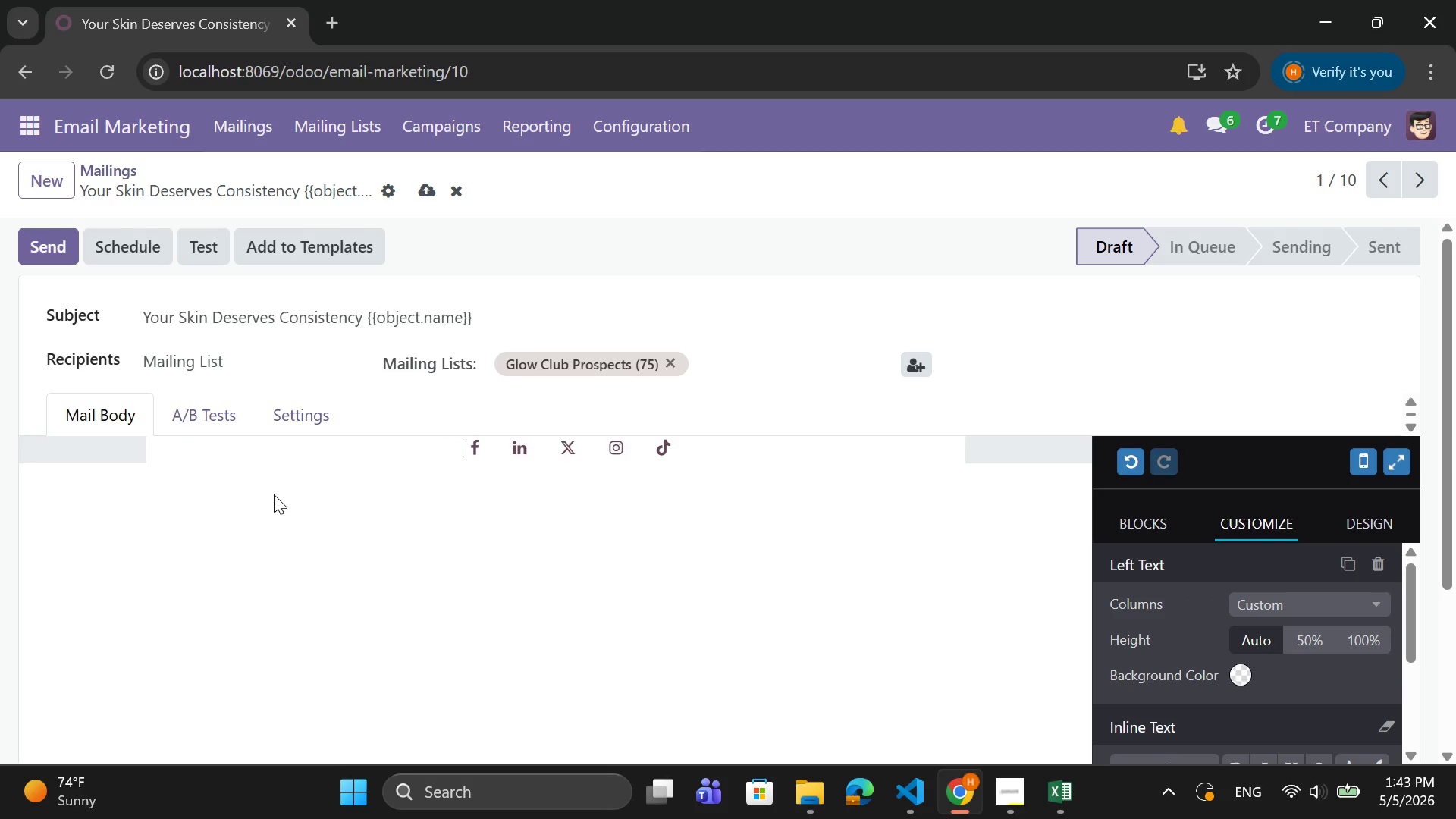 
key(Control+Z)
 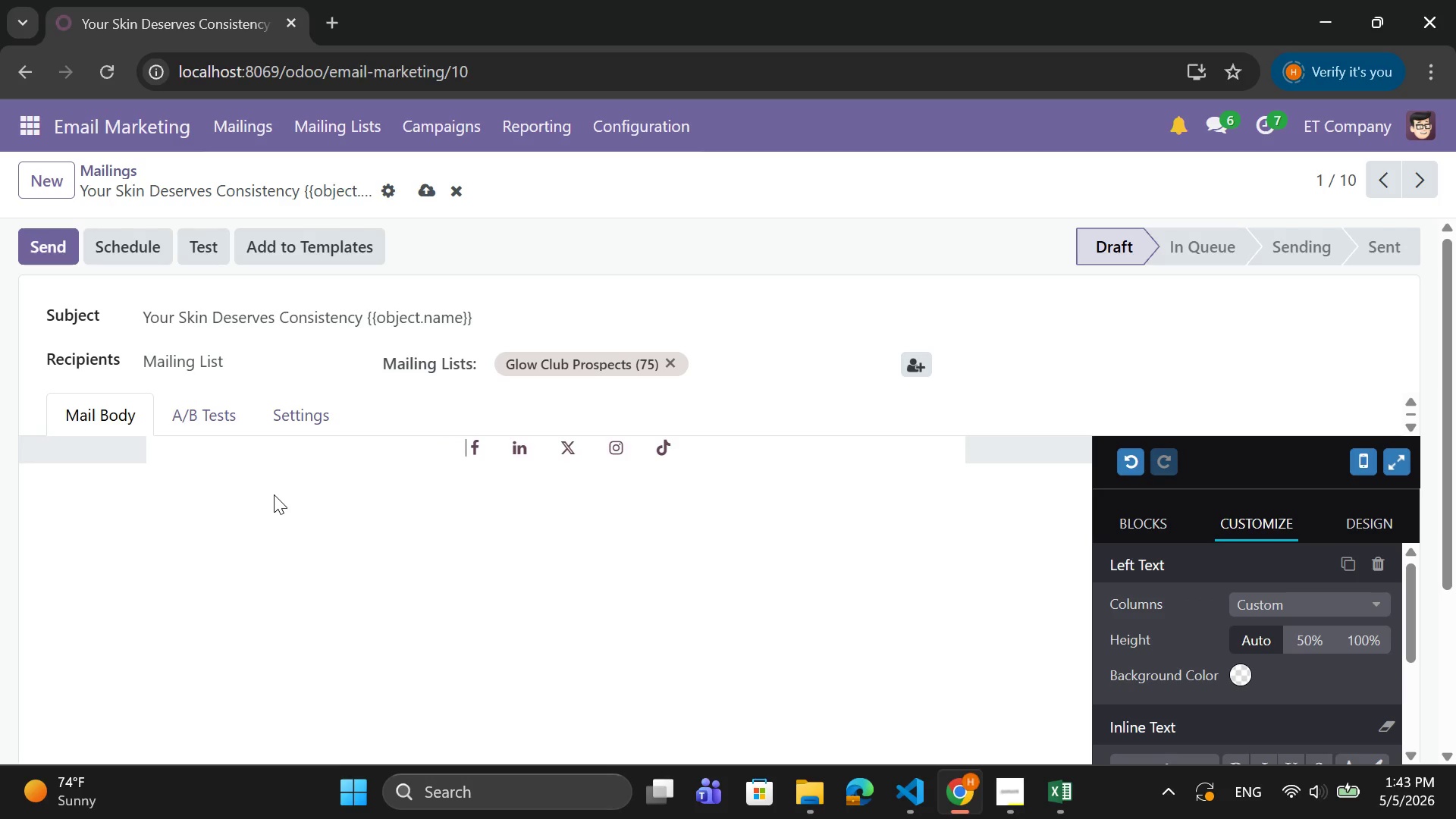 
key(Control+Z)
 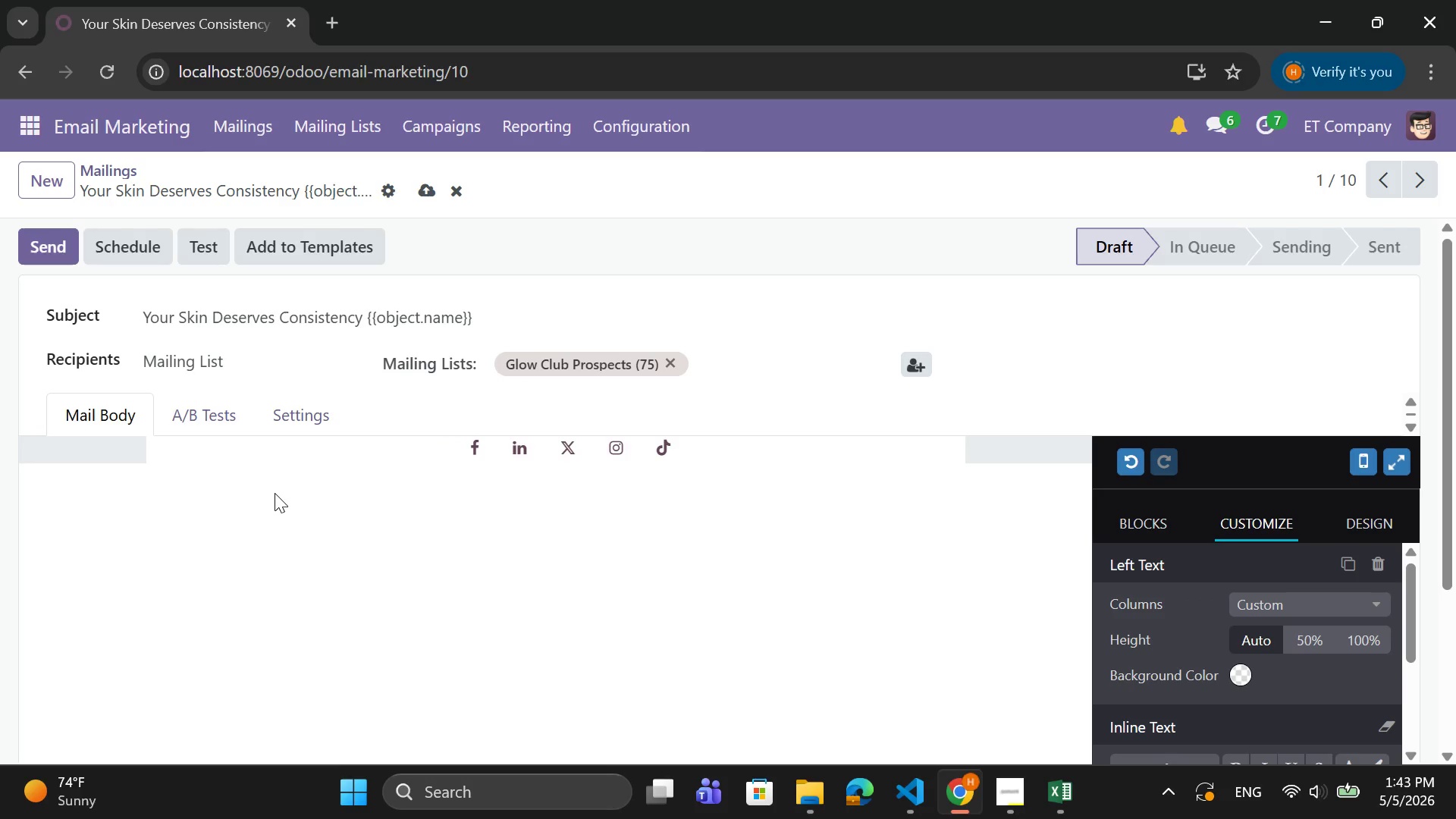 
key(Control+Z)
 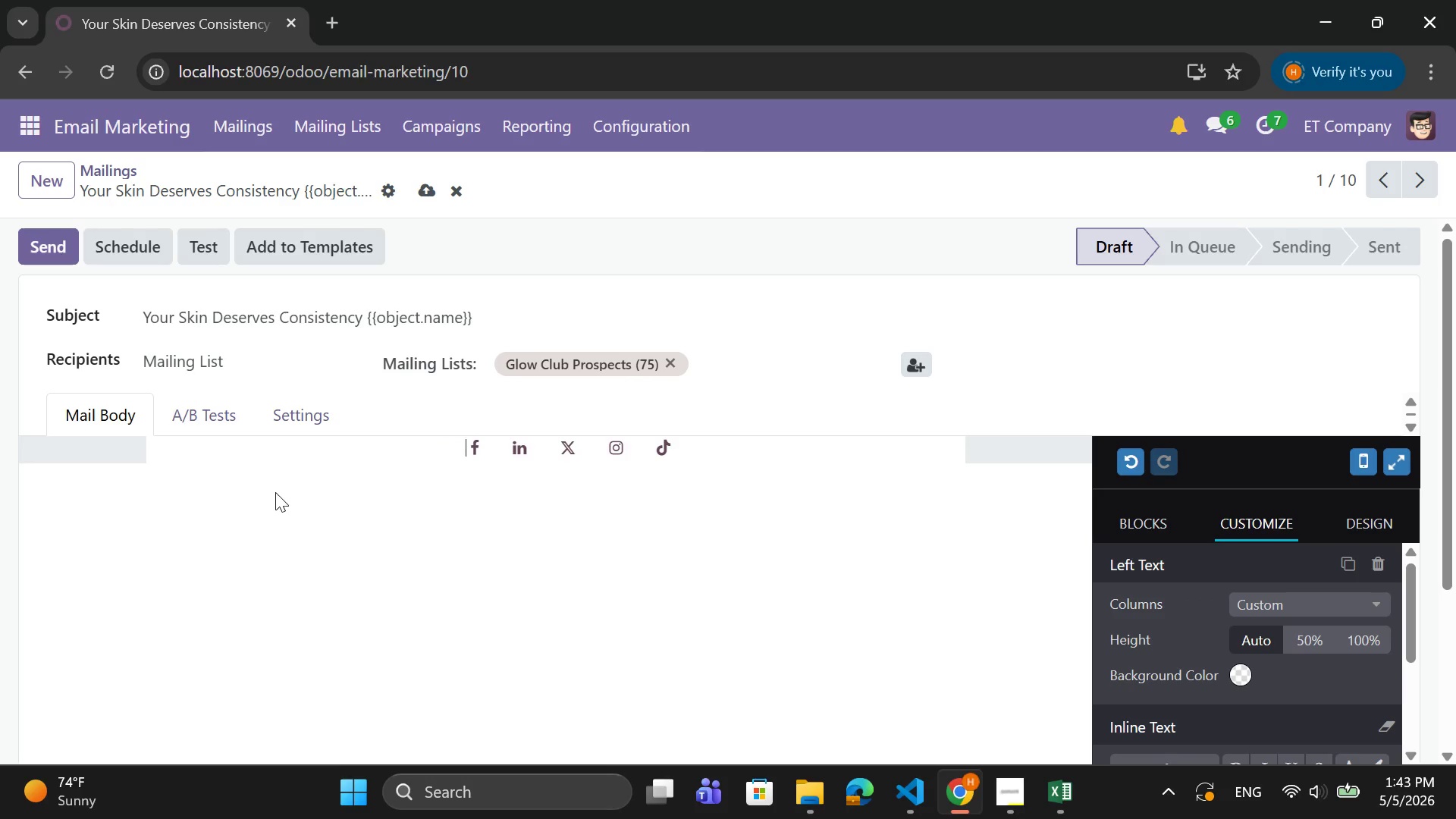 
key(Control+Z)
 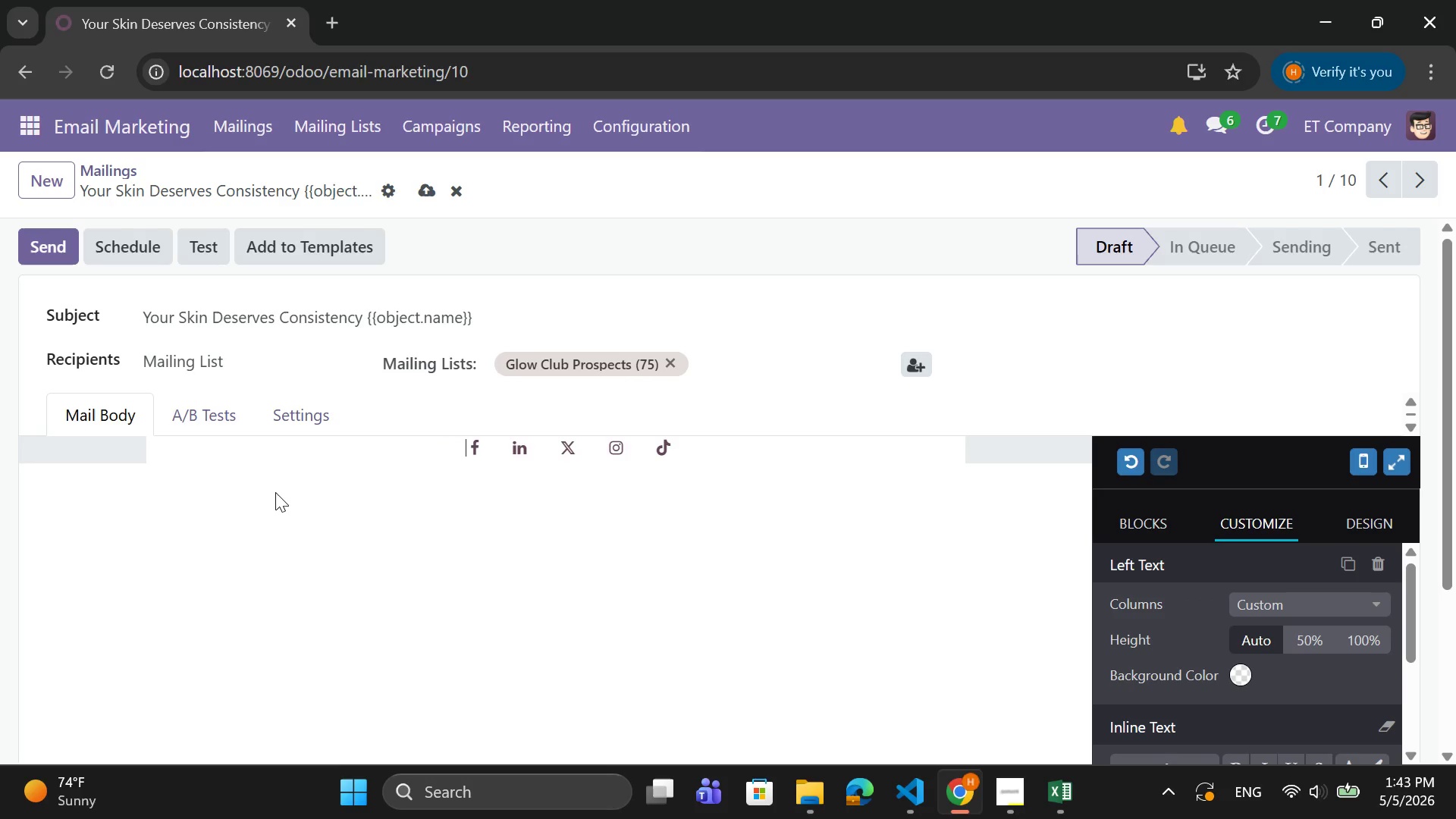 
key(Control+Z)
 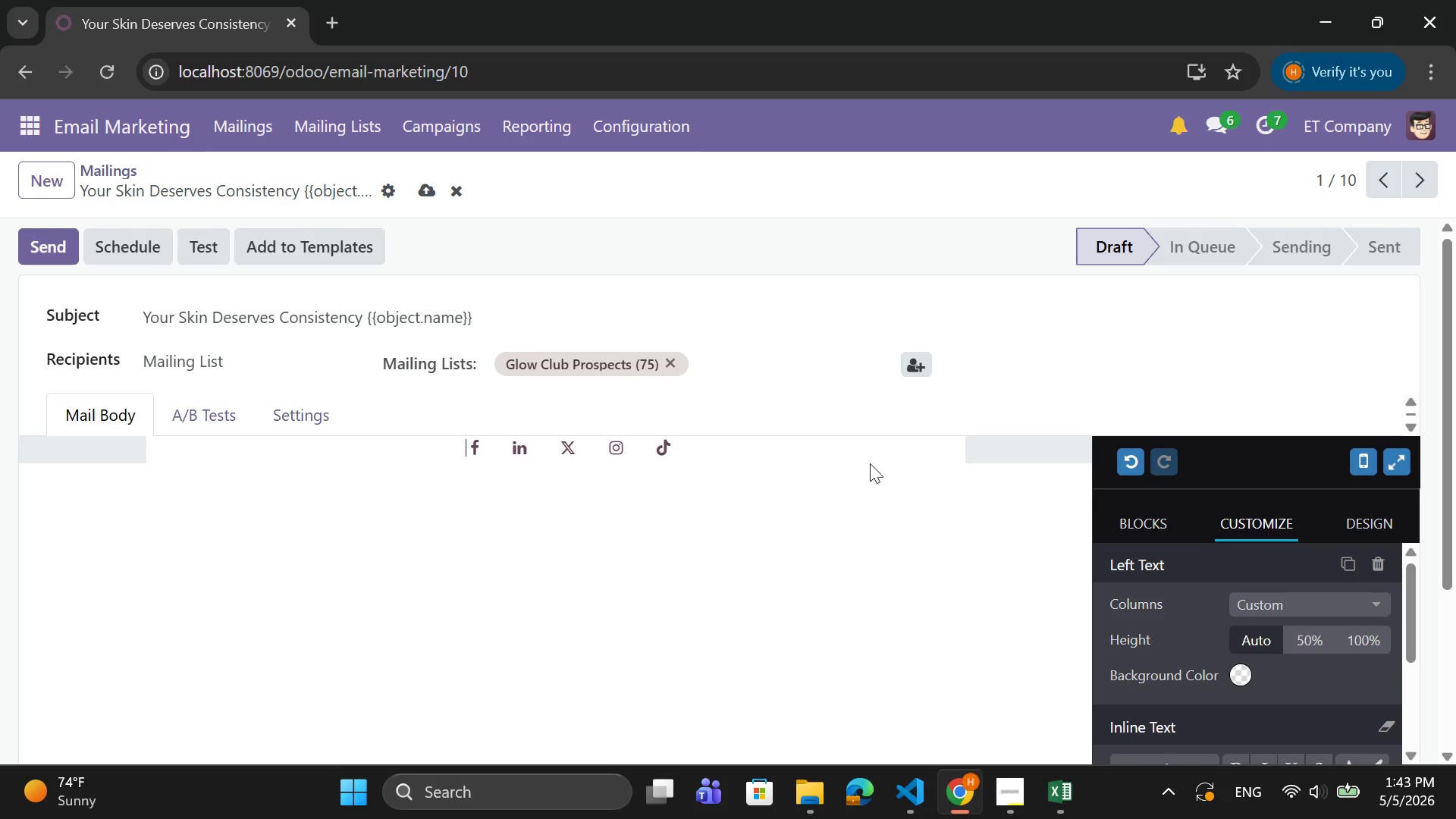 
left_click([865, 461])
 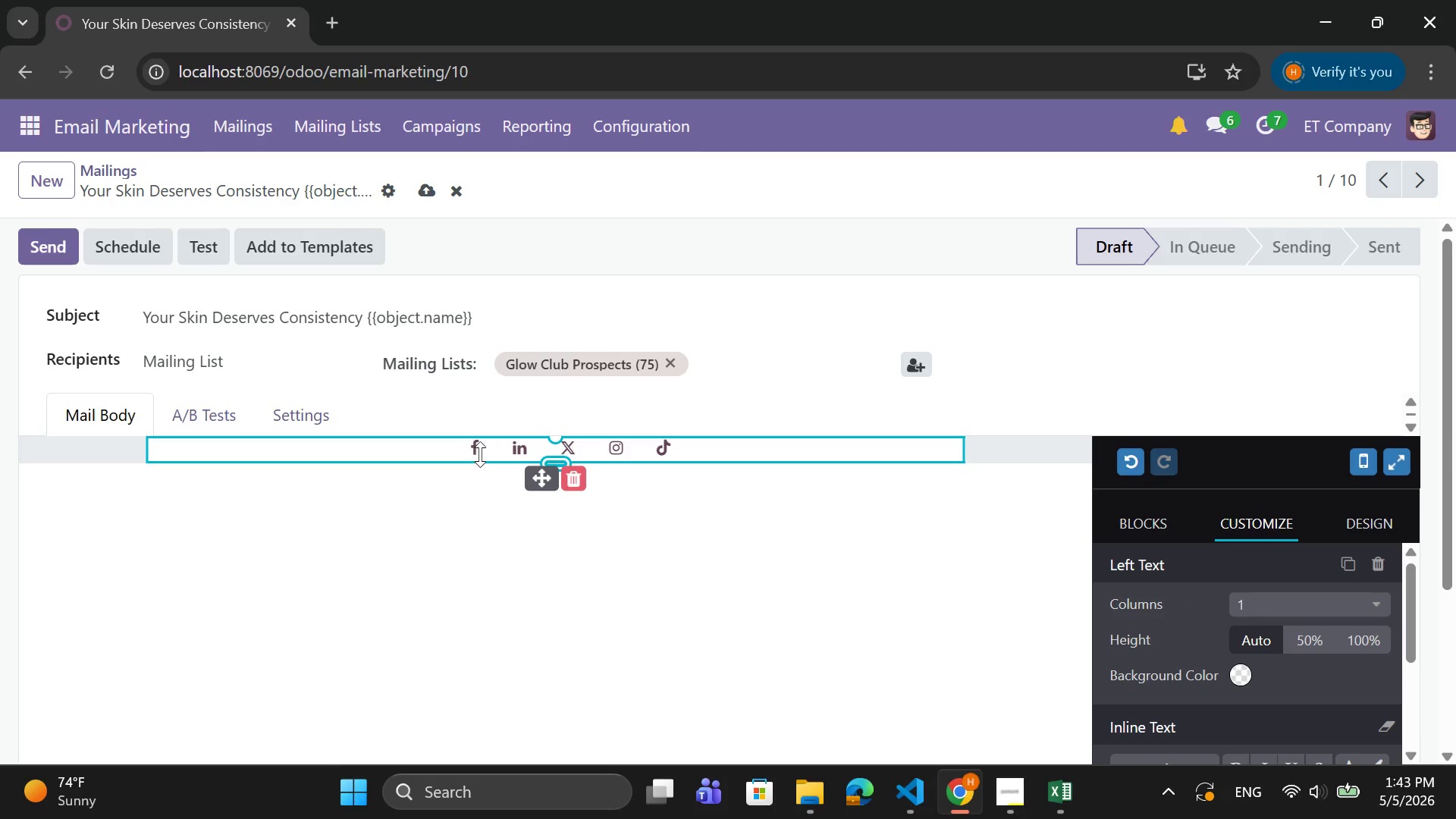 
left_click([470, 444])
 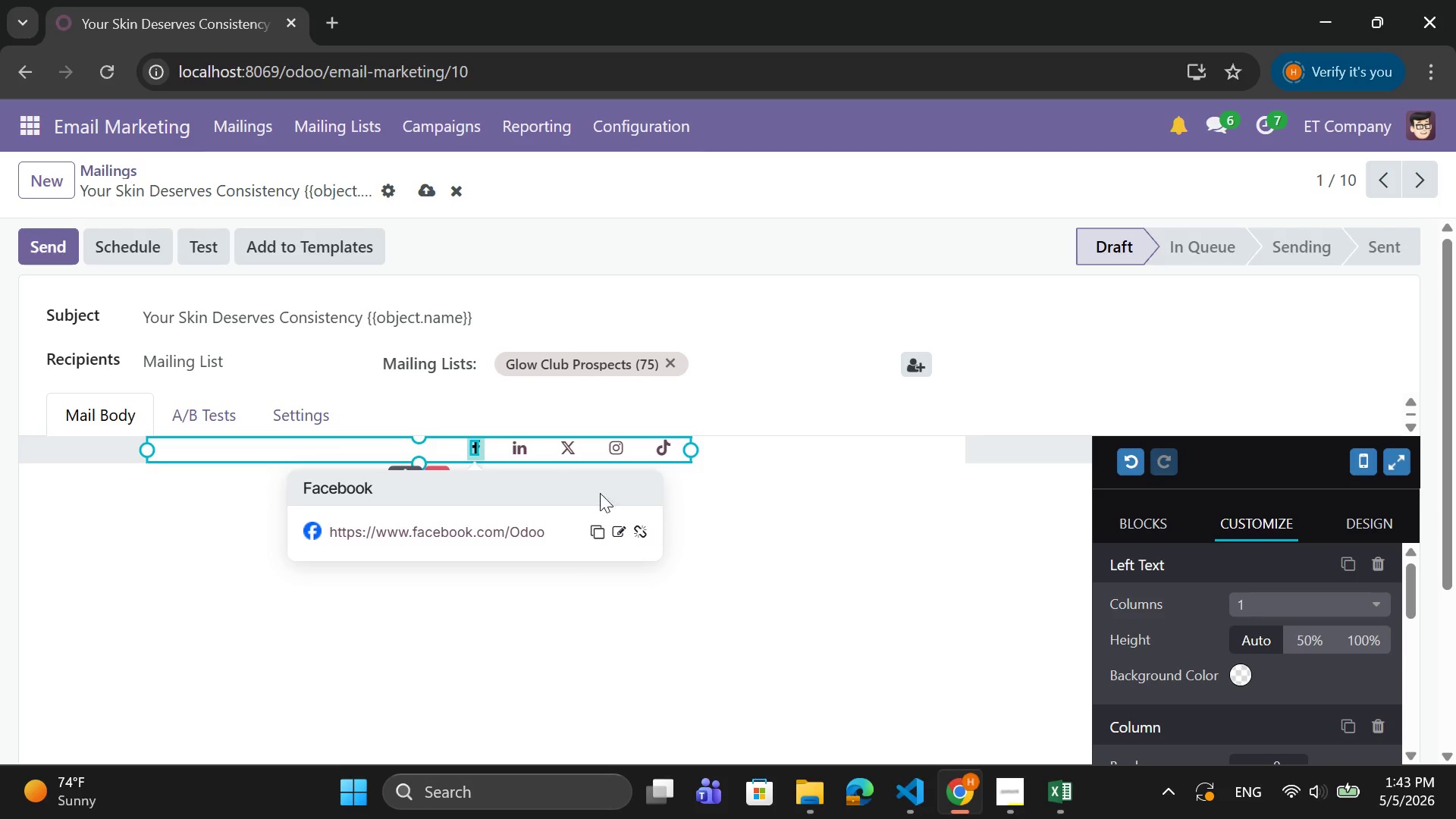 
left_click([750, 473])
 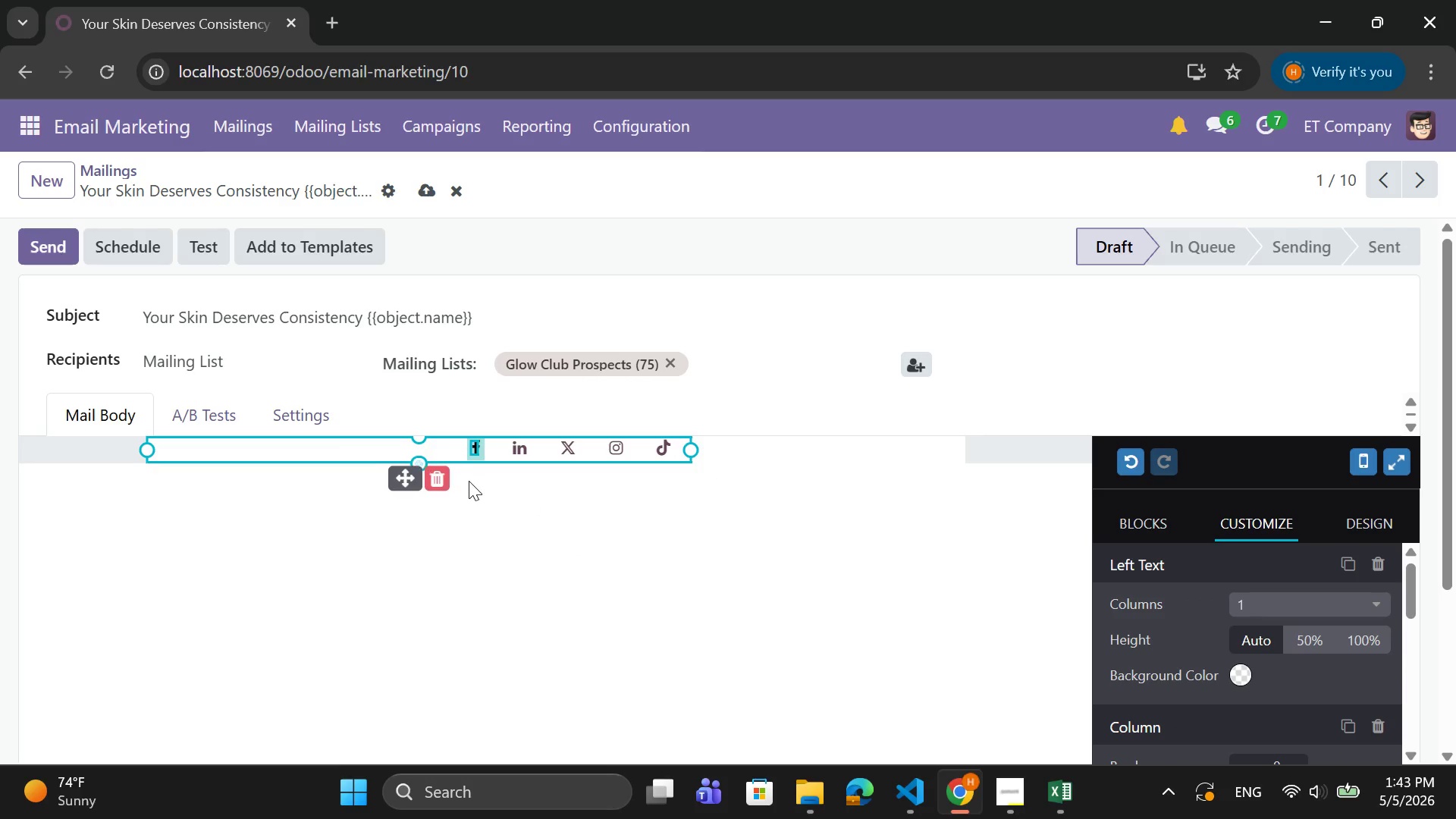 
left_click([442, 482])
 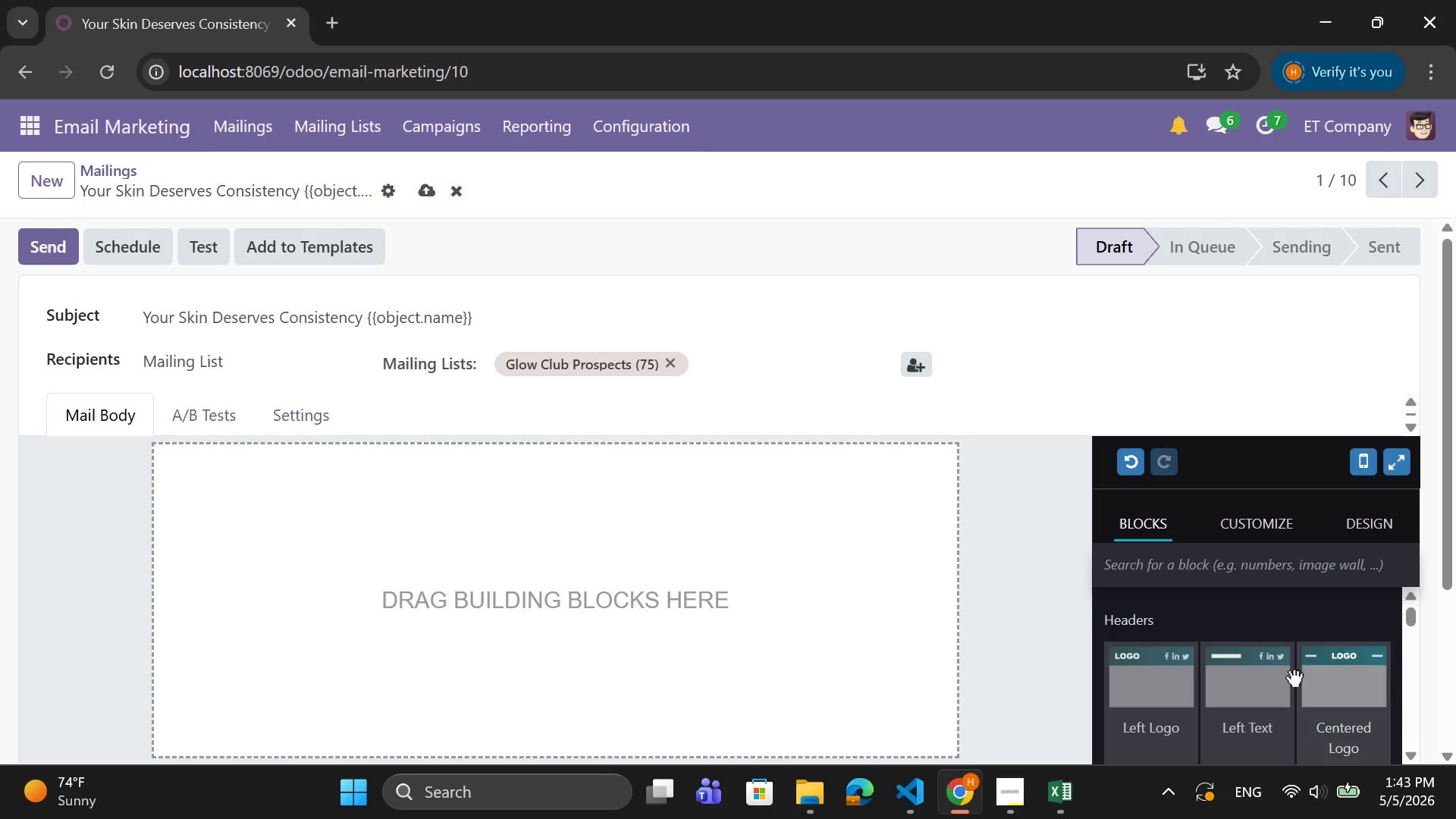 
left_click_drag(start_coordinate=[1262, 686], to_coordinate=[700, 507])
 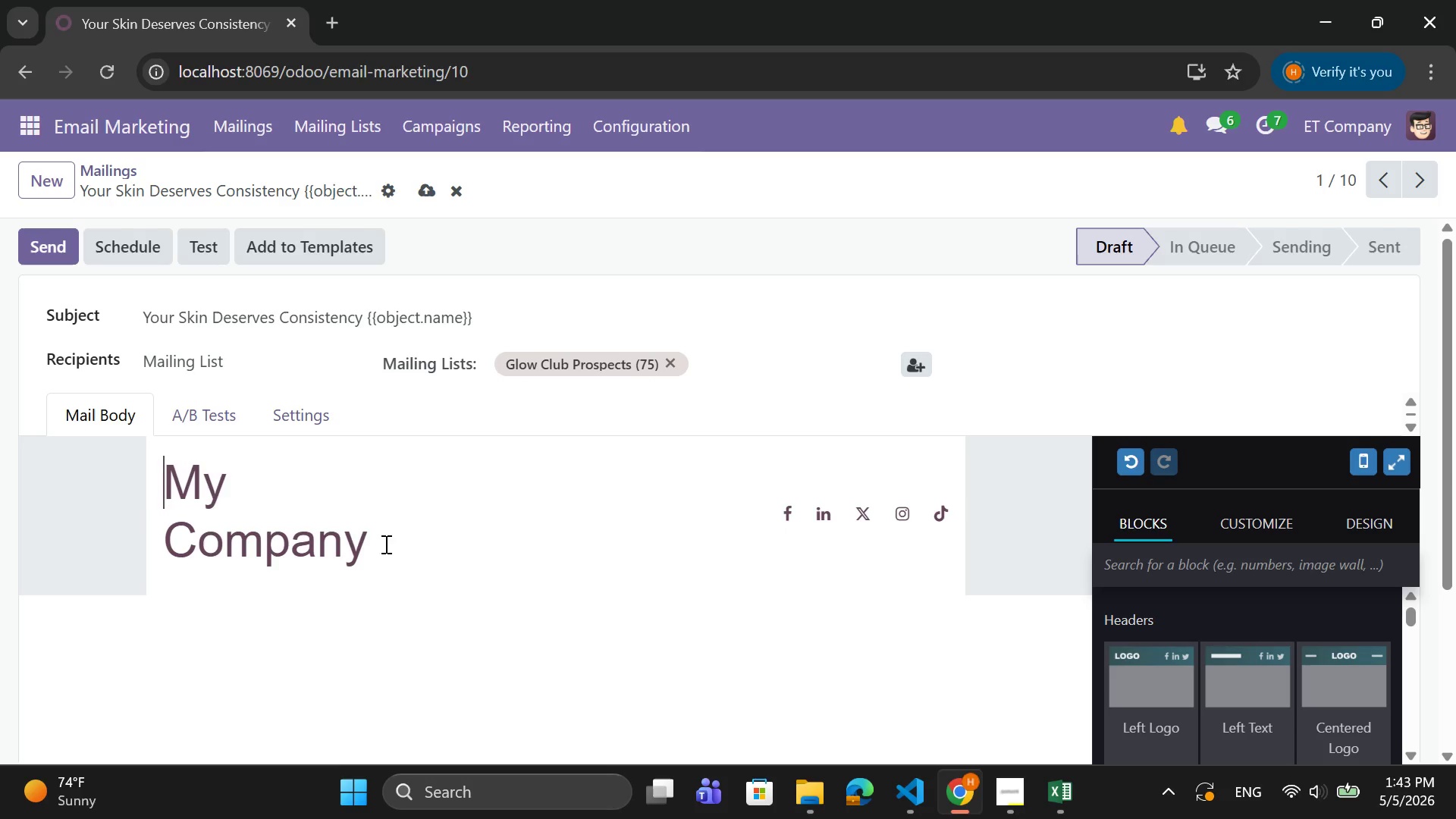 
left_click([367, 545])
 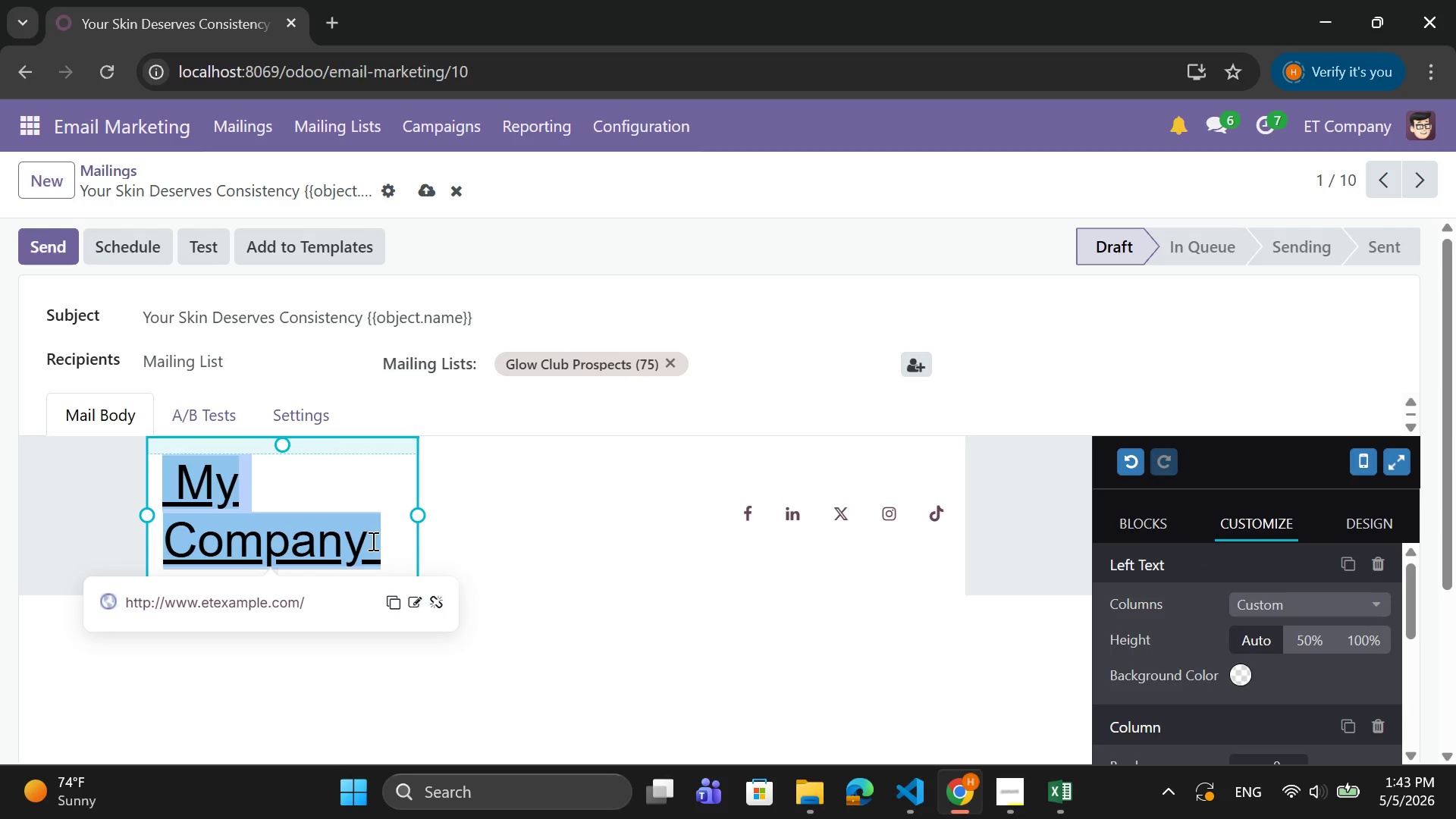 
left_click_drag(start_coordinate=[372, 541], to_coordinate=[362, 540])
 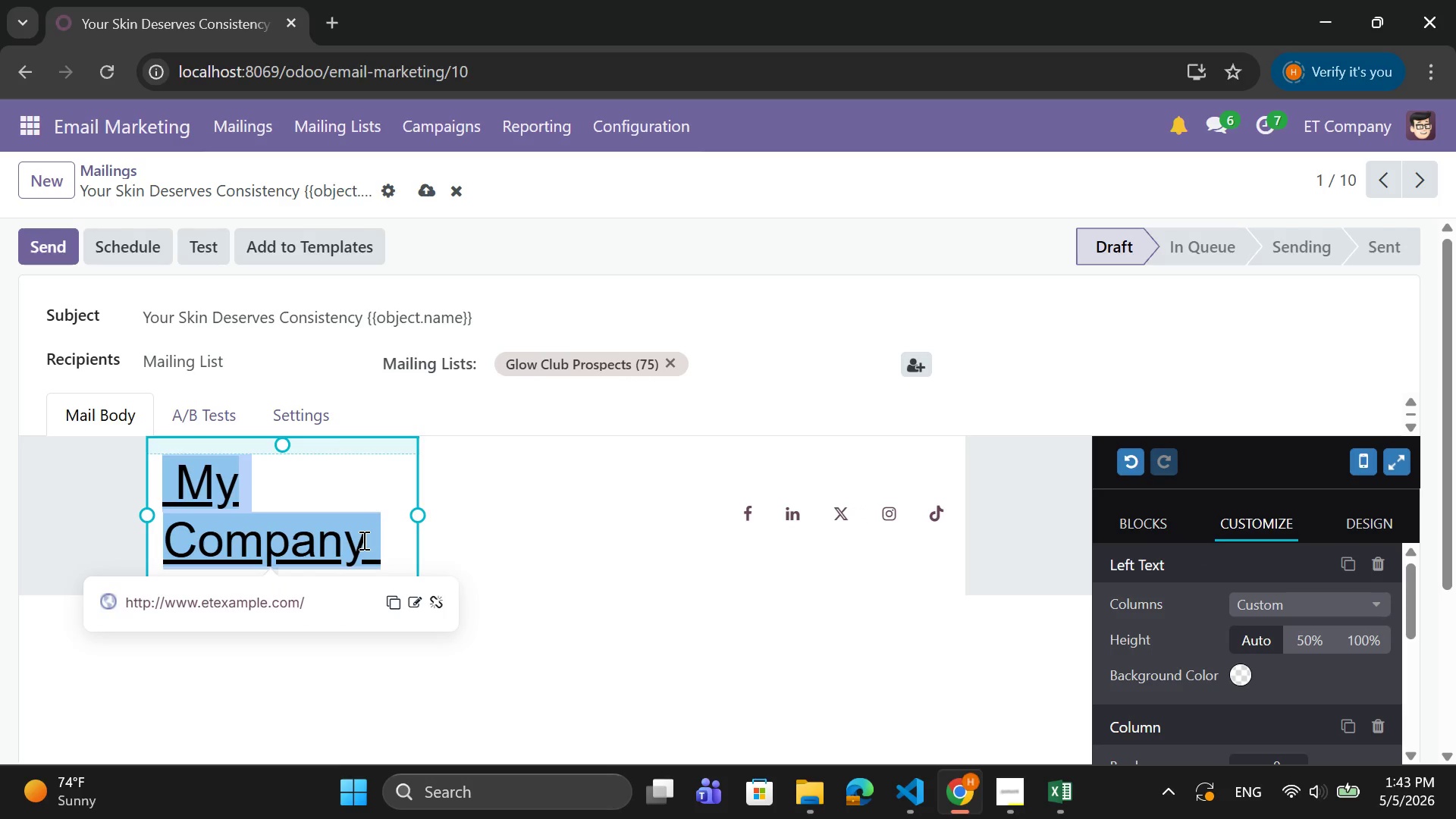 
left_click([362, 540])
 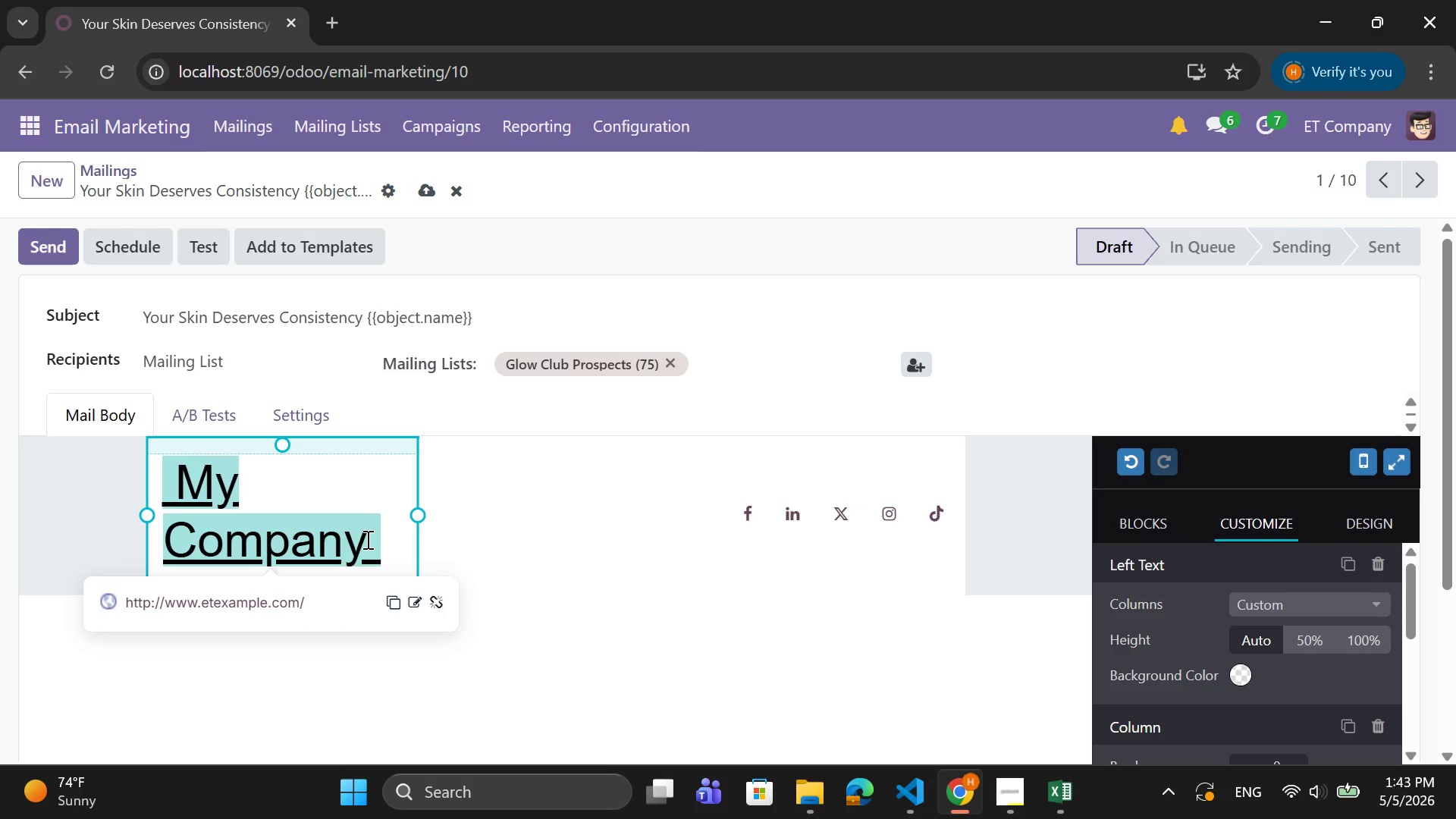 
left_click_drag(start_coordinate=[366, 539], to_coordinate=[193, 488])
 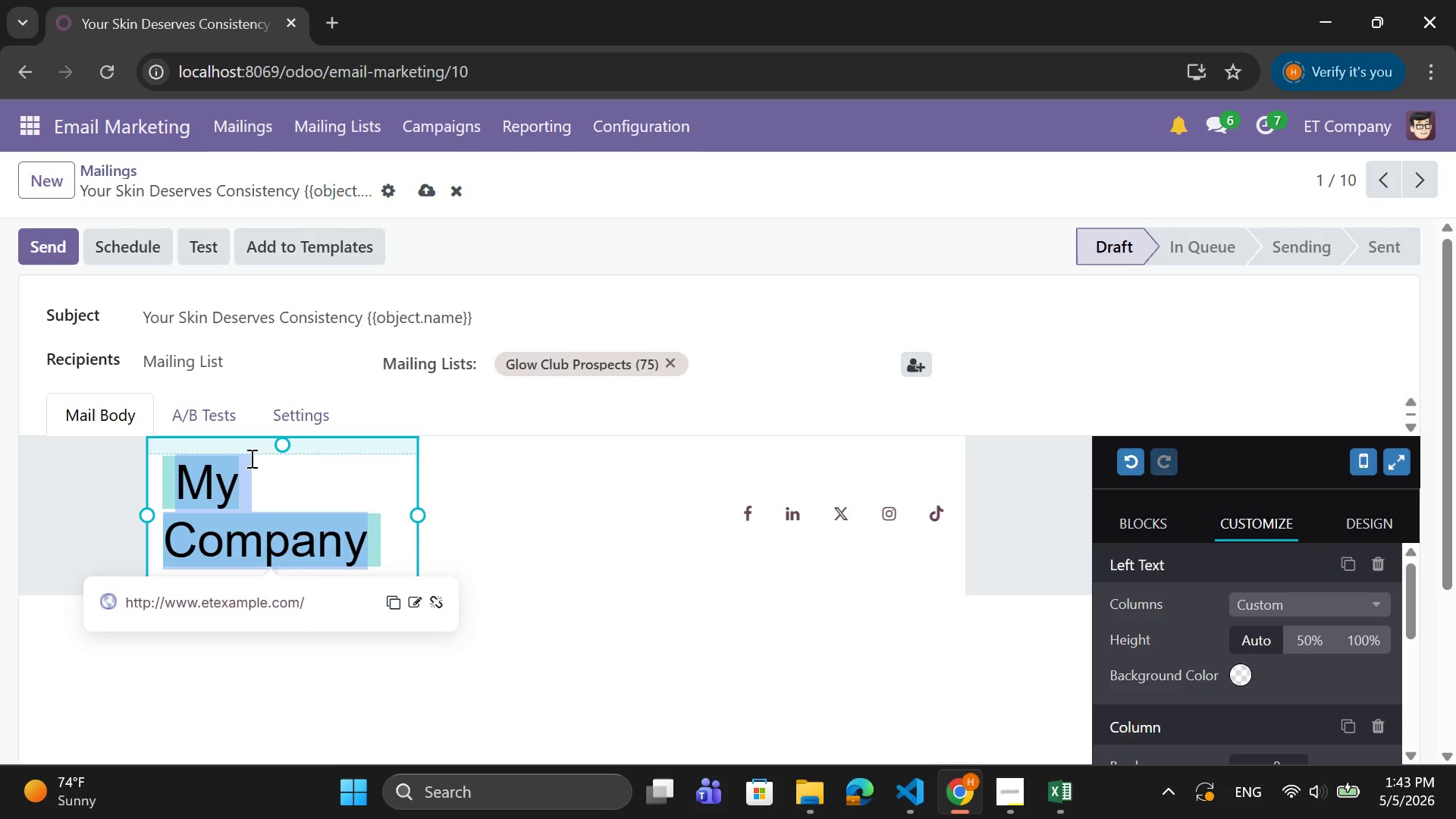 
wait(8.06)
 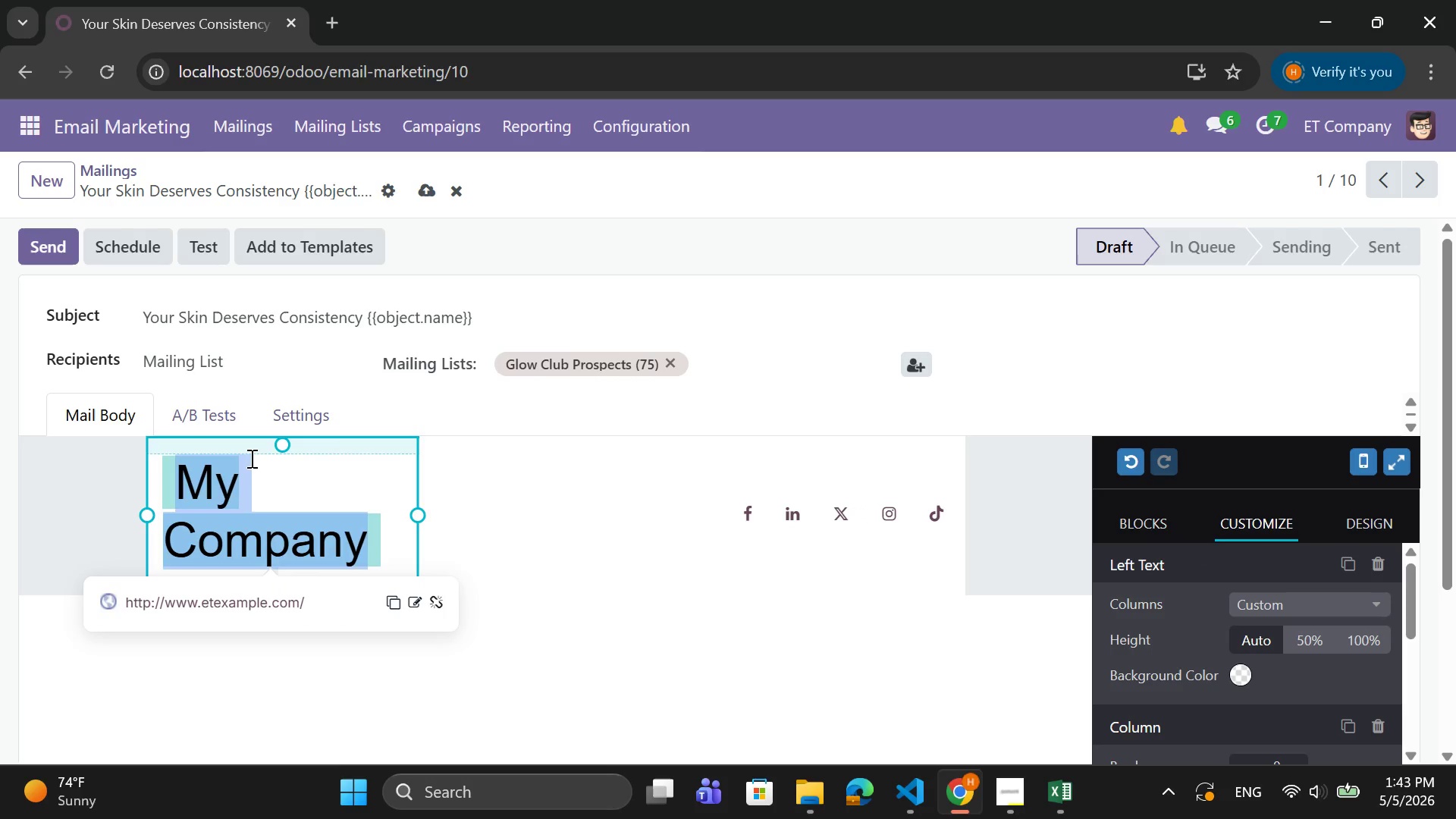 
type(l)
key(Backspace)
type(Lumina Glow )
 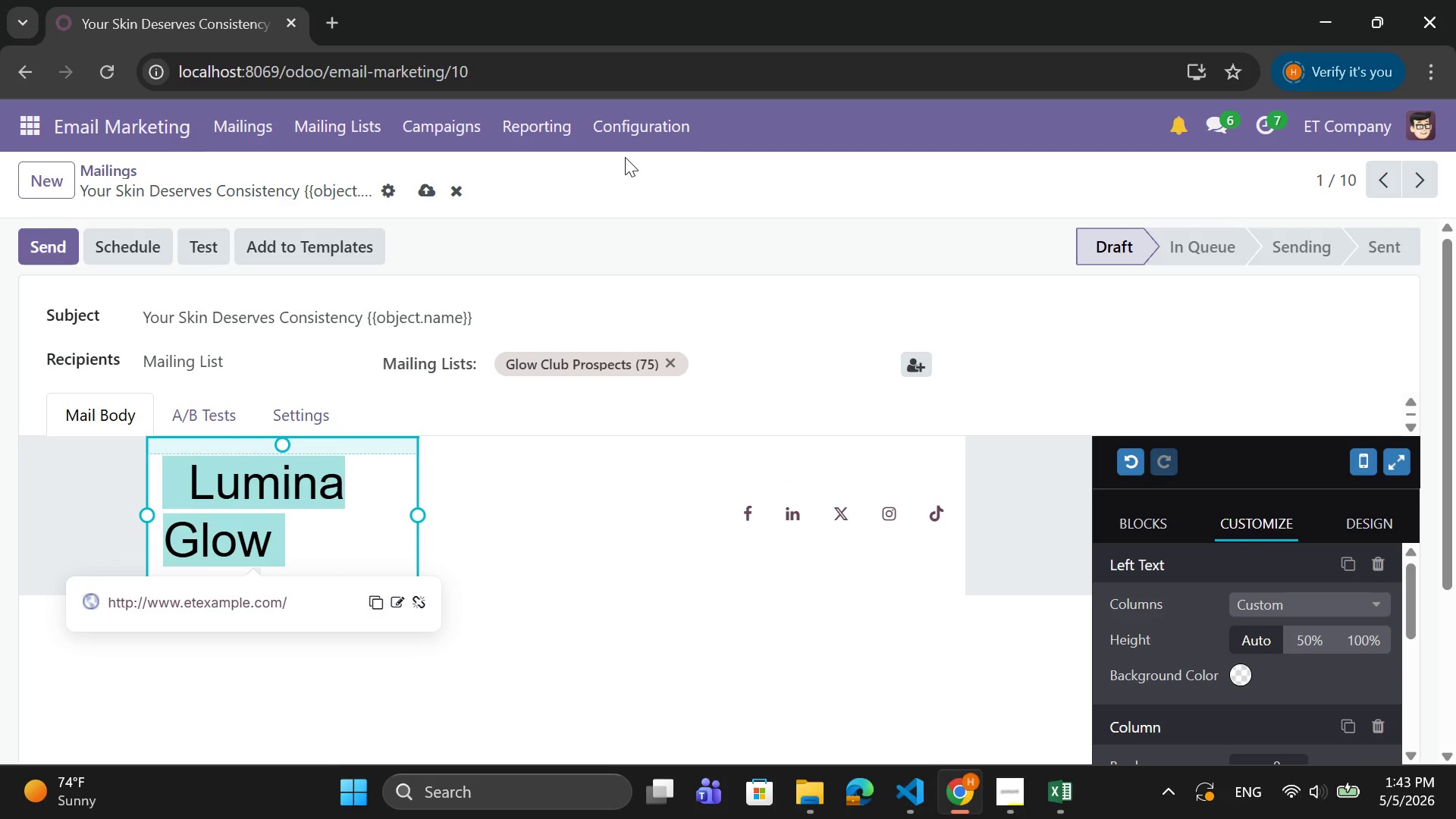 
wait(6.52)
 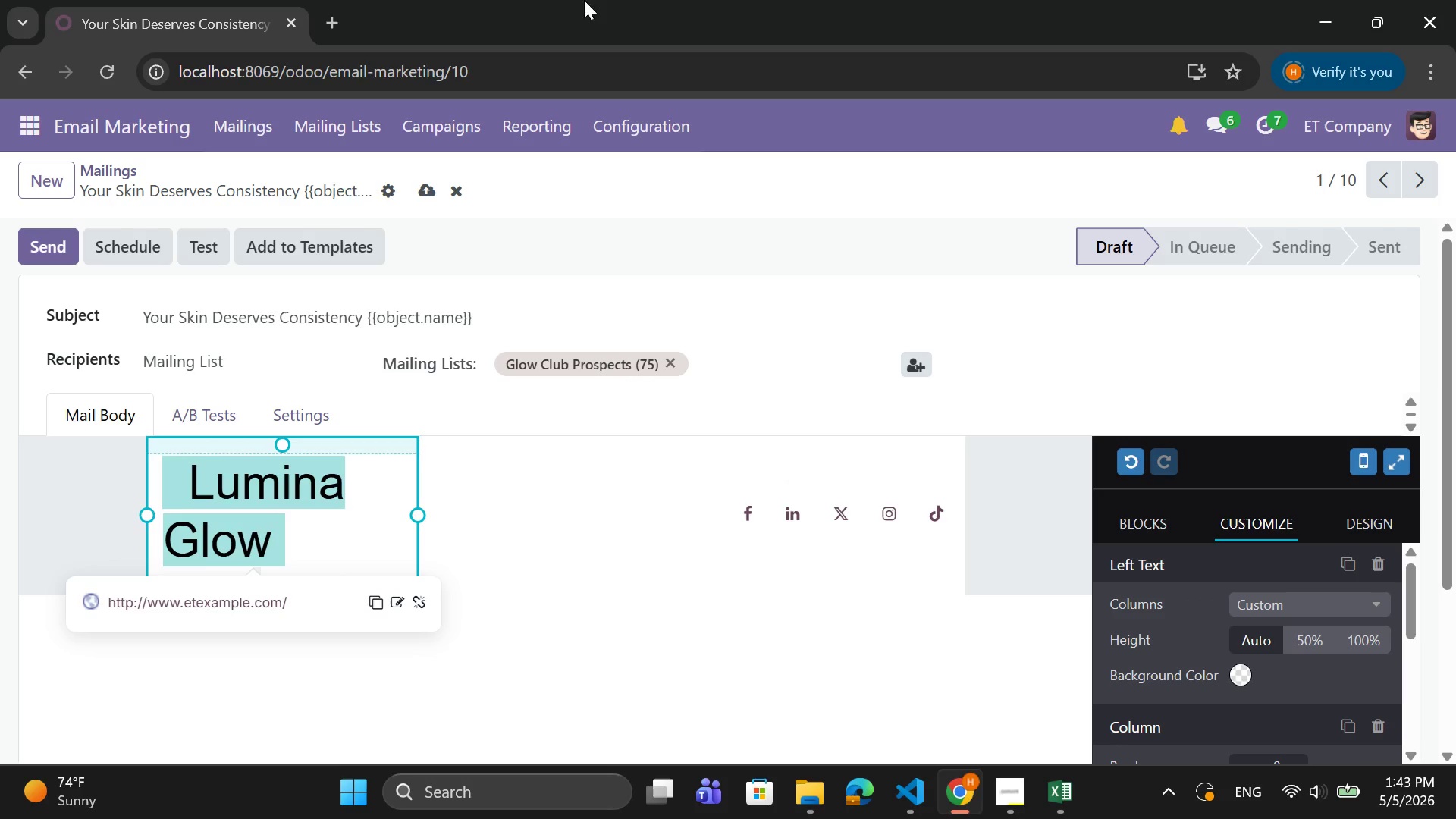 
type(Club)
 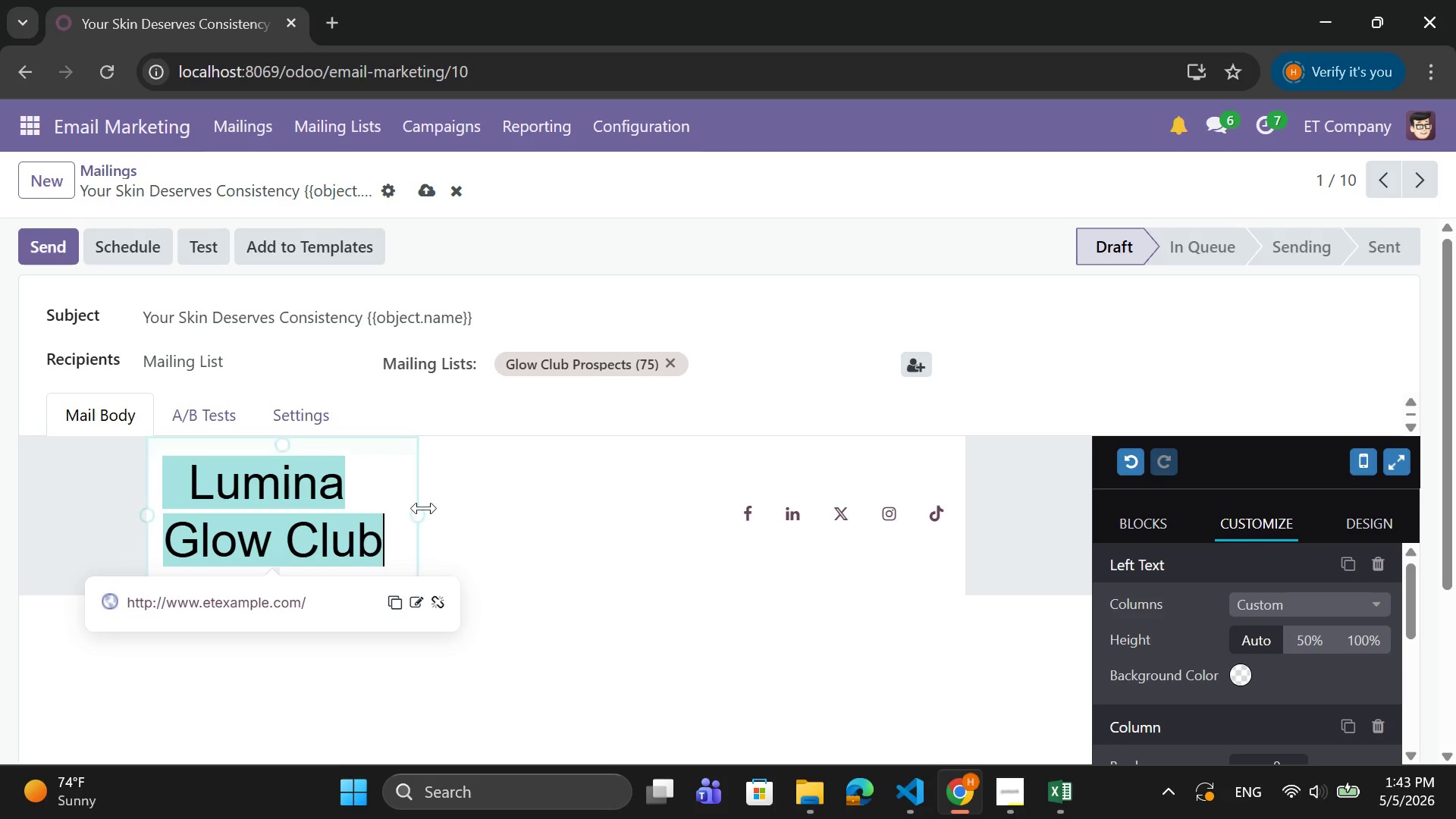 
left_click_drag(start_coordinate=[386, 546], to_coordinate=[190, 476])
 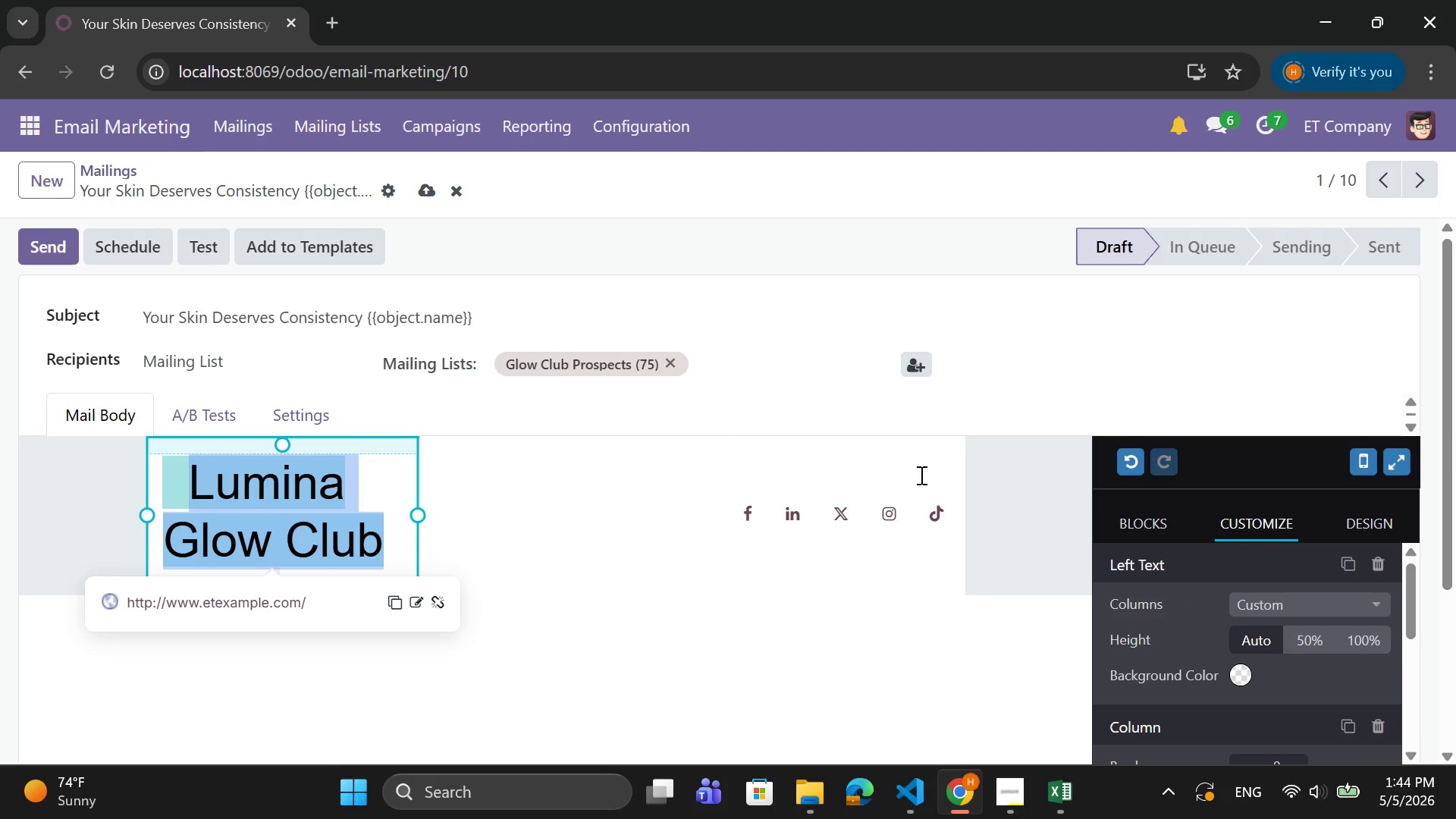 
scroll: coordinate [1276, 619], scroll_direction: down, amount: 14.0
 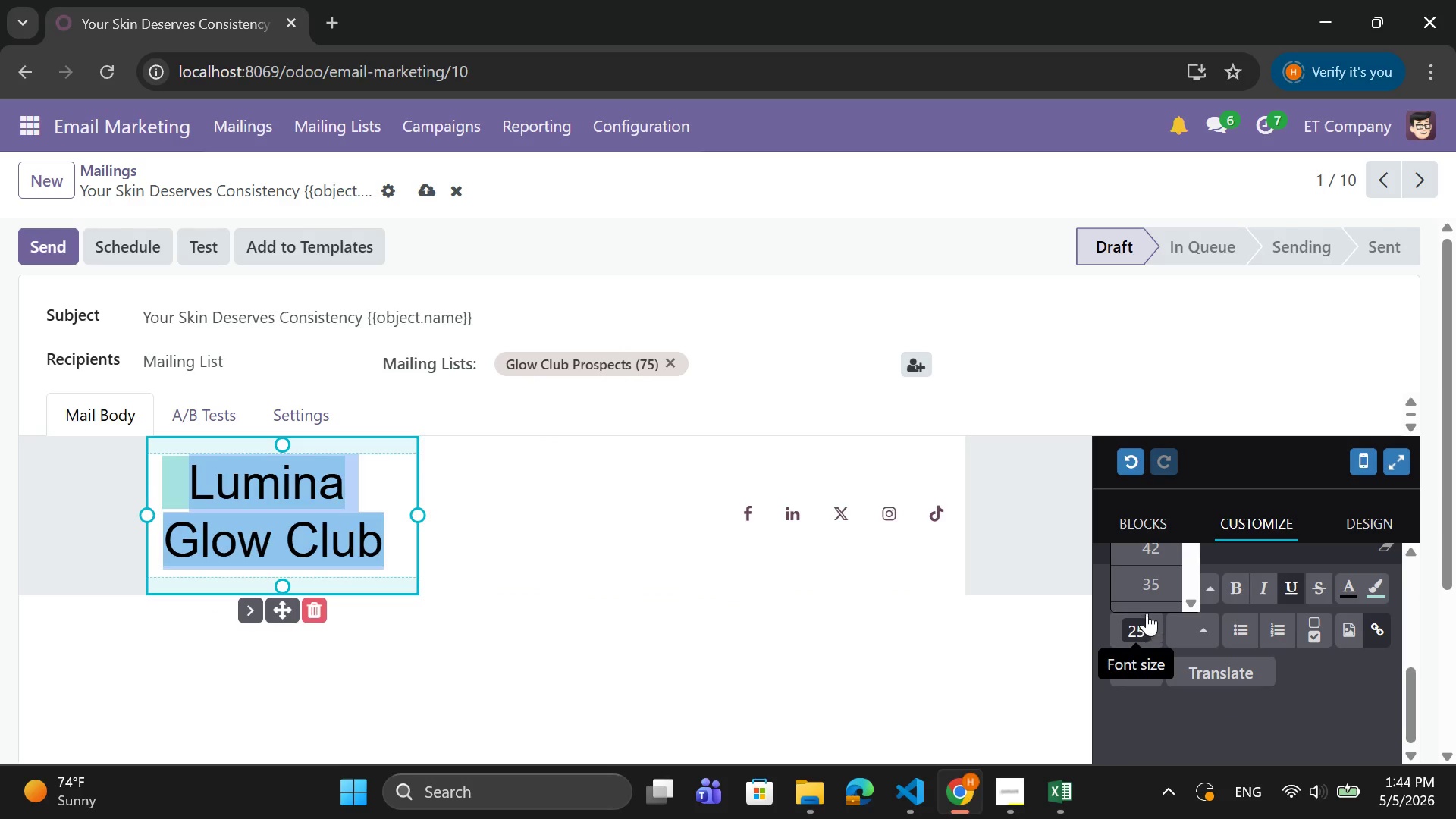 
scroll: coordinate [1149, 588], scroll_direction: up, amount: 1.0
 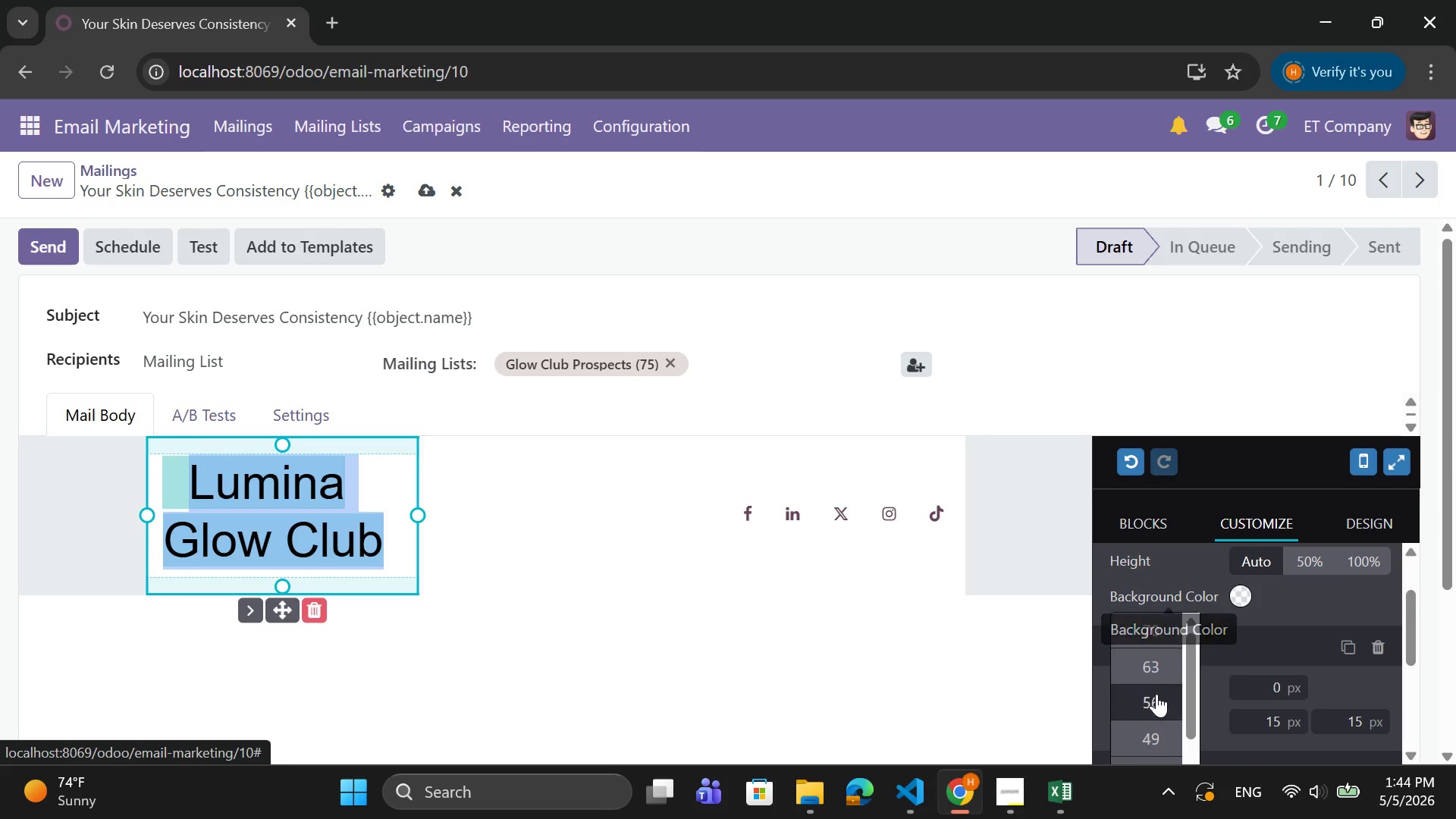 
scroll: coordinate [1156, 694], scroll_direction: down, amount: 2.0
 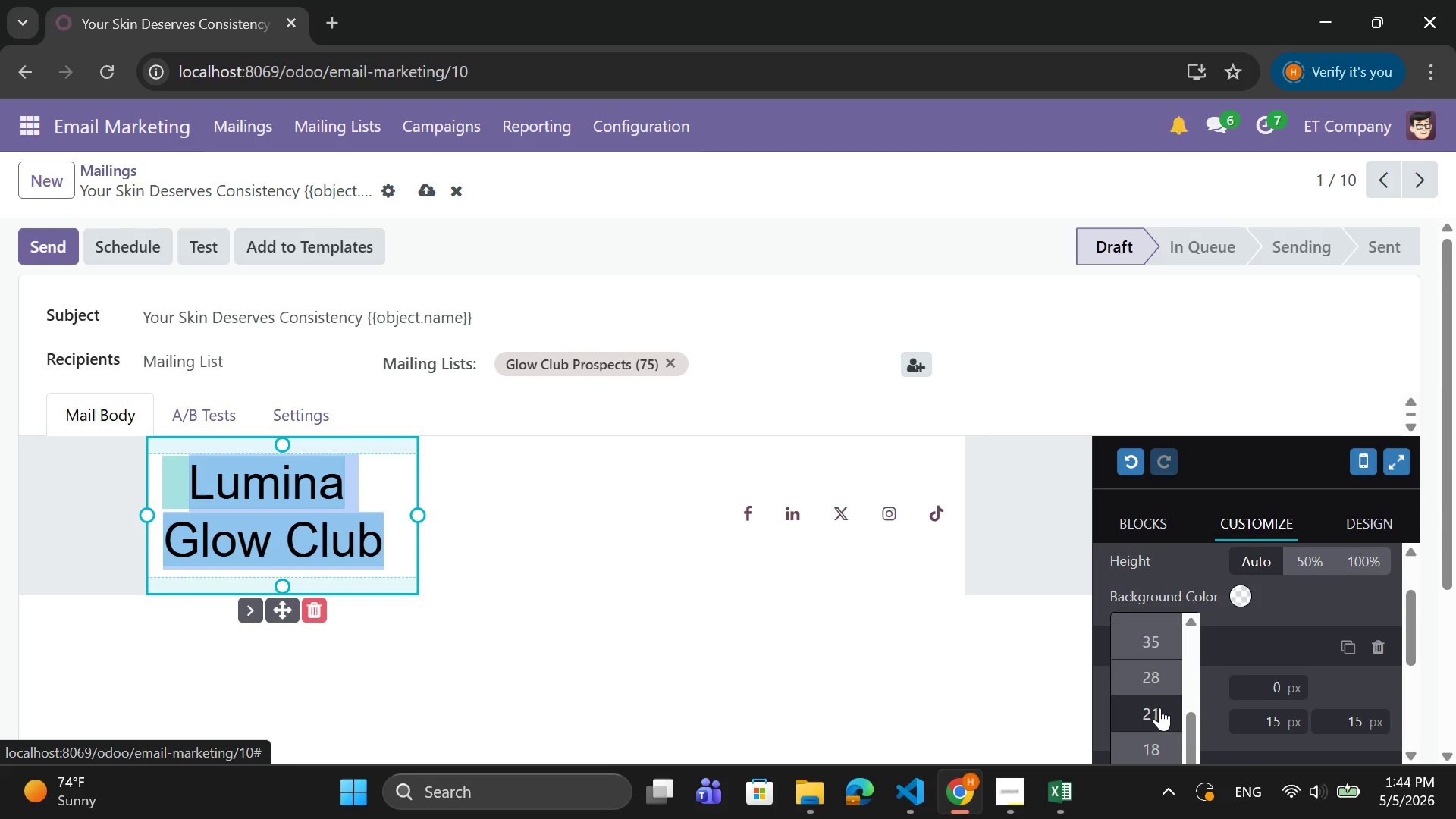 
left_click([1159, 708])
 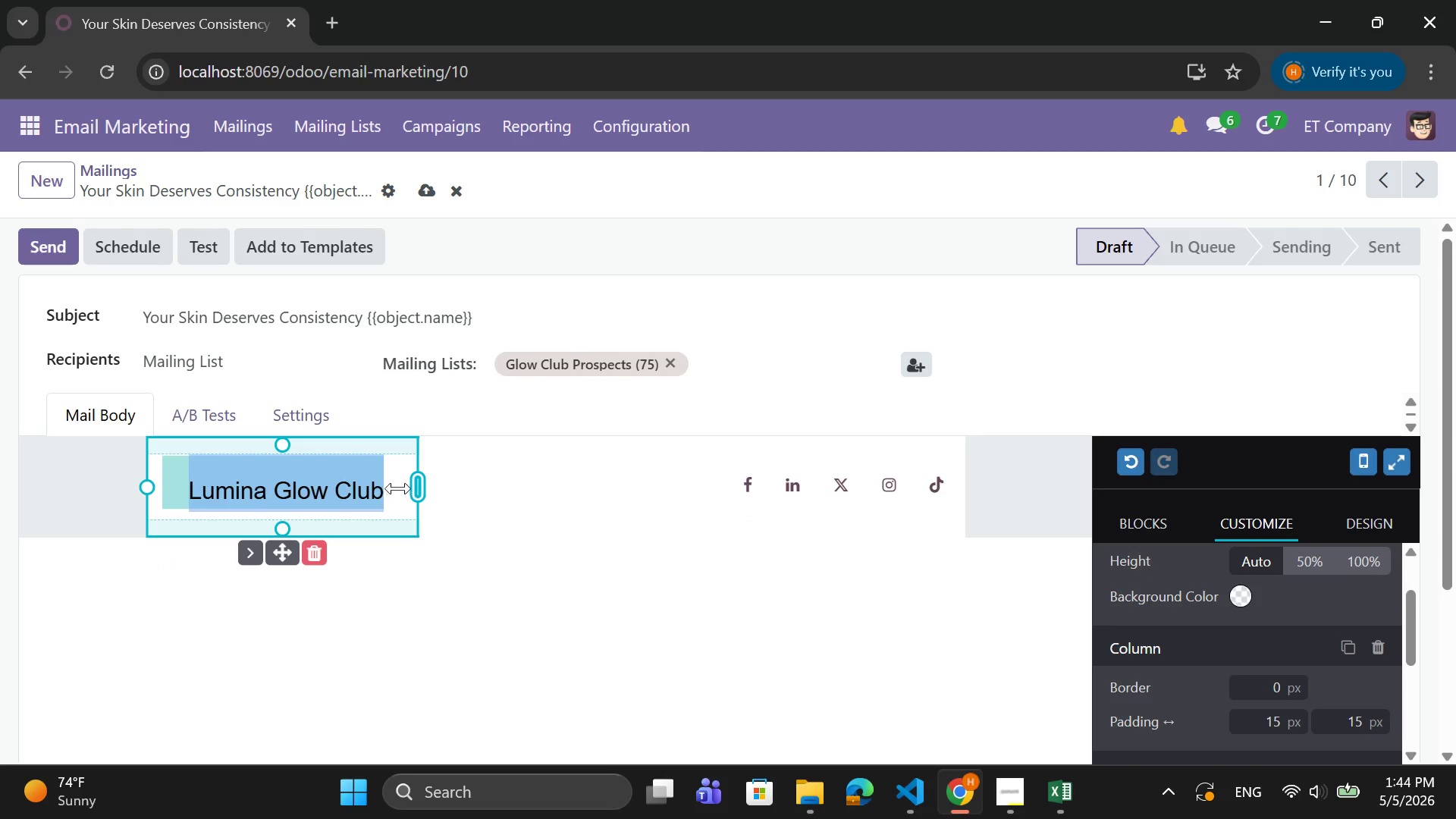 
left_click([386, 494])
 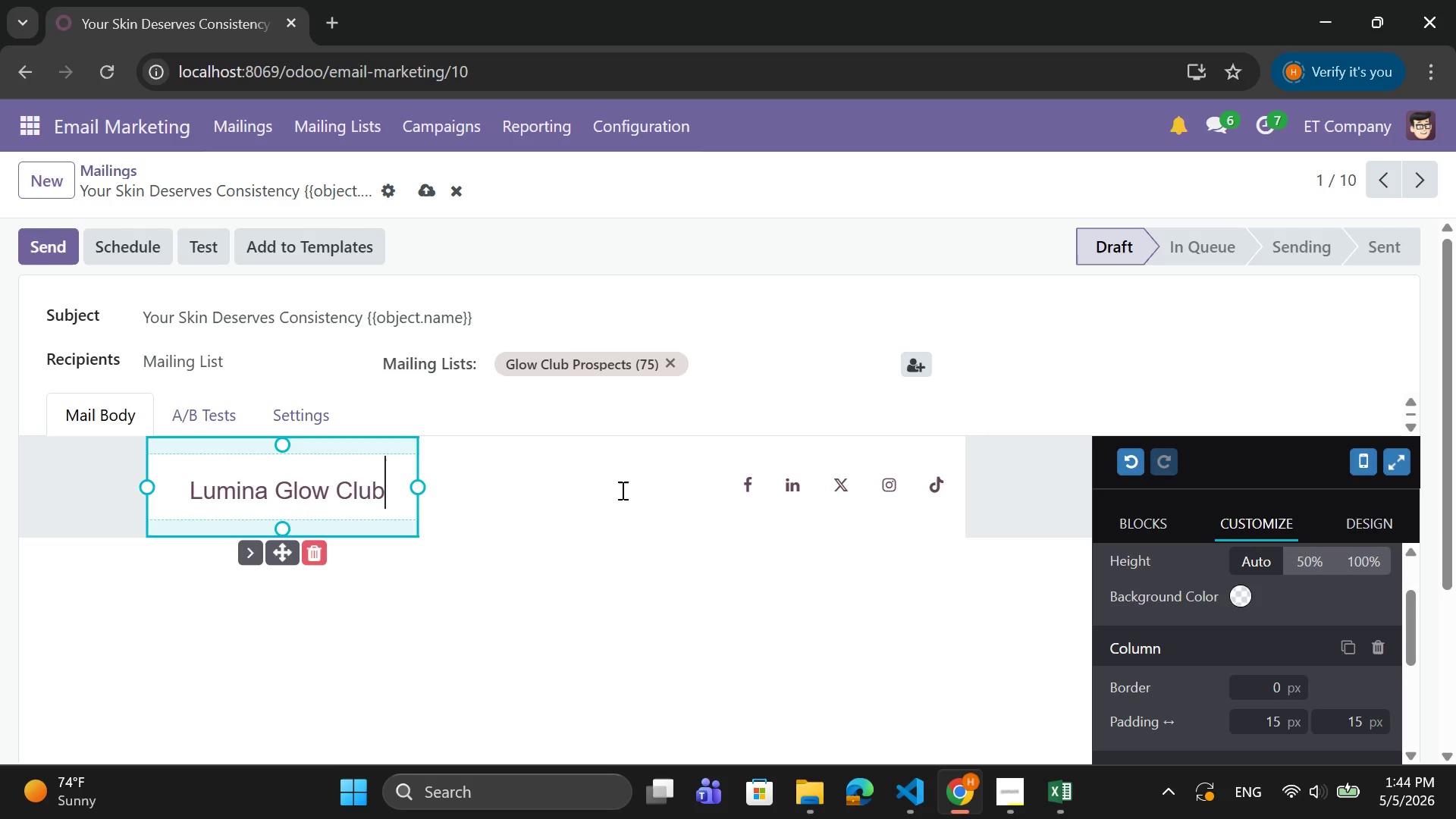 
scroll: coordinate [1254, 369], scroll_direction: down, amount: 5.0
 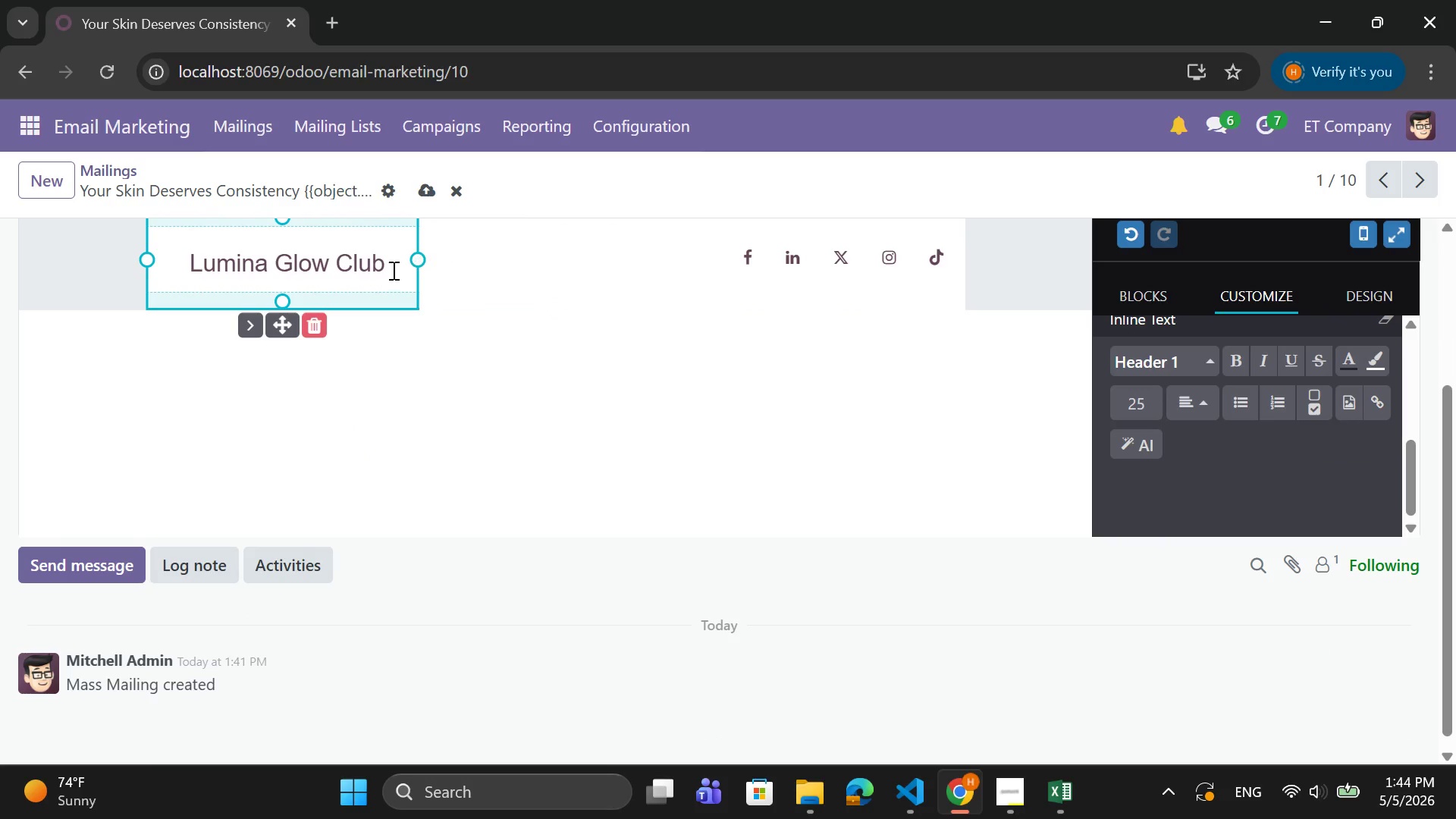 
left_click_drag(start_coordinate=[388, 260], to_coordinate=[197, 260])
 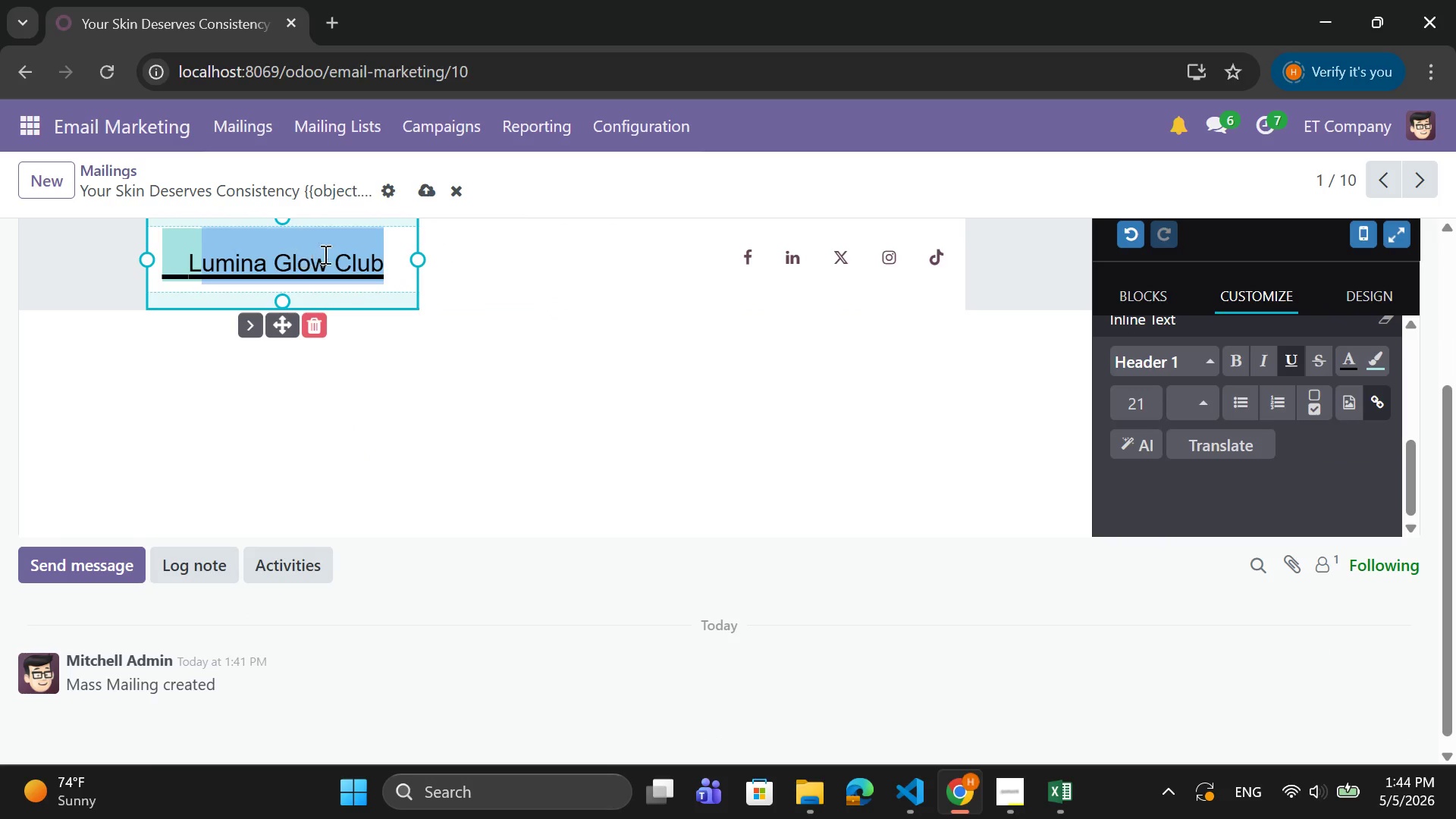 
left_click([353, 253])
 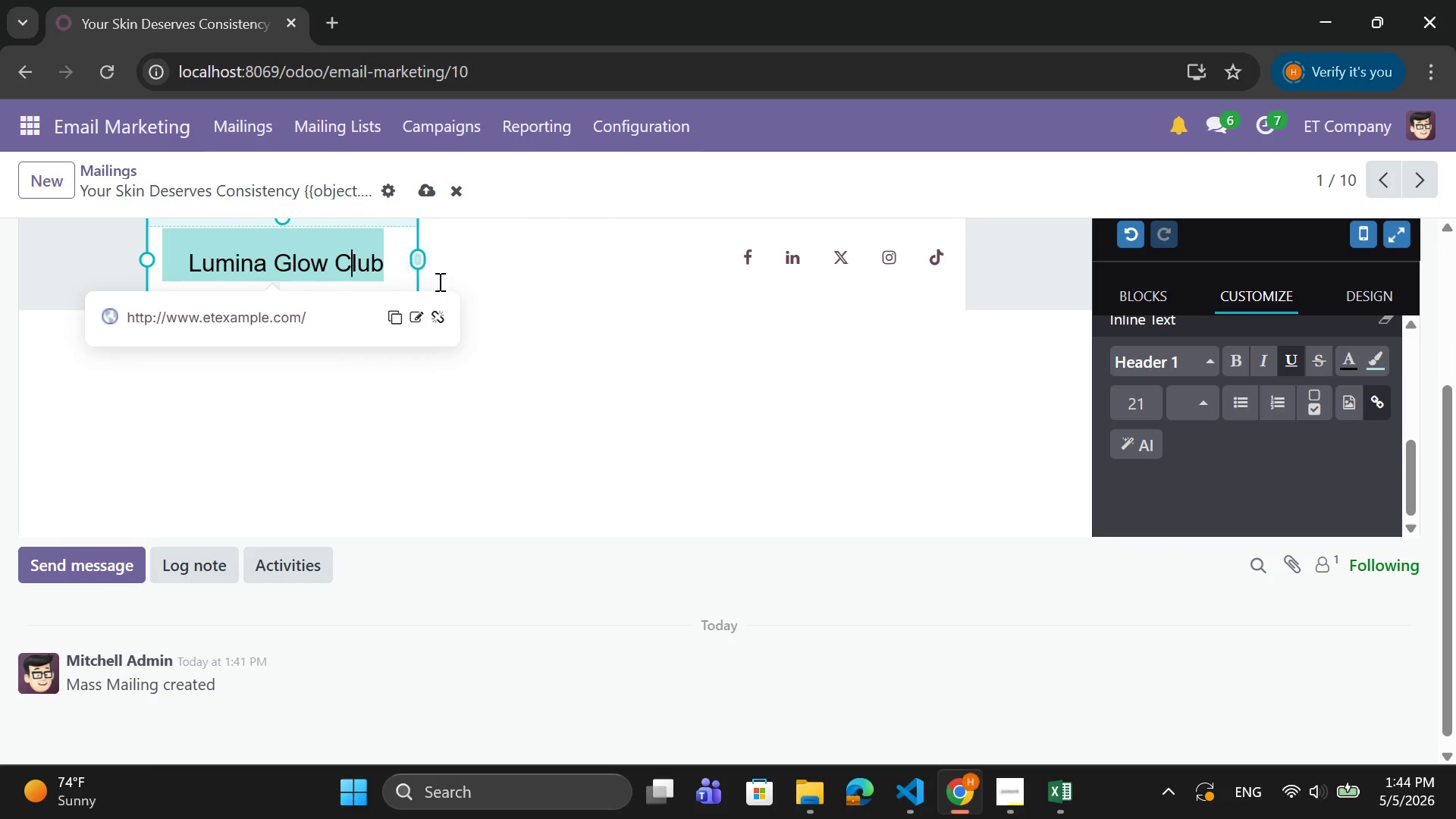 
left_click([473, 284])
 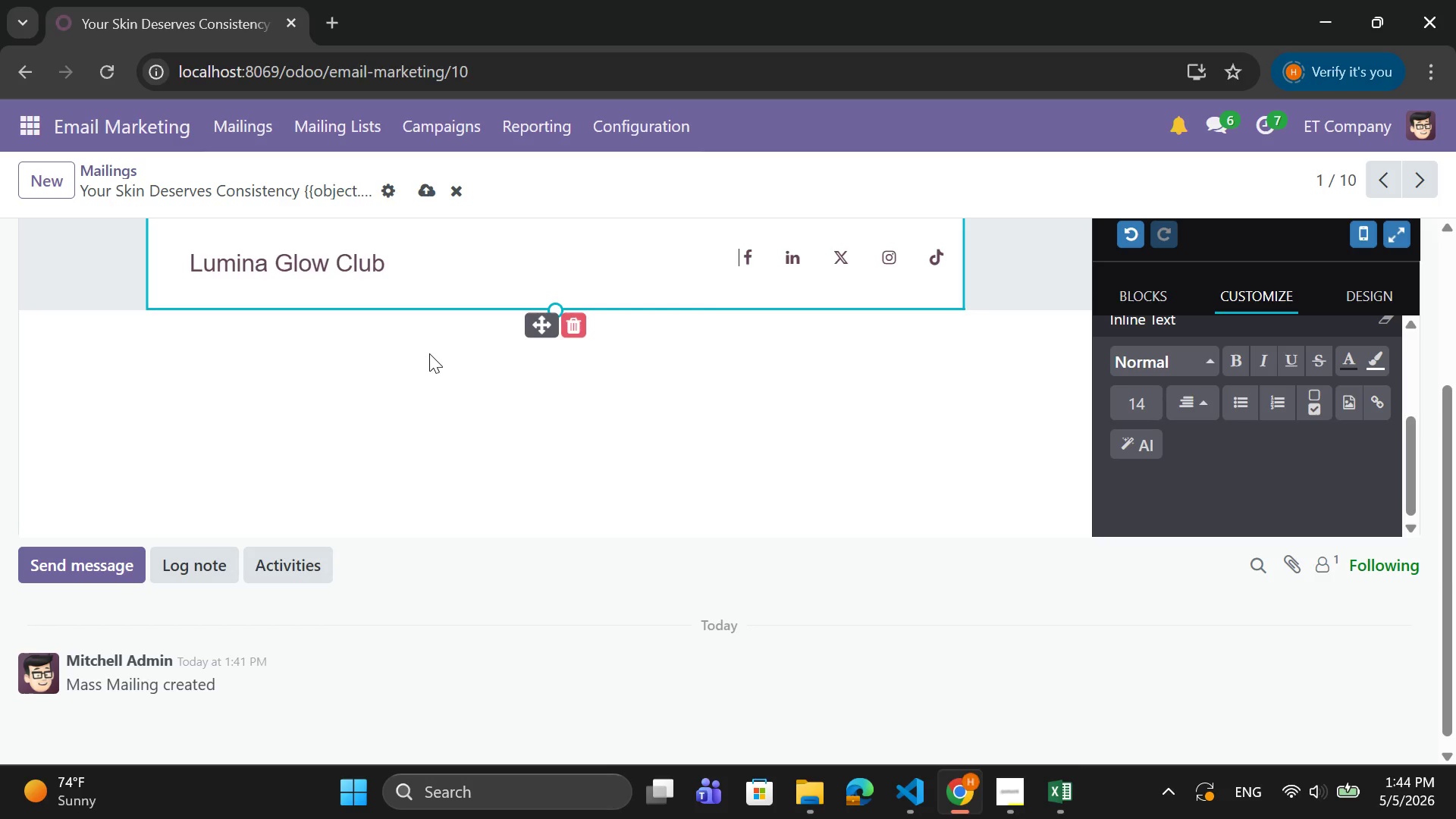 
left_click([438, 358])
 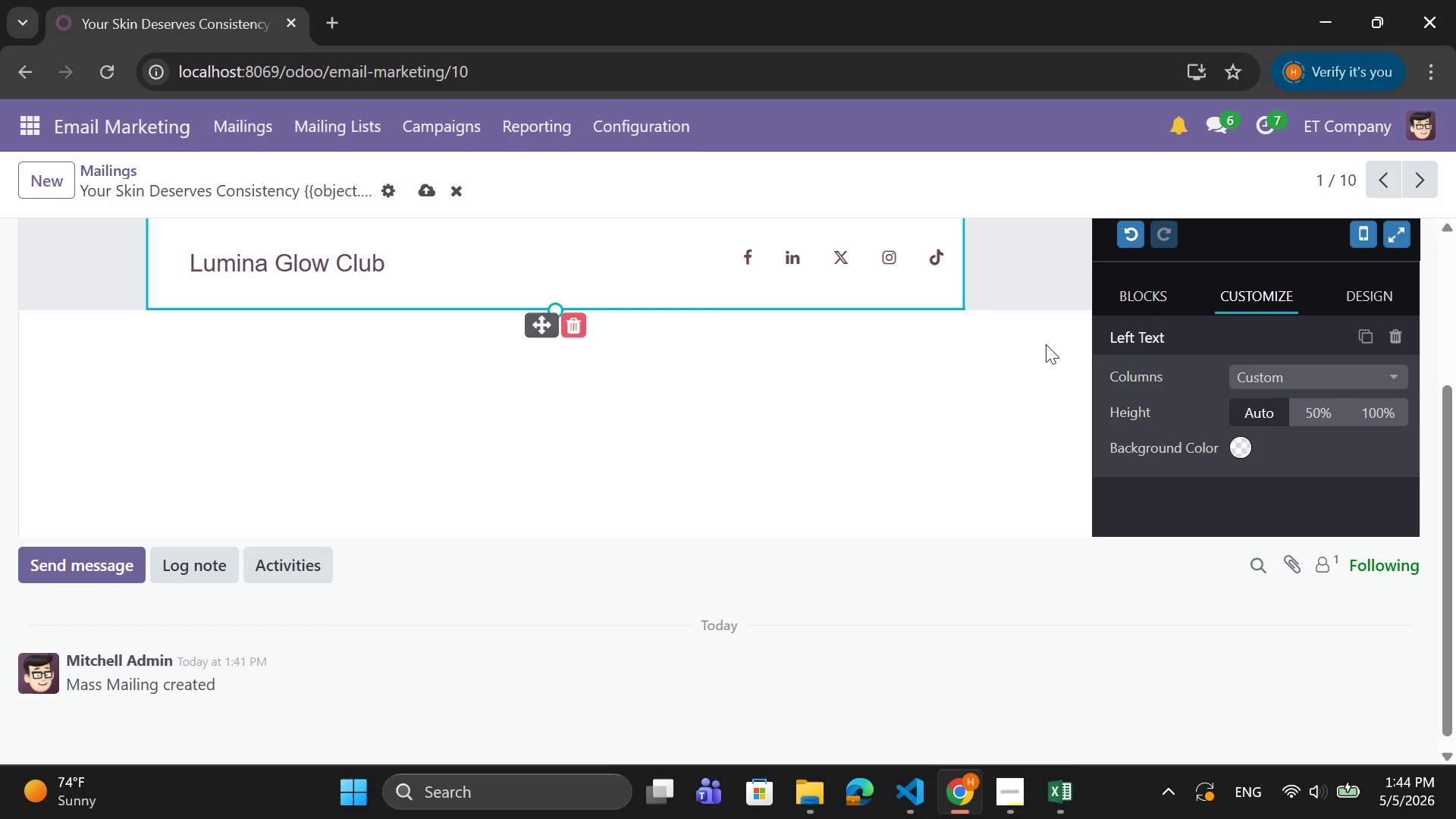 
scroll: coordinate [1205, 334], scroll_direction: up, amount: 3.0
 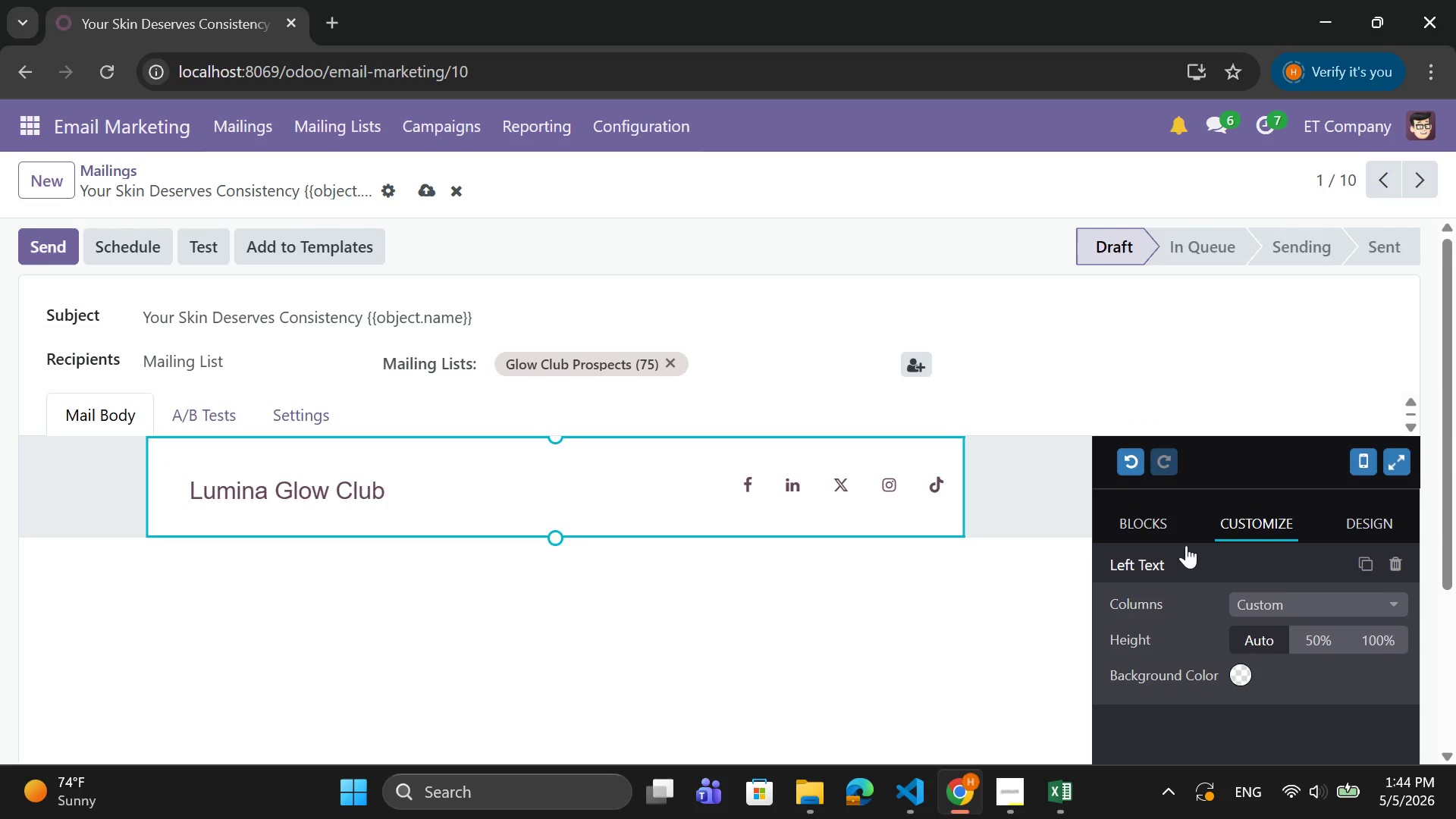 
left_click([1144, 513])
 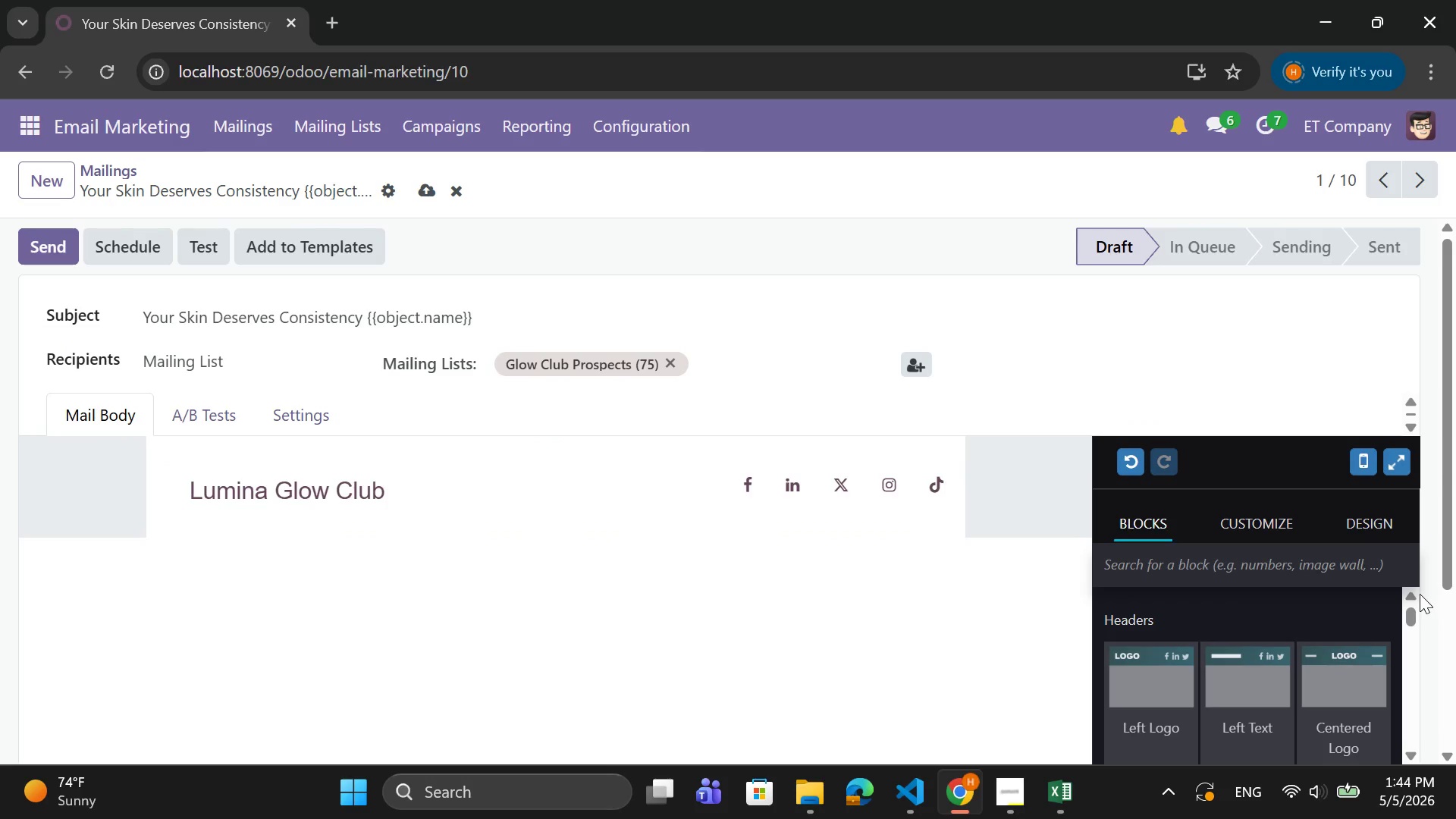 
wait(5.3)
 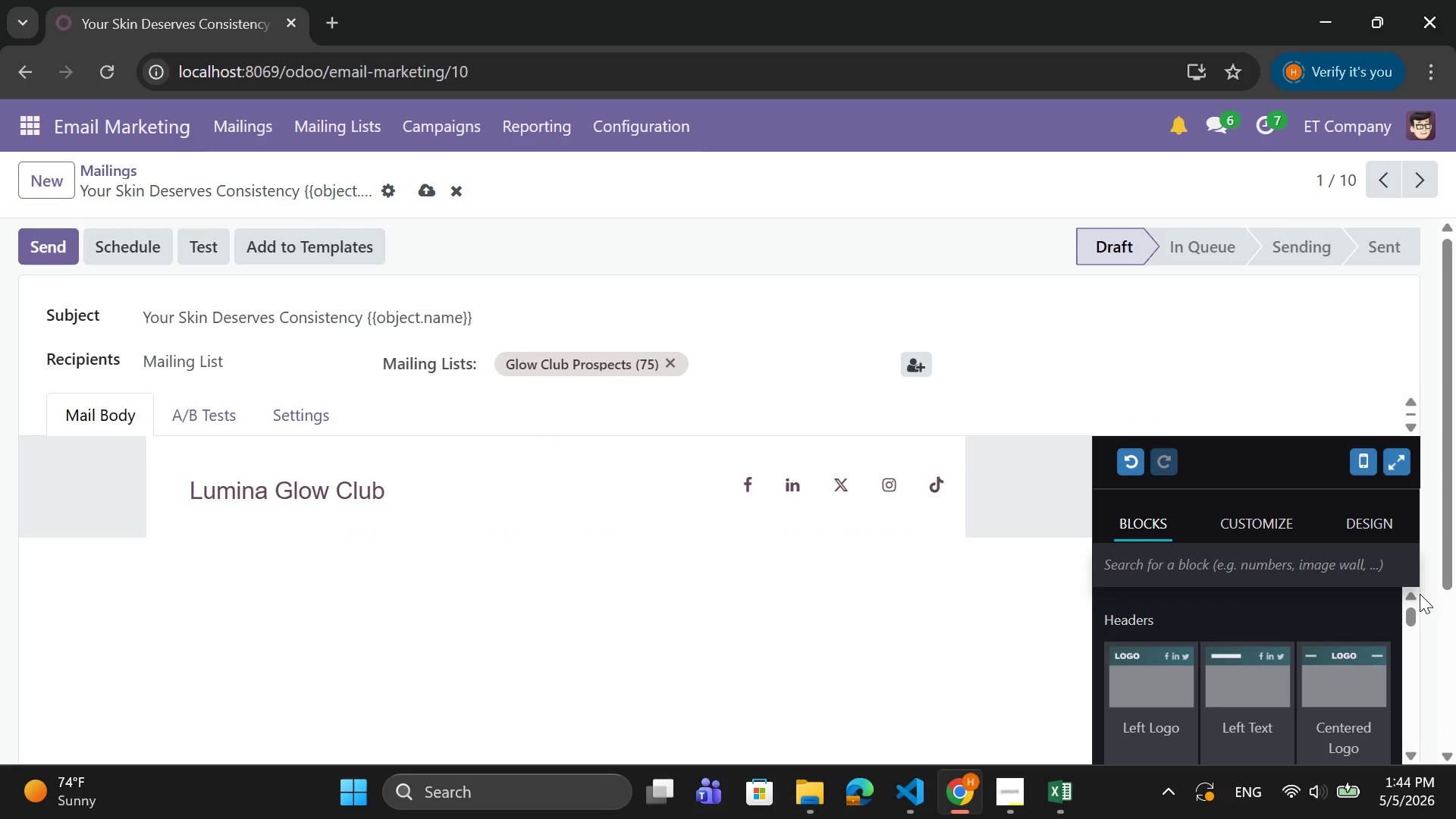 
scroll: coordinate [1254, 701], scroll_direction: down, amount: 2.0
 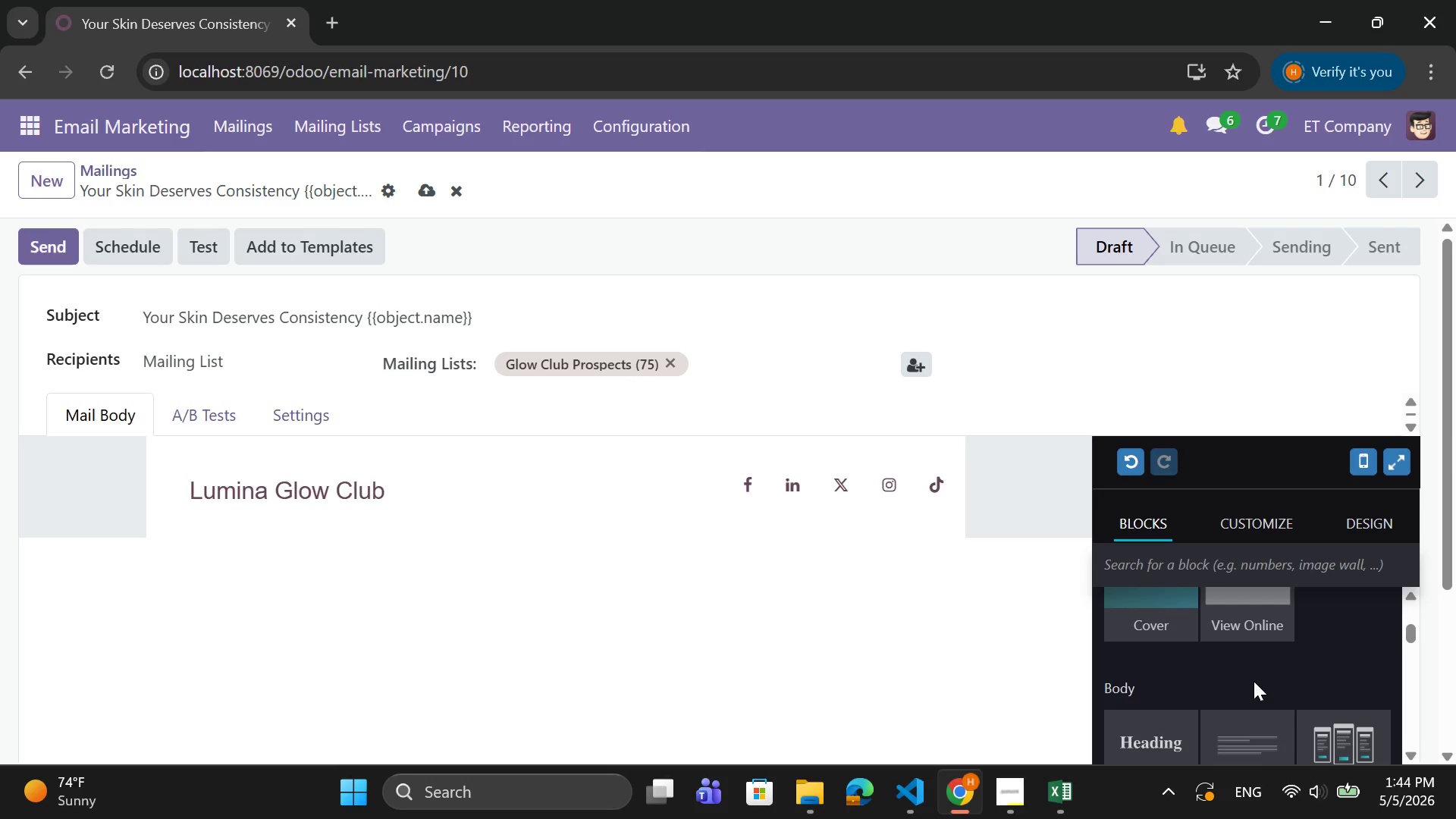 
scroll: coordinate [1184, 639], scroll_direction: up, amount: 4.0
 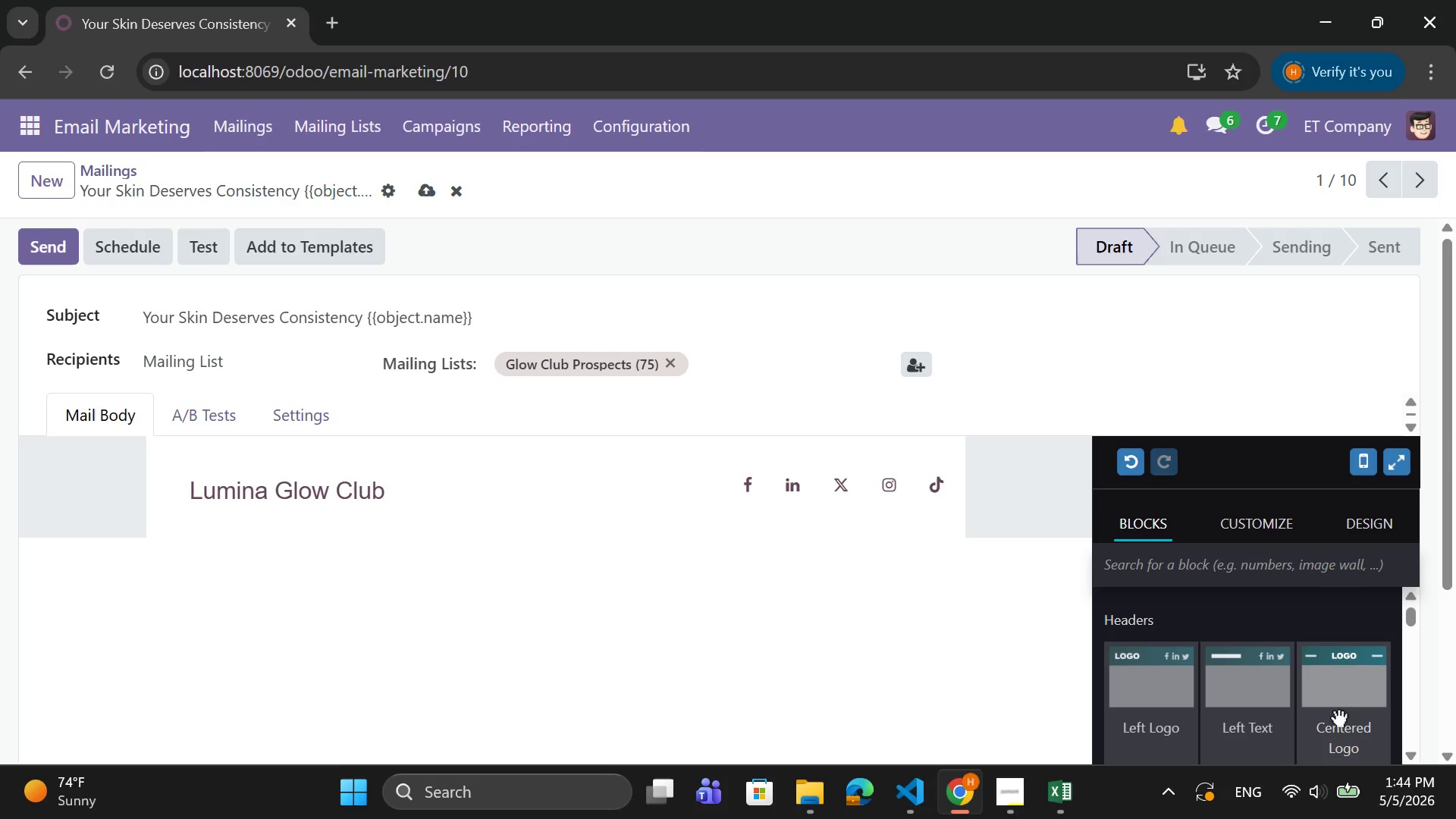 
scroll: coordinate [1337, 715], scroll_direction: down, amount: 2.0
 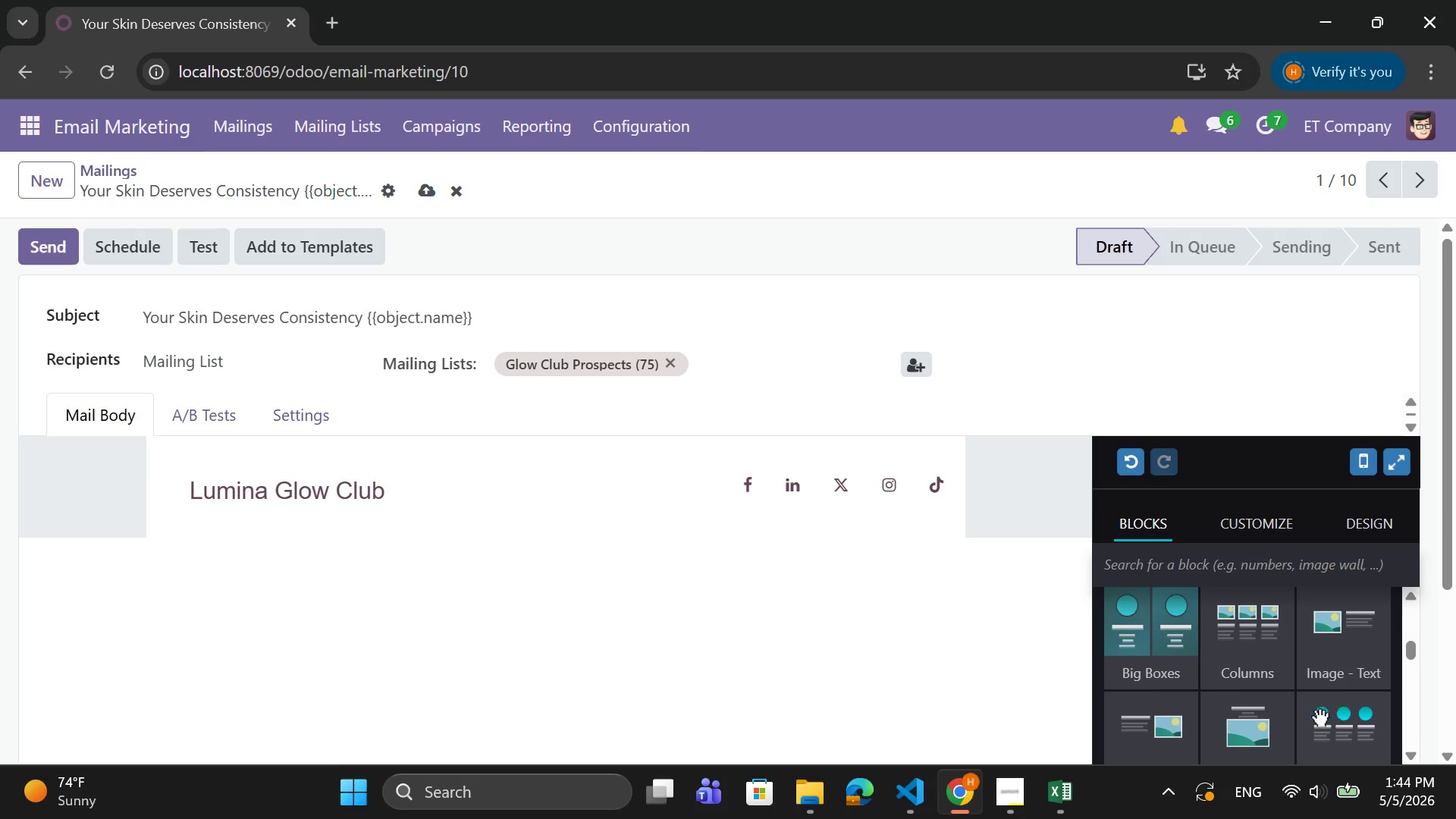 
scroll: coordinate [1314, 712], scroll_direction: up, amount: 1.0
 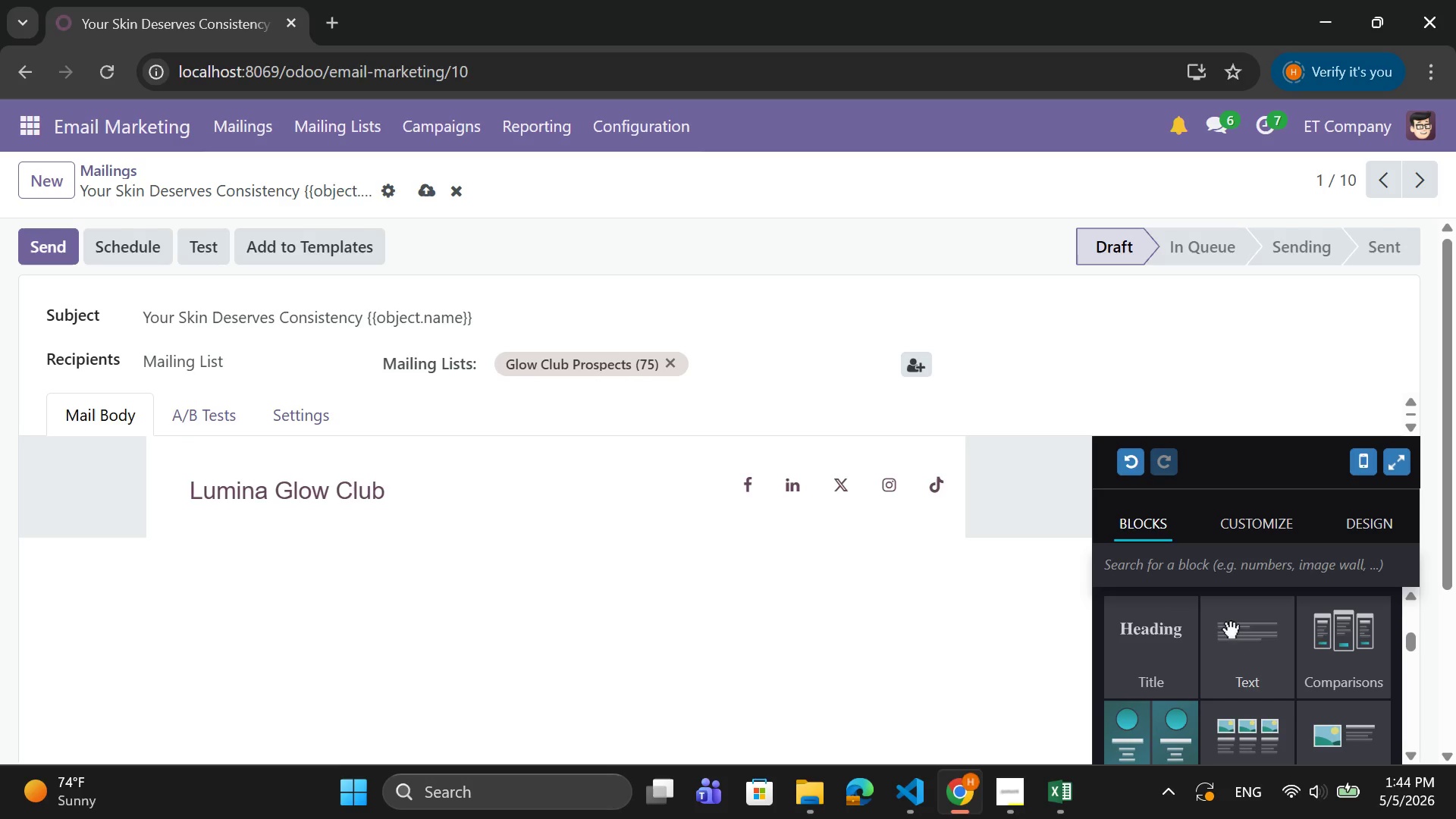 
left_click_drag(start_coordinate=[1231, 626], to_coordinate=[694, 609])
 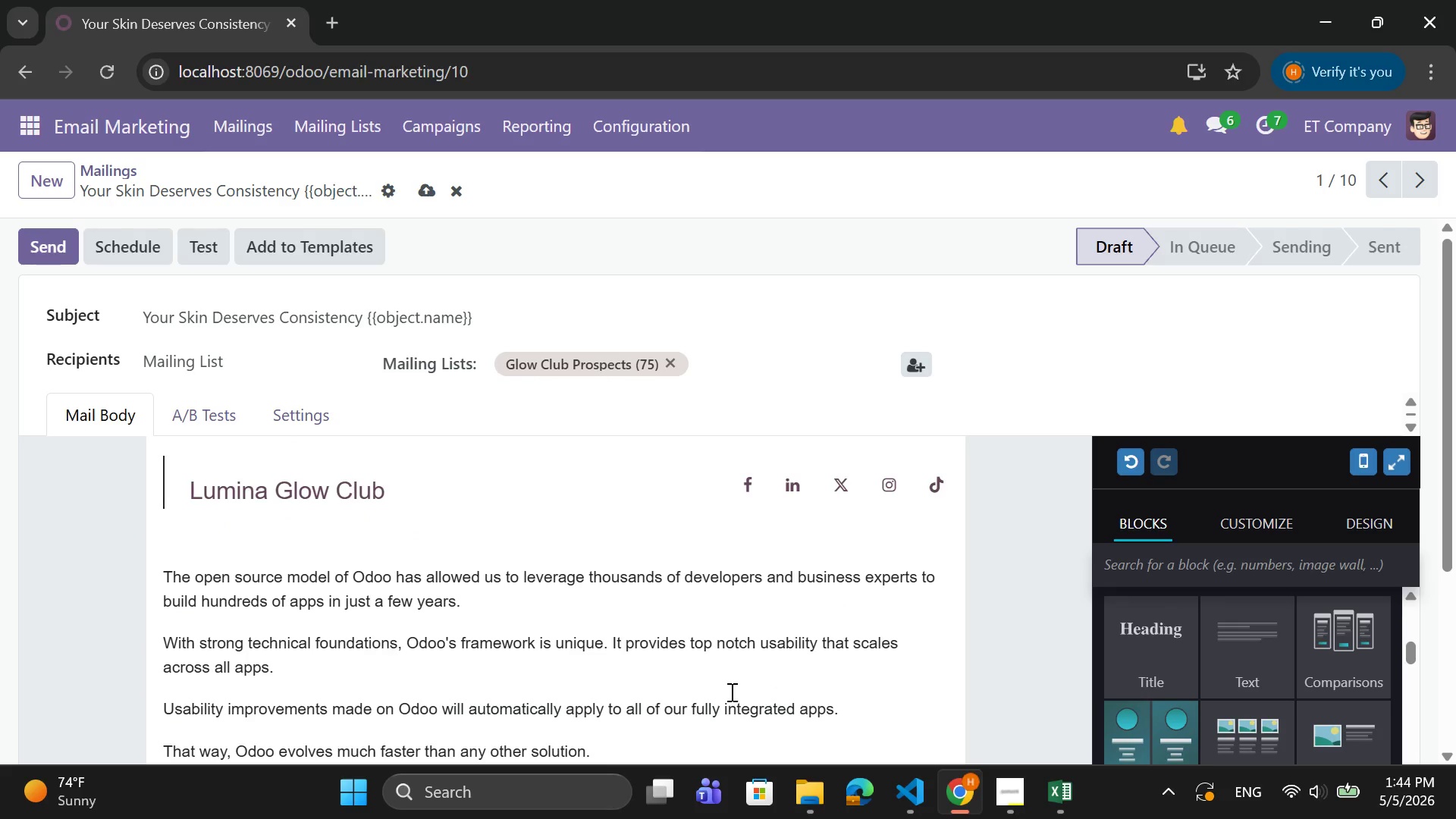 
scroll: coordinate [730, 682], scroll_direction: down, amount: 1.0
 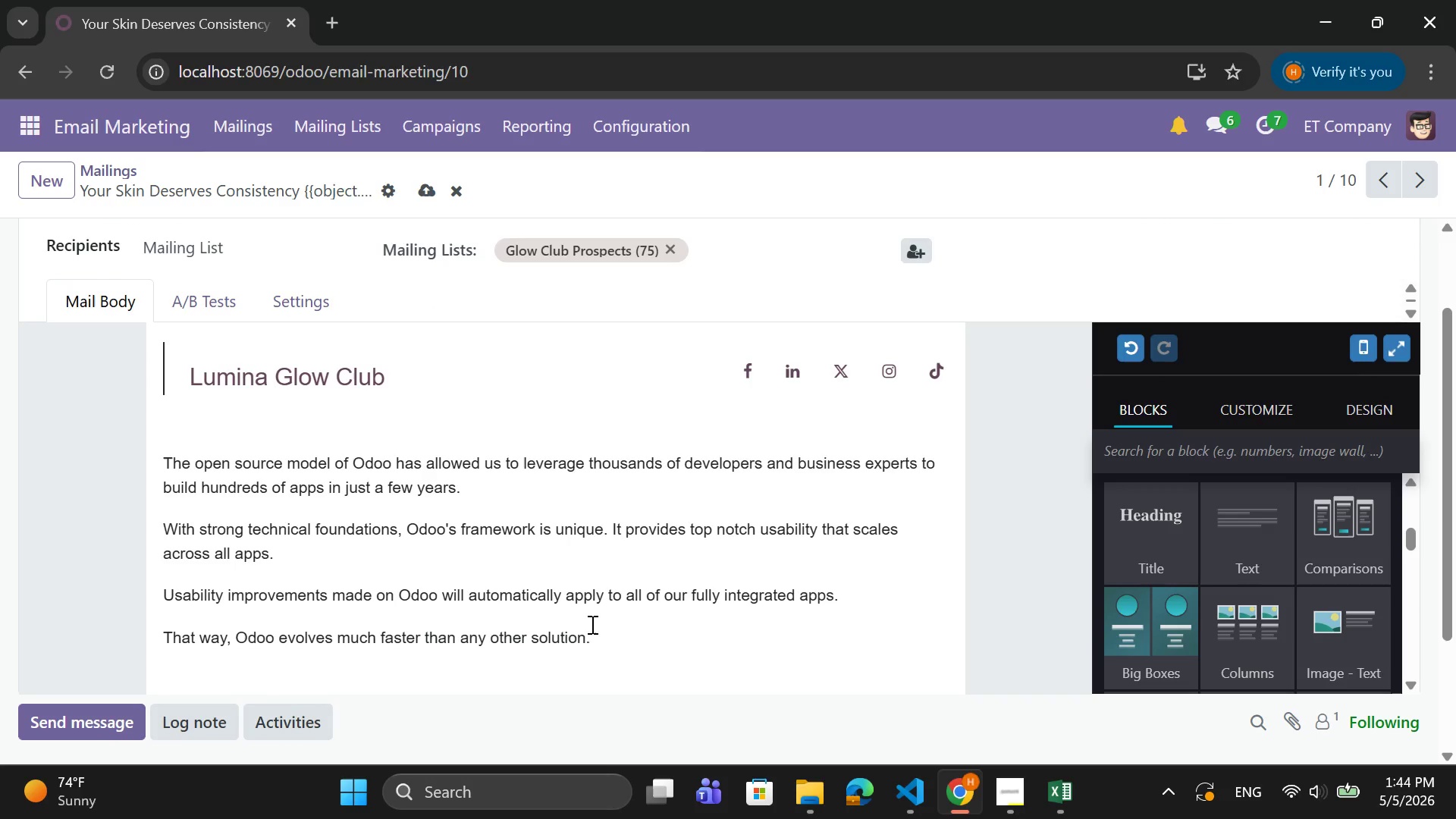 
left_click_drag(start_coordinate=[606, 640], to_coordinate=[162, 454])
 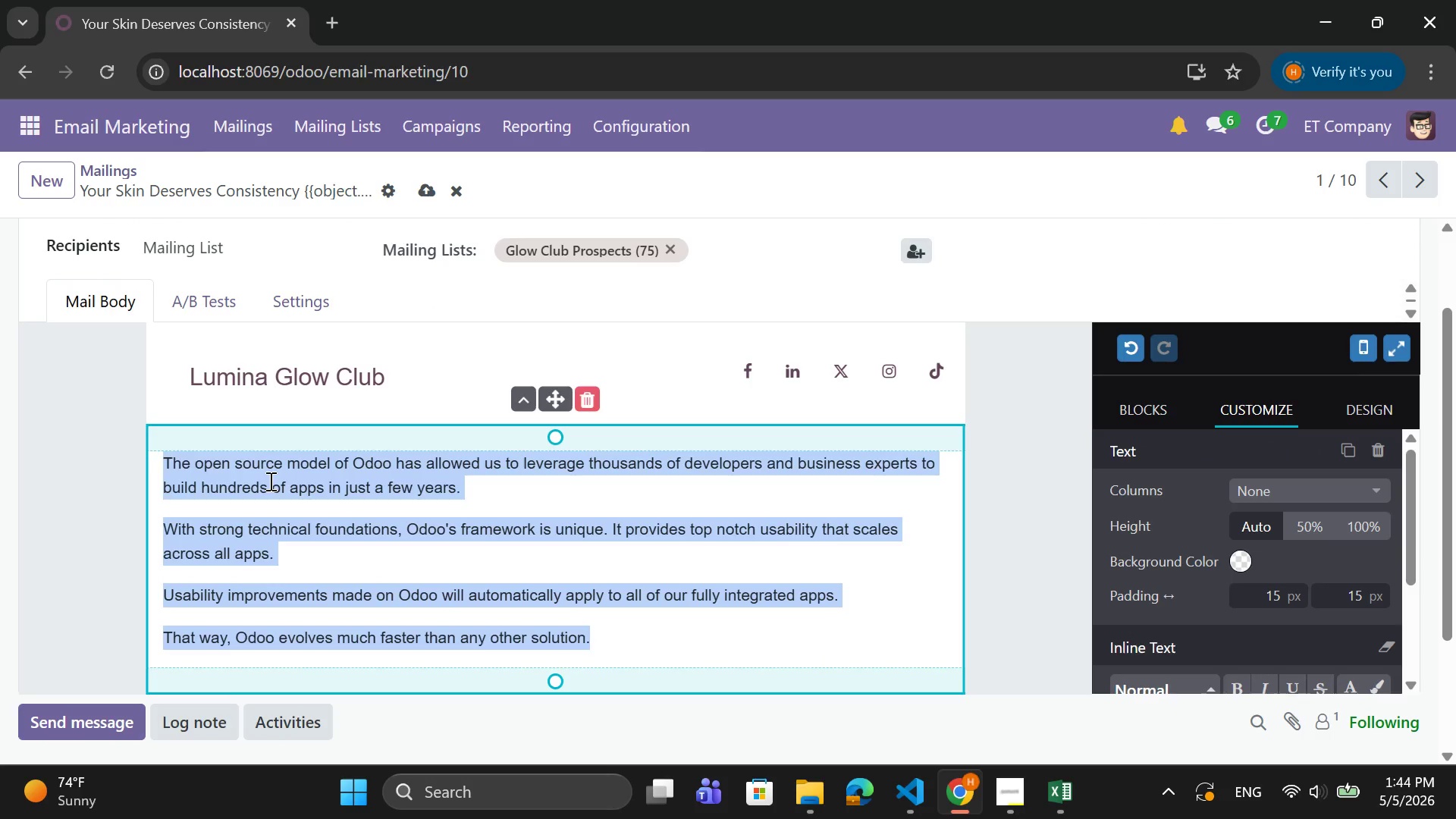 
key(Backspace)
type(Hello {{on)
key(Backspace)
type(bject)
 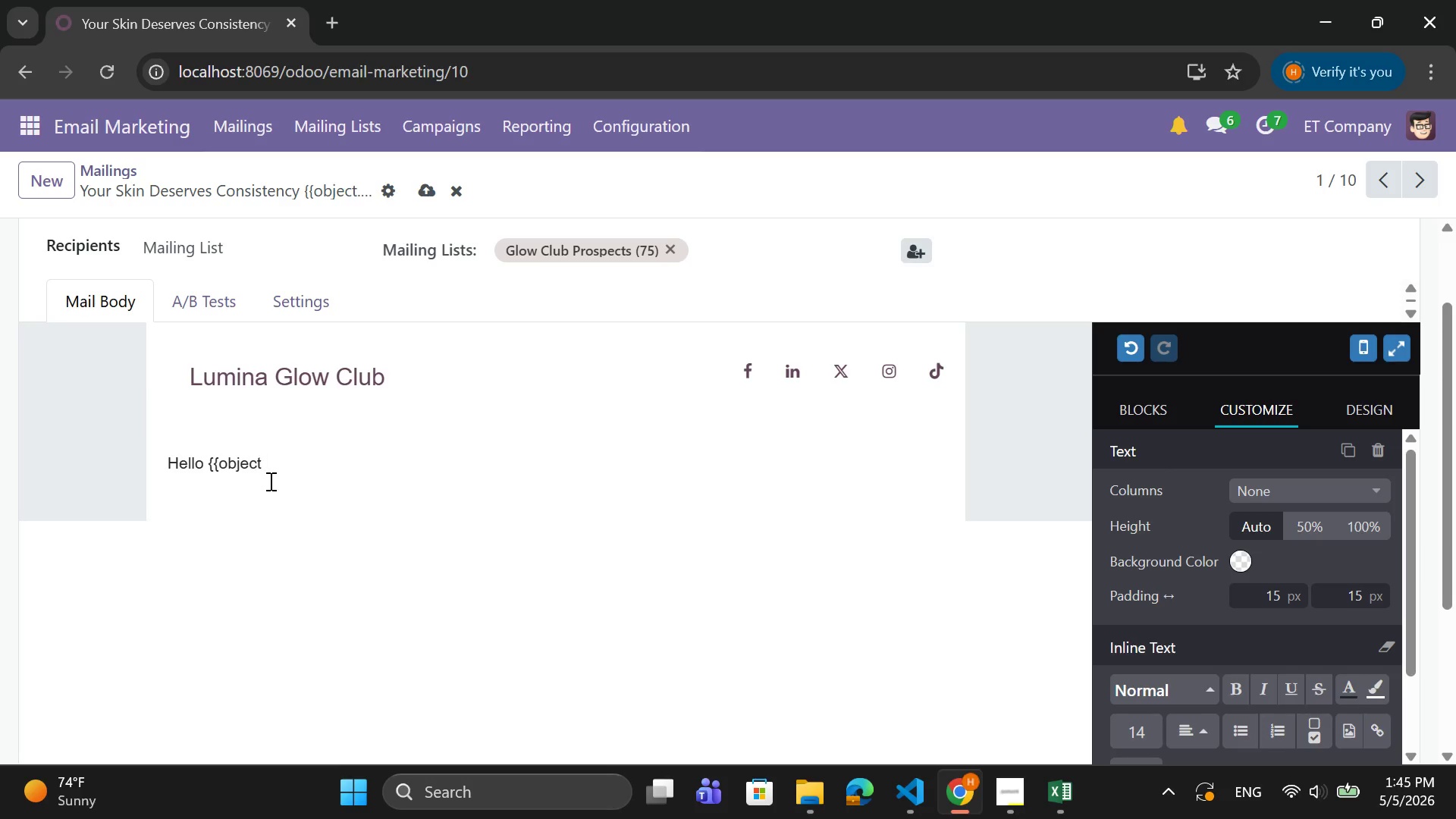 
type(.nm)
key(Backspace)
type(wmr)
key(Backspace)
key(Backspace)
key(Backspace)
type(ame)
 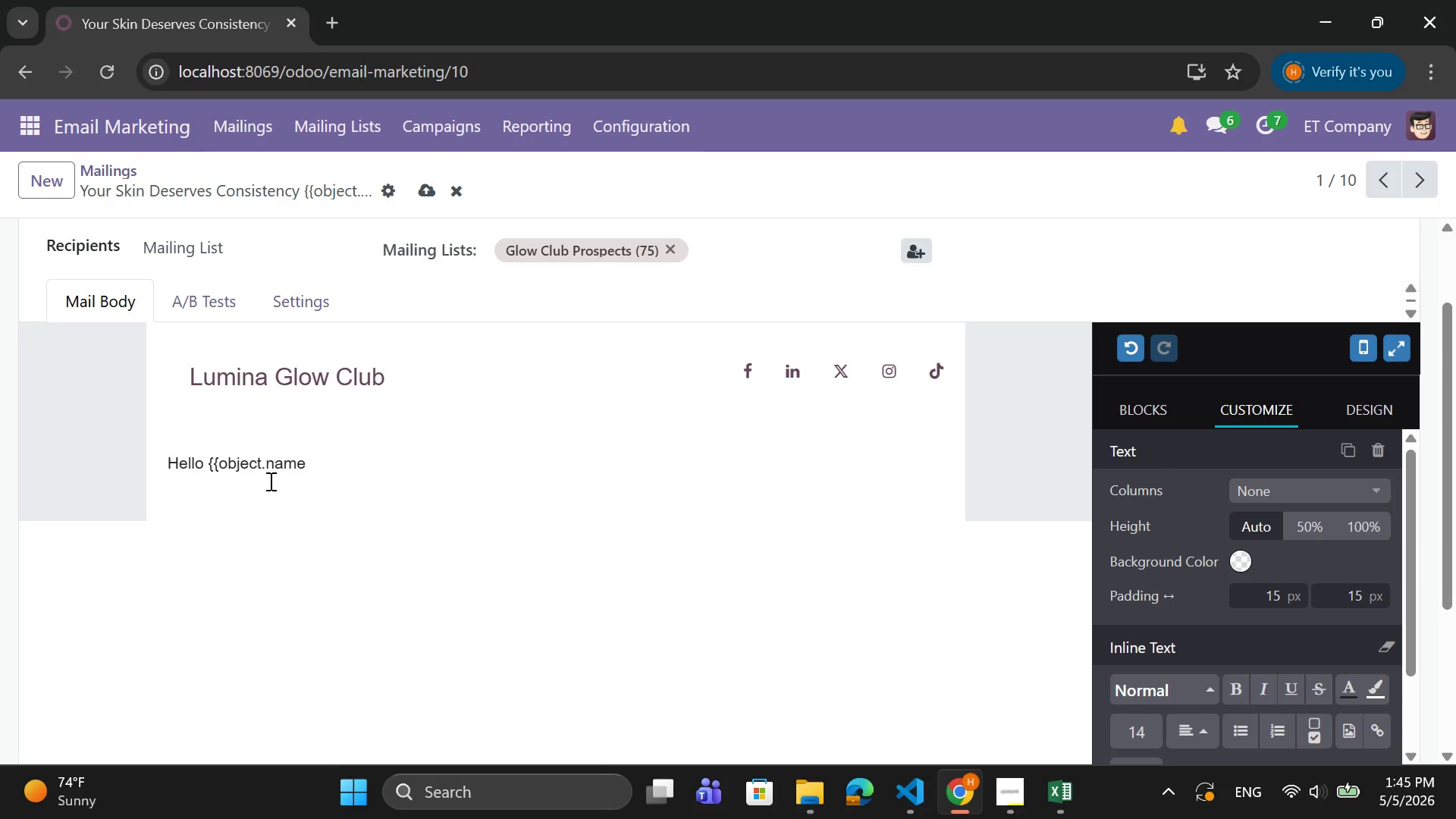 
wait(9.22)
 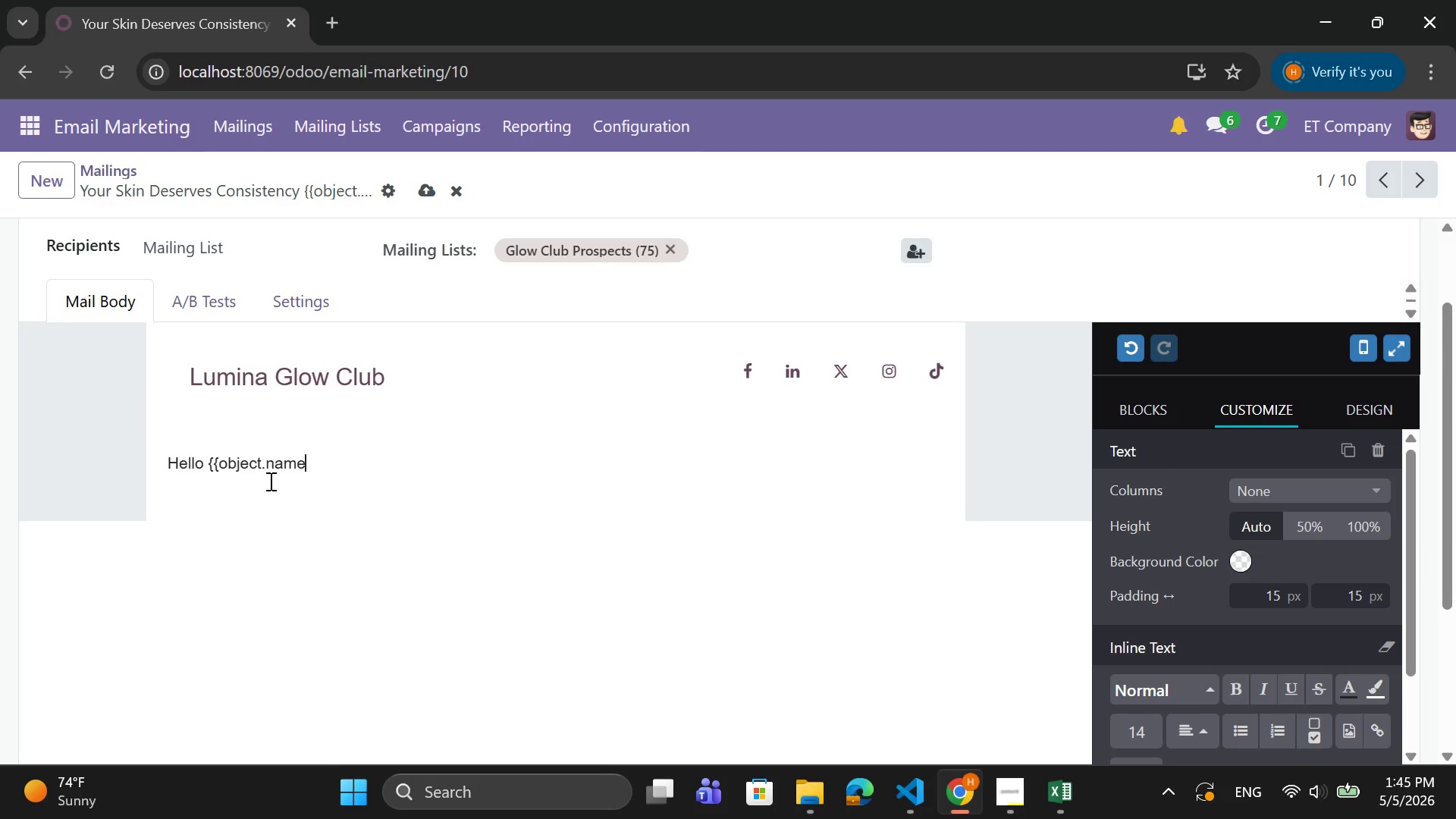 
key(Shift+BracketRight)
 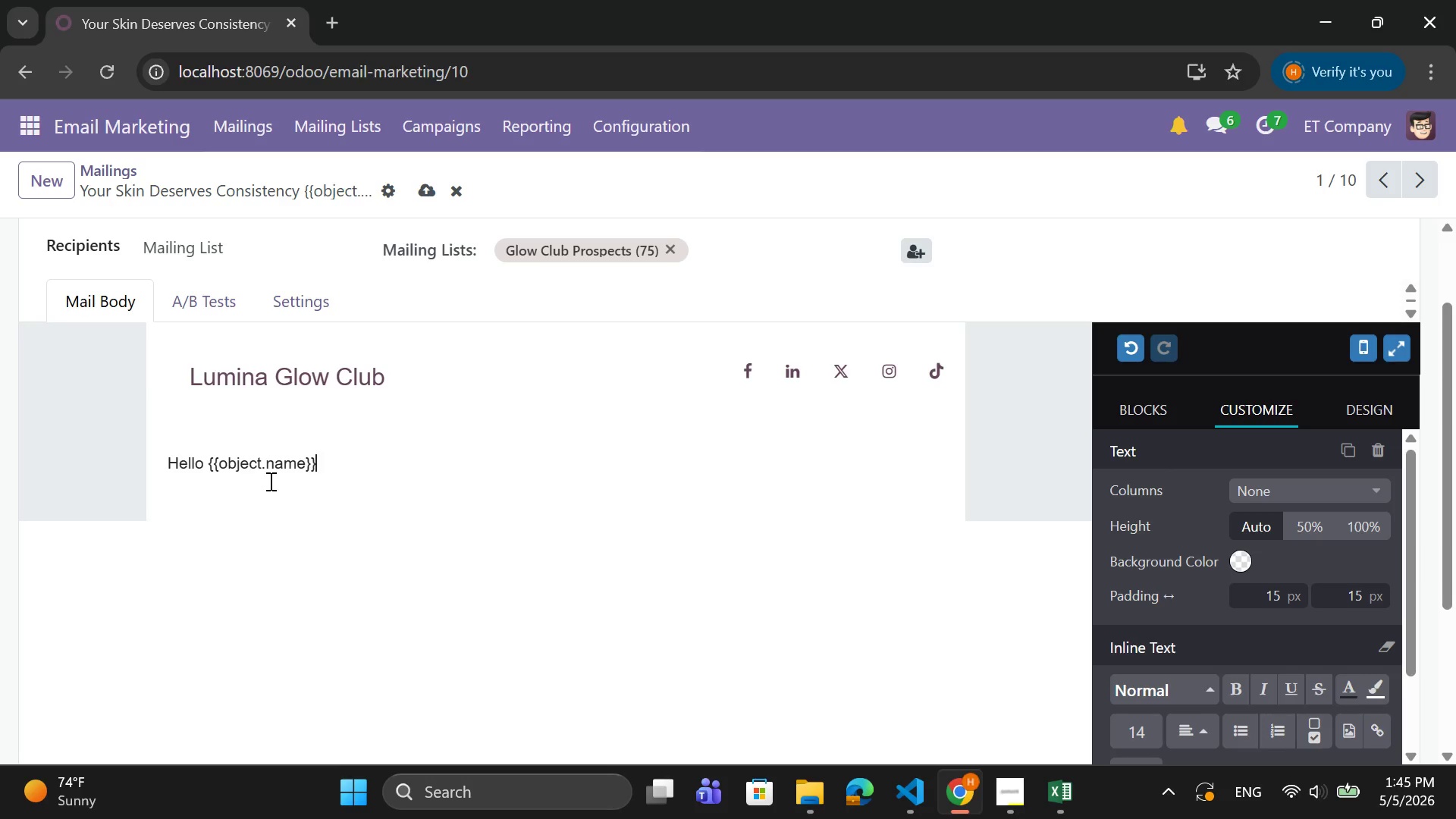 
key(Shift+BracketRight)
 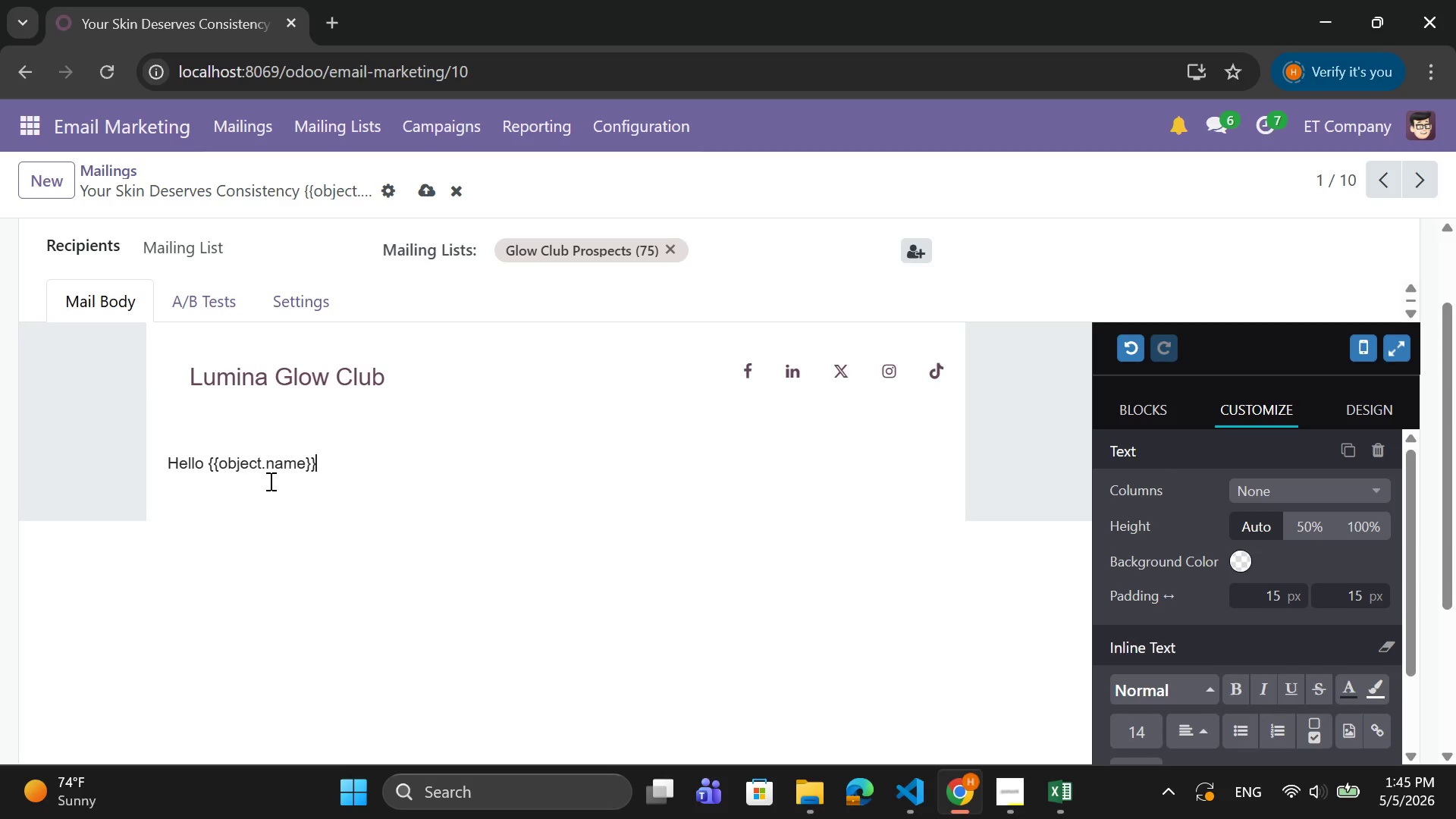 
key(Comma)
 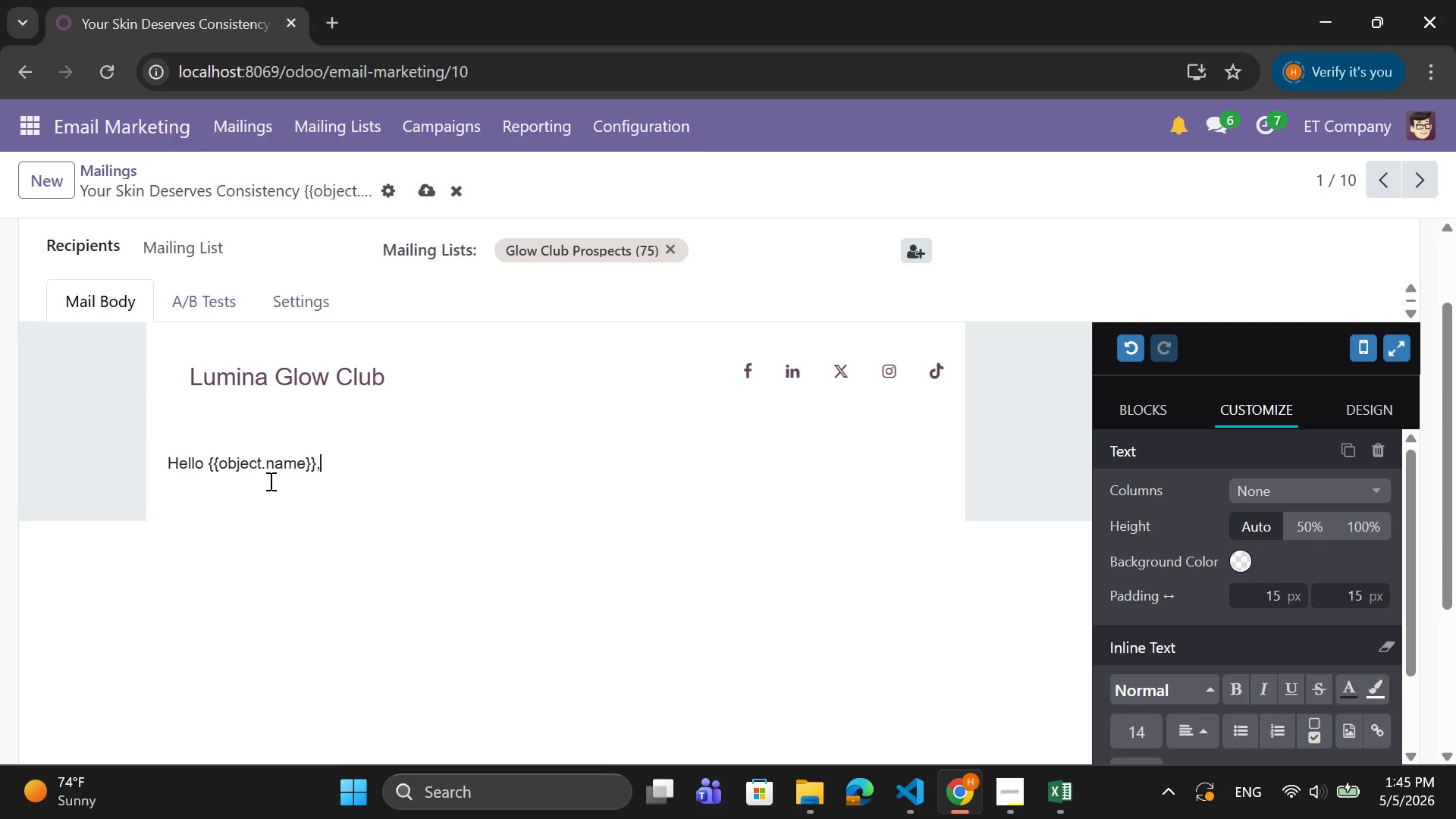 
key(Enter)
 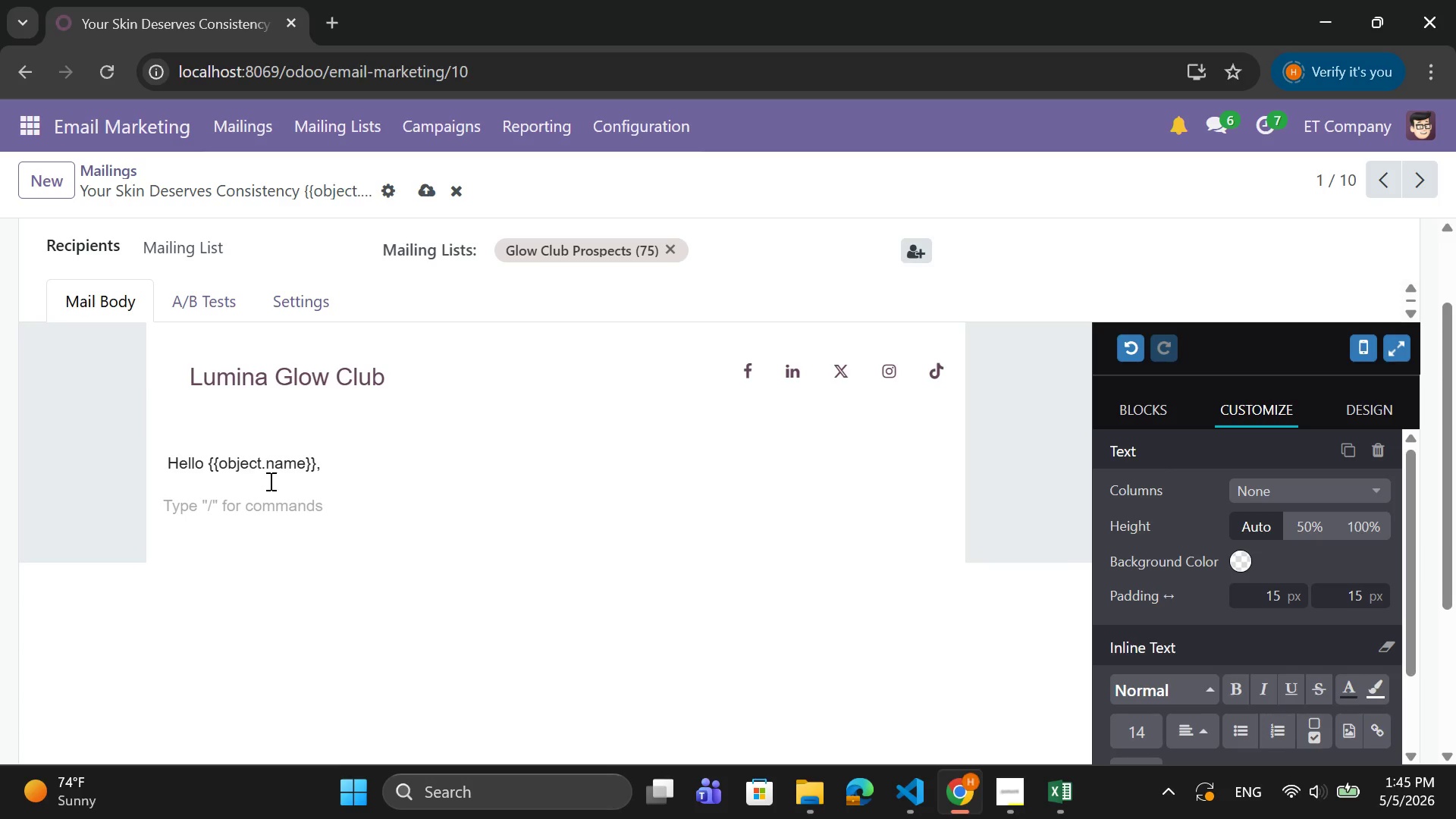 
key(CapsLock)
 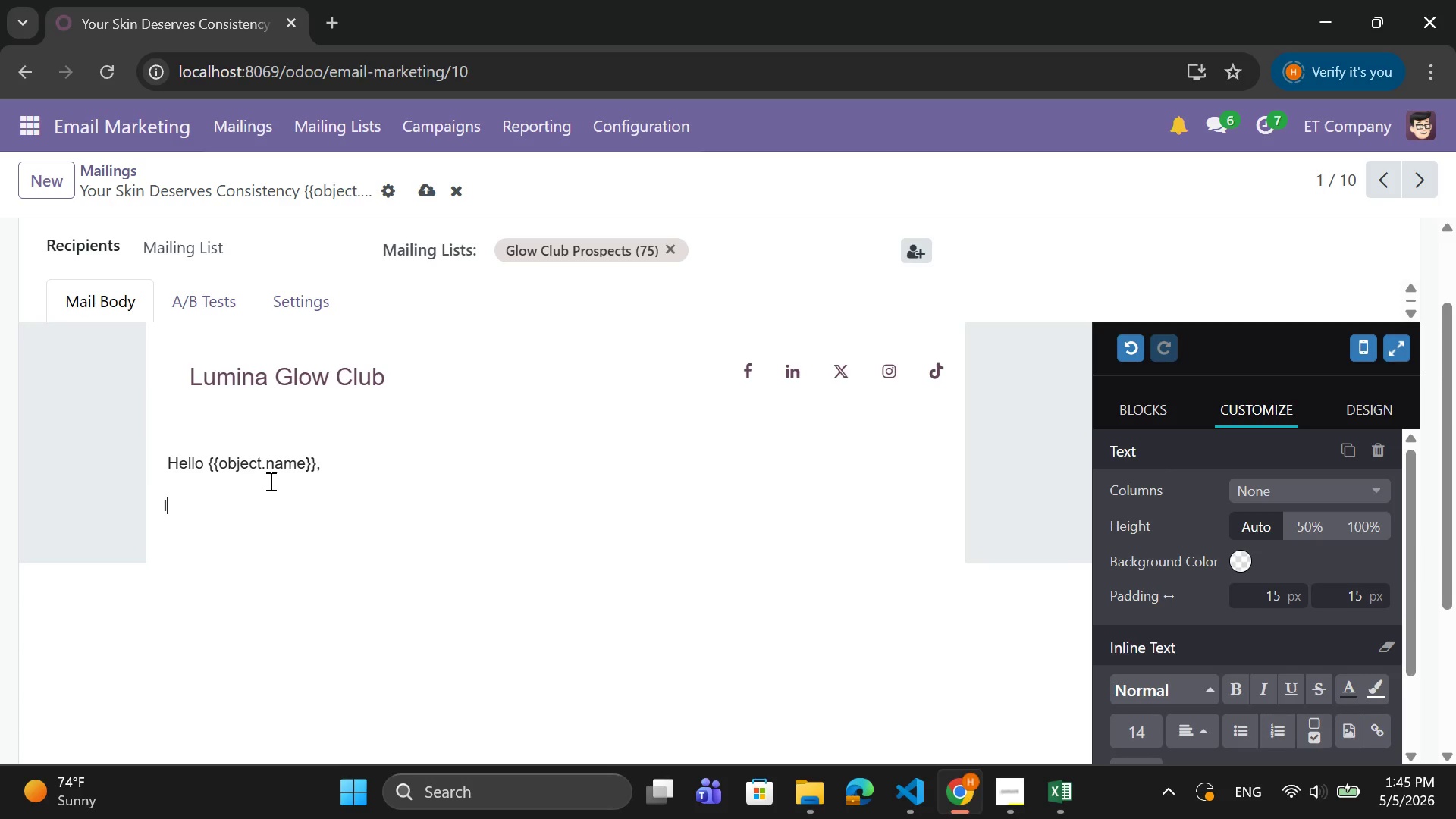 
key(I)
 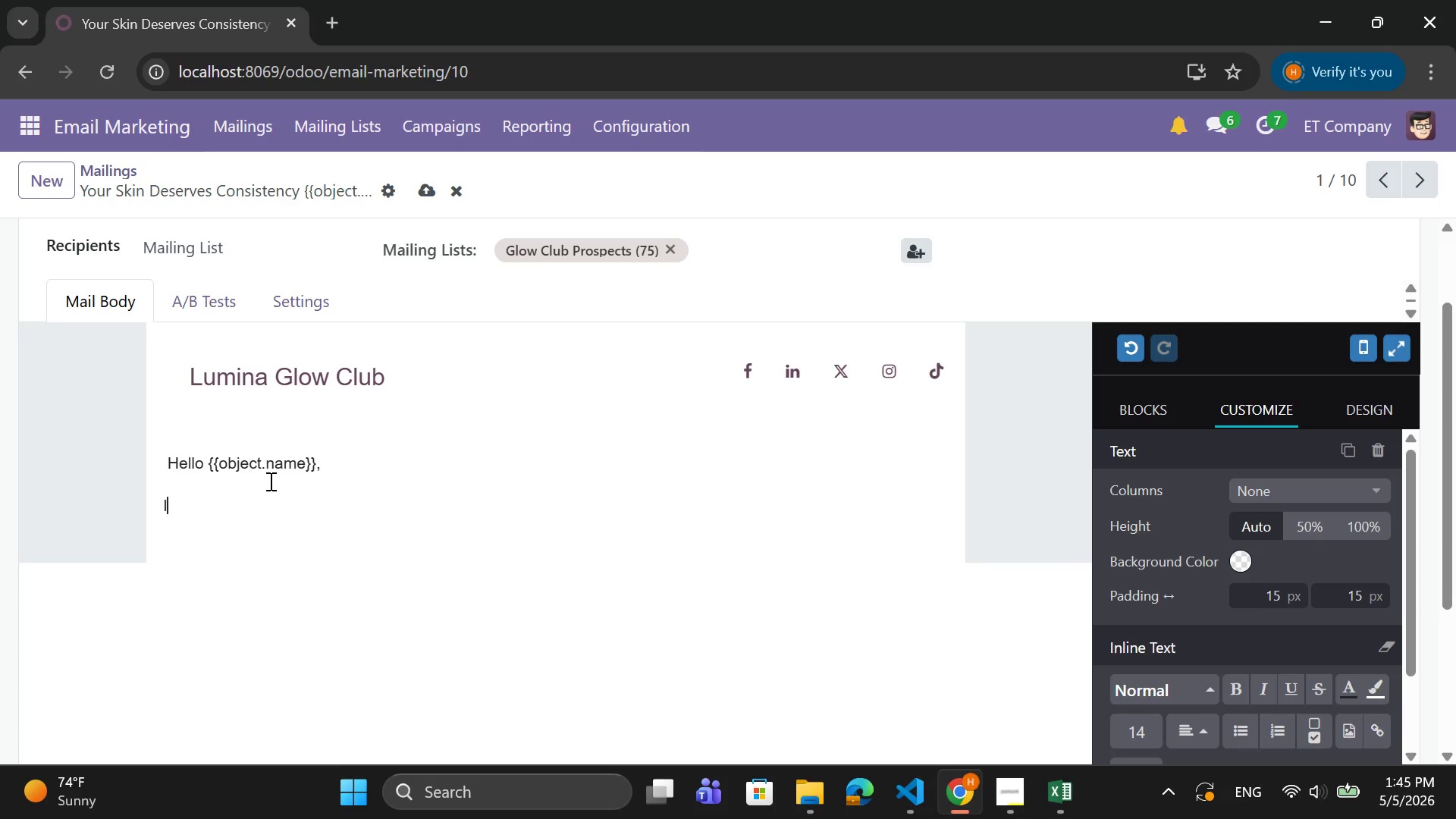 
key(CapsLock)
 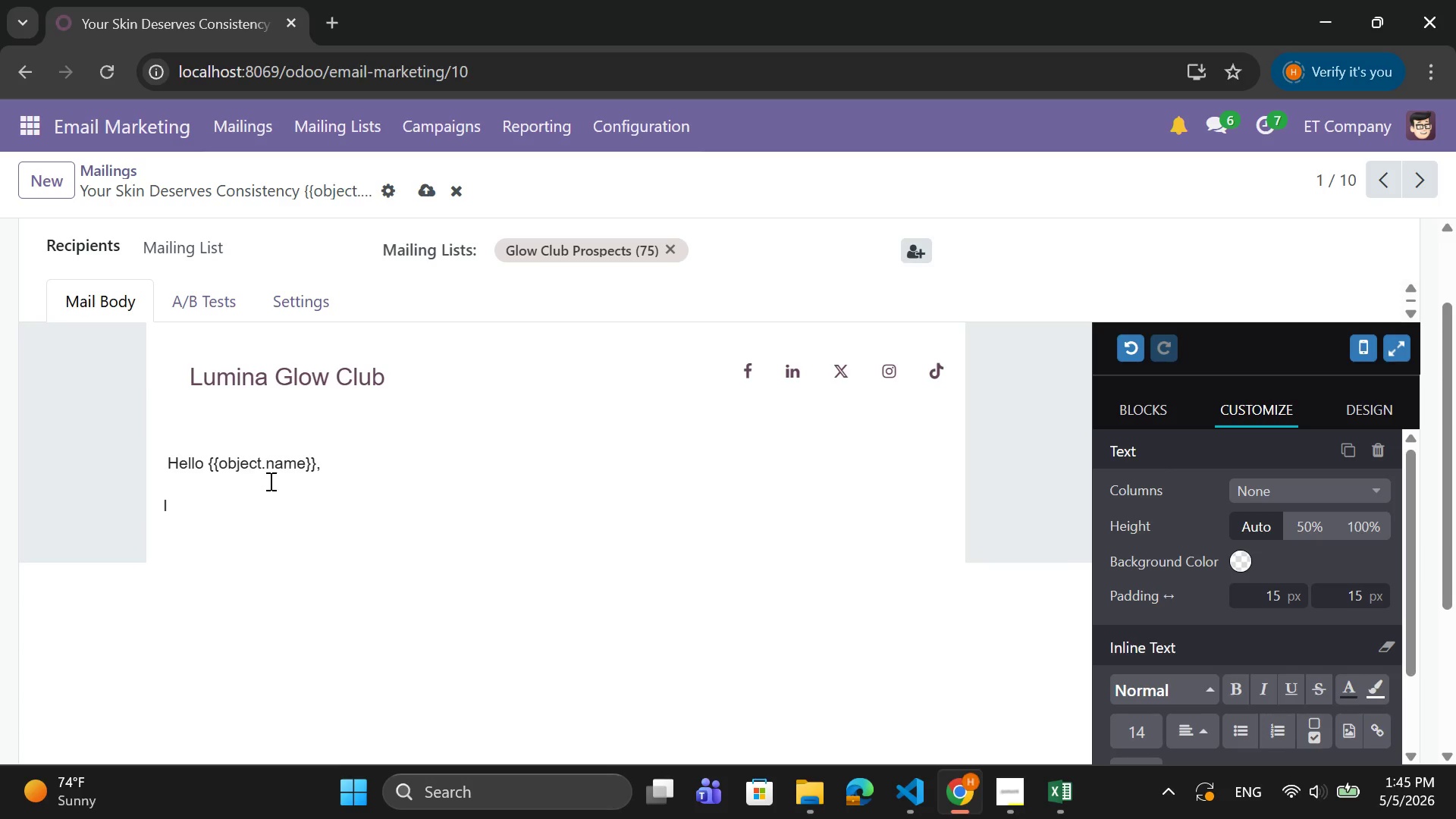 
key(F)
 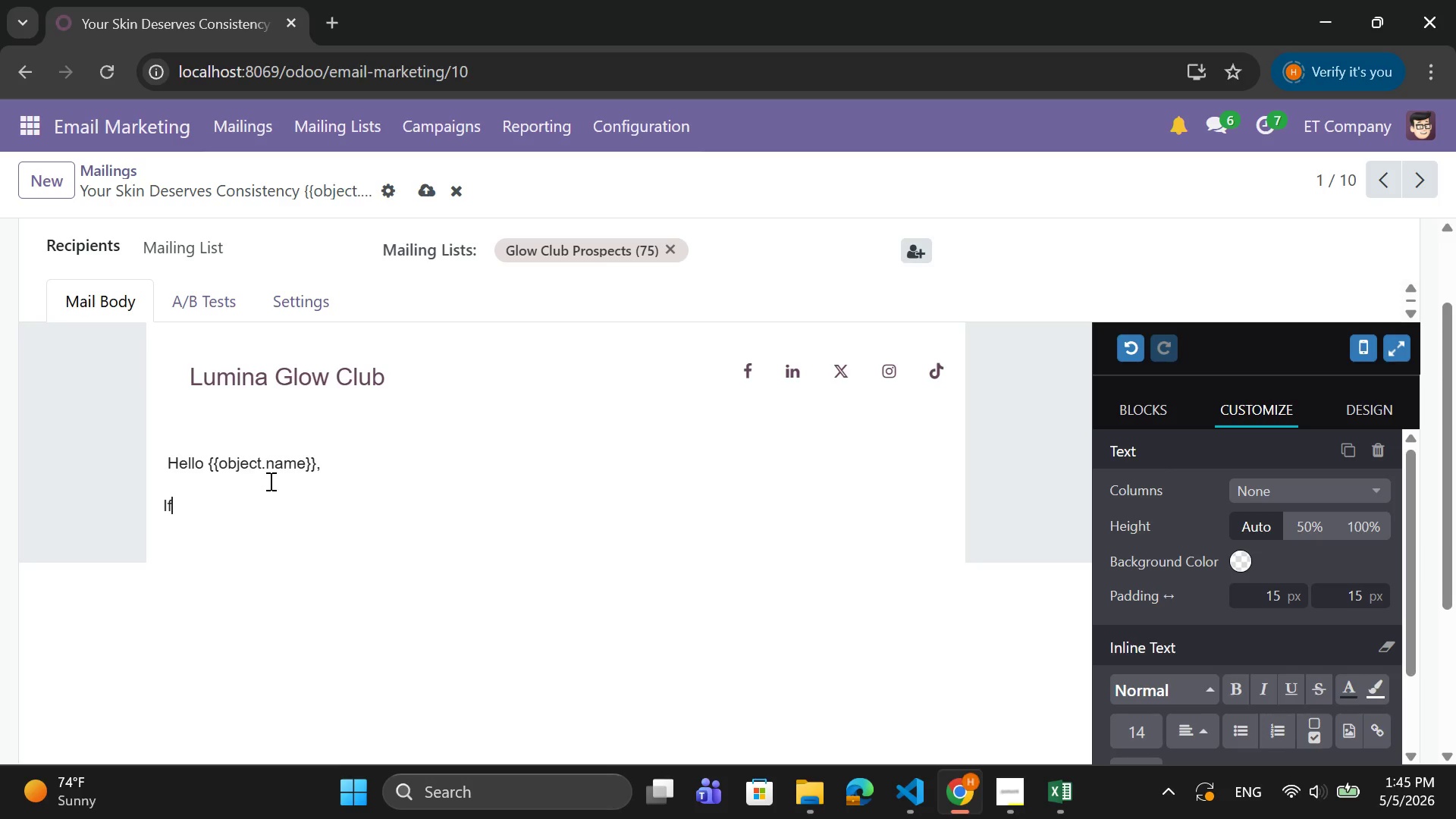 
wait(5.94)
 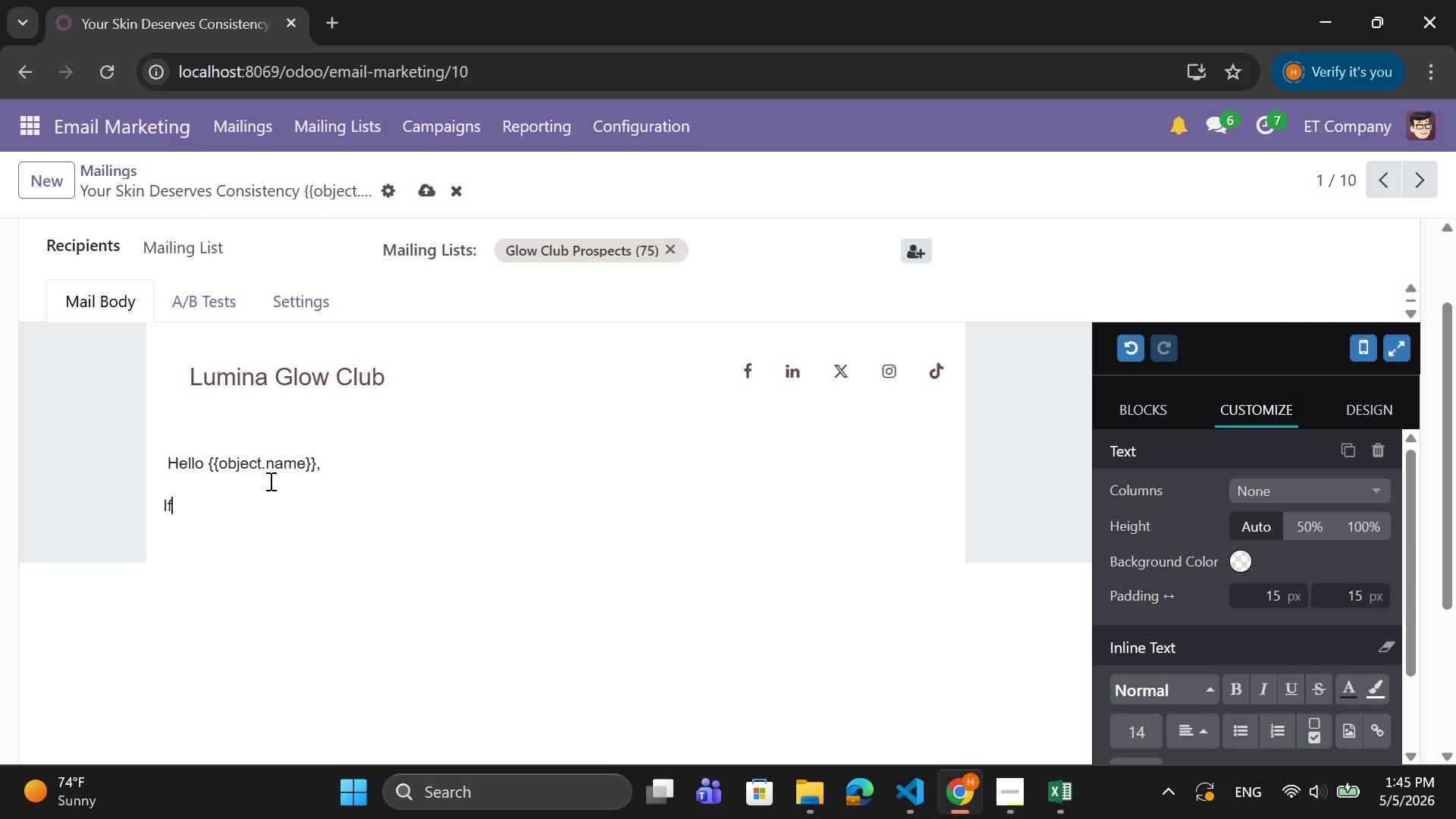 
type( You)
key(Backspace)
key(Backspace)
key(Backspace)
type(u)
key(Backspace)
type(yp)
key(Backspace)
type(ou've beem)
key(Backspace)
type(m)
key(Backspace)
type(n dealing with {{object.skin.)
 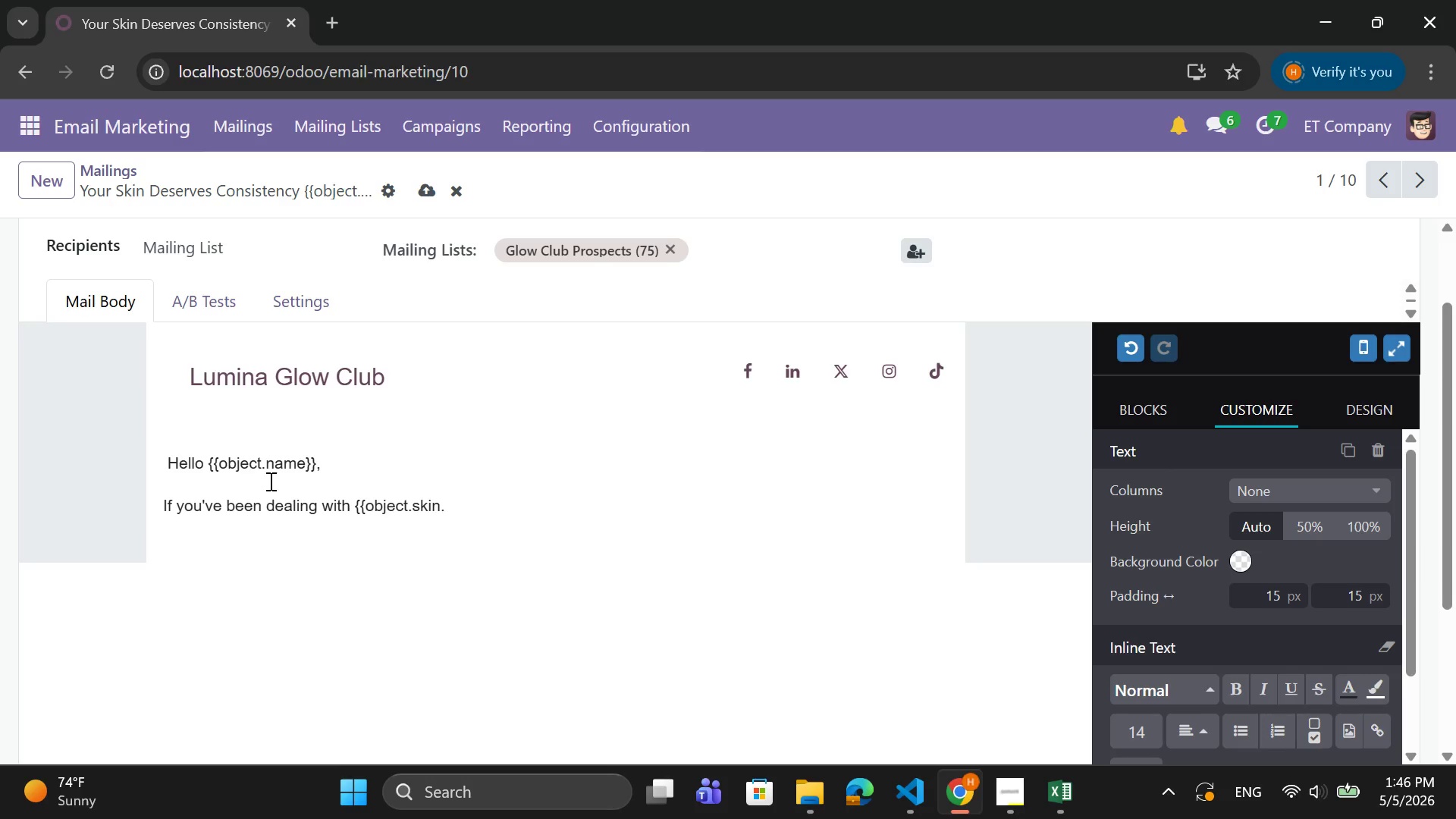 
wait(6.75)
 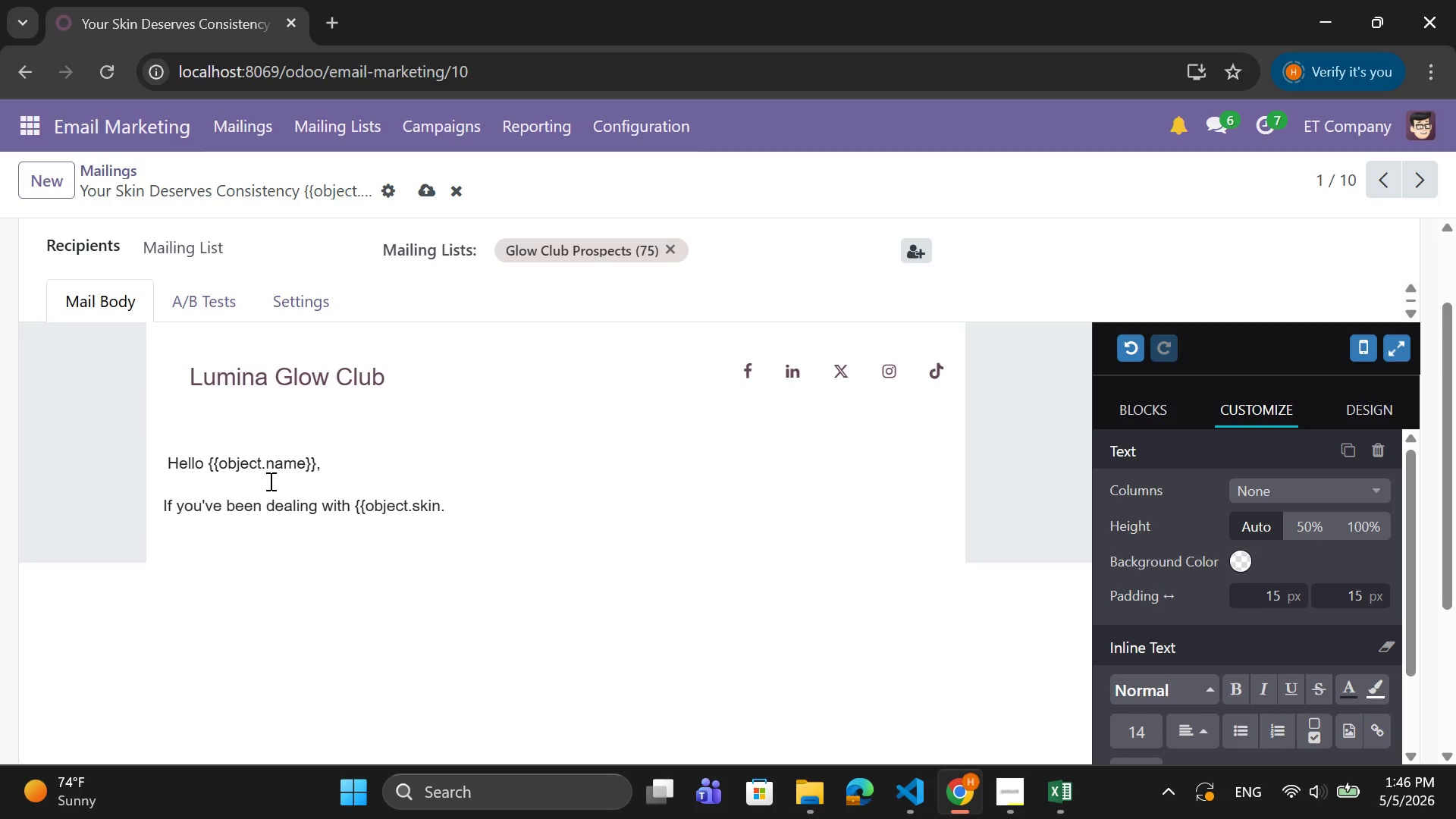 
type(}},Y)
key(Backspace)
type( U)
key(Backspace)
type(u)
key(Backspace)
type(u)
key(Backspace)
type(YOU ALREAY KNOW HOW FUS)
key(Backspace)
type(RSTATING)
 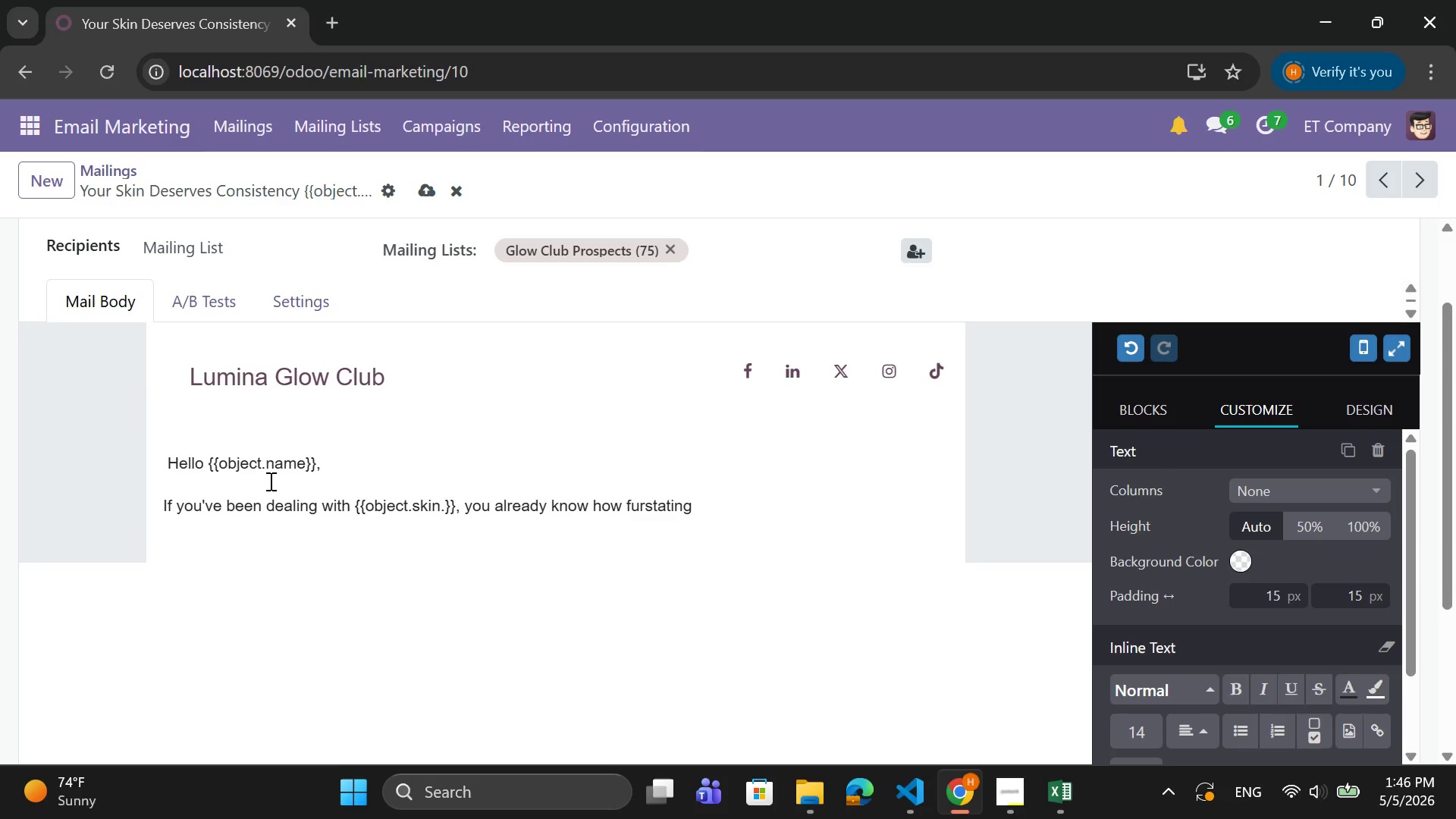 
hold_key(key=CapsLock, duration=0.34)
 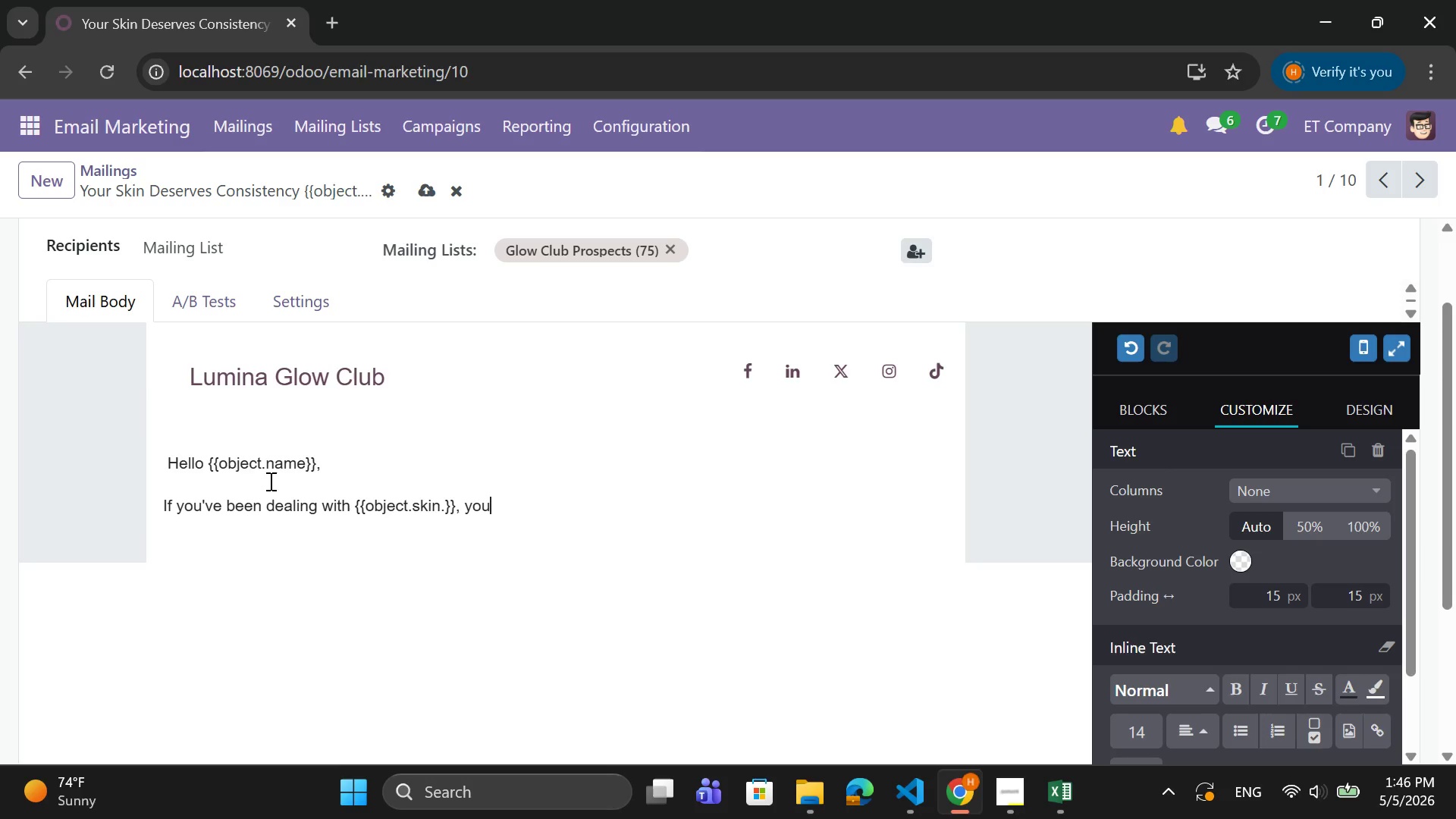 
hold_key(key=D, duration=0.34)
 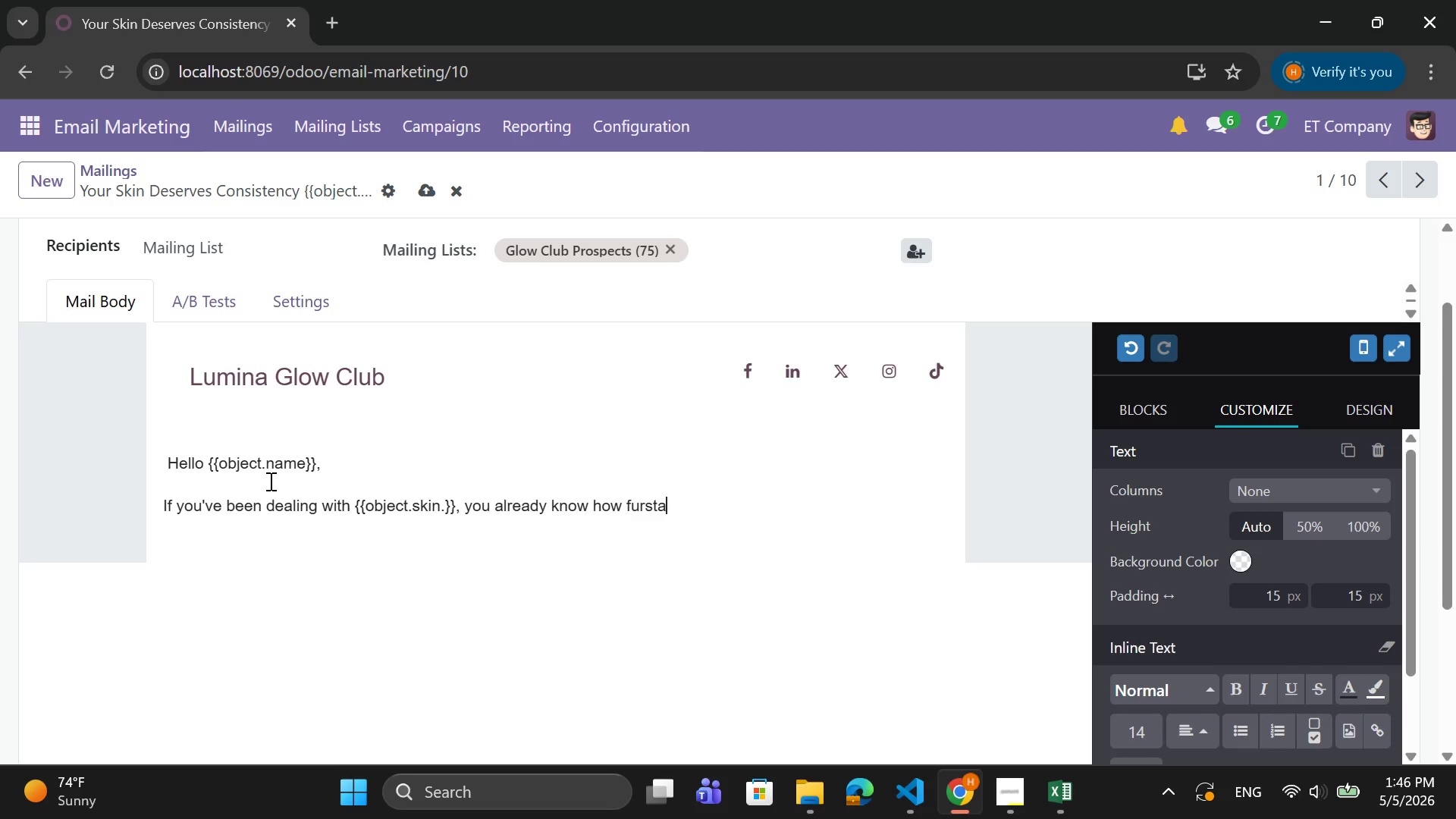 
key(ArrowLeft)
 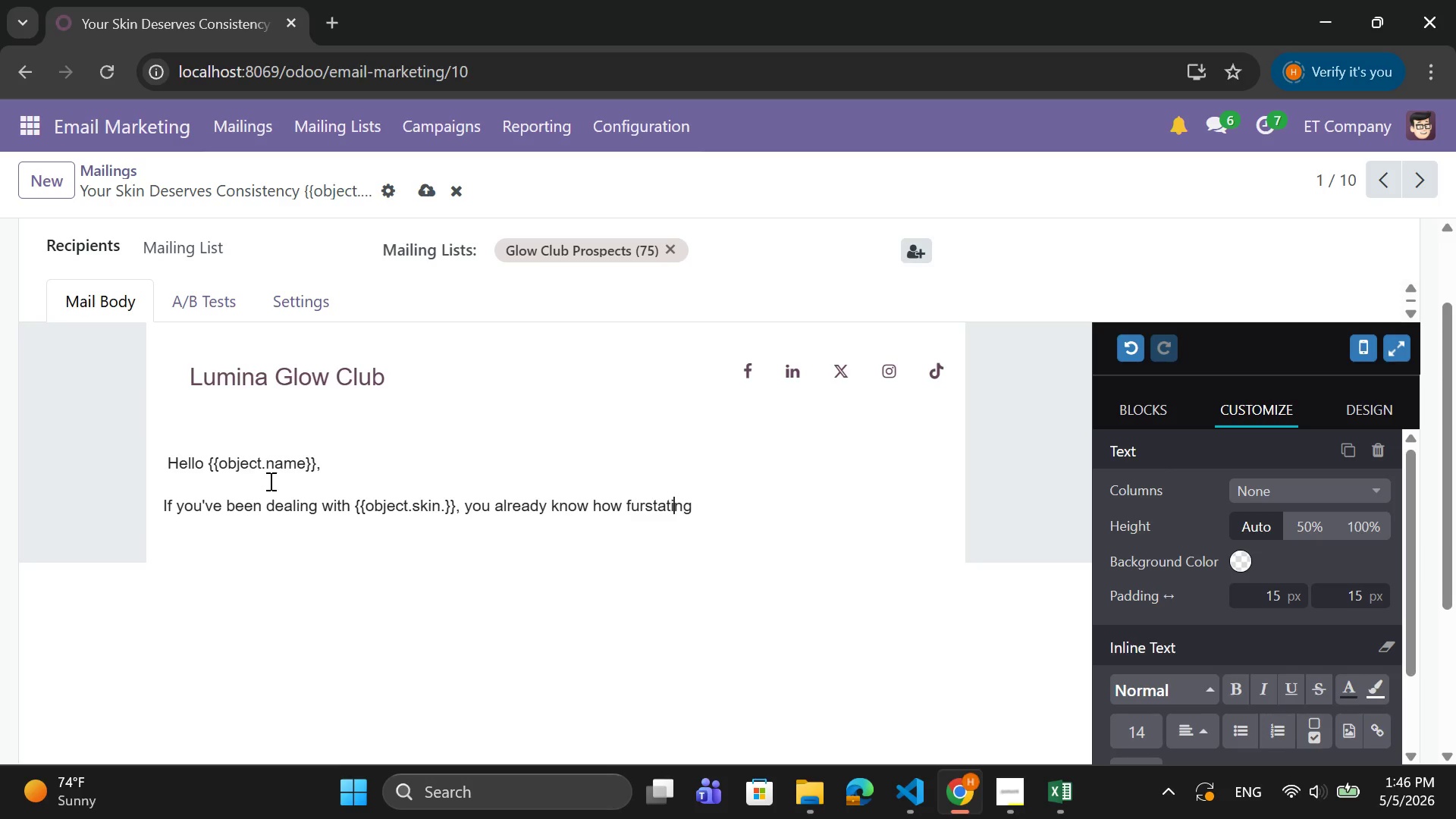 
key(ArrowLeft)
 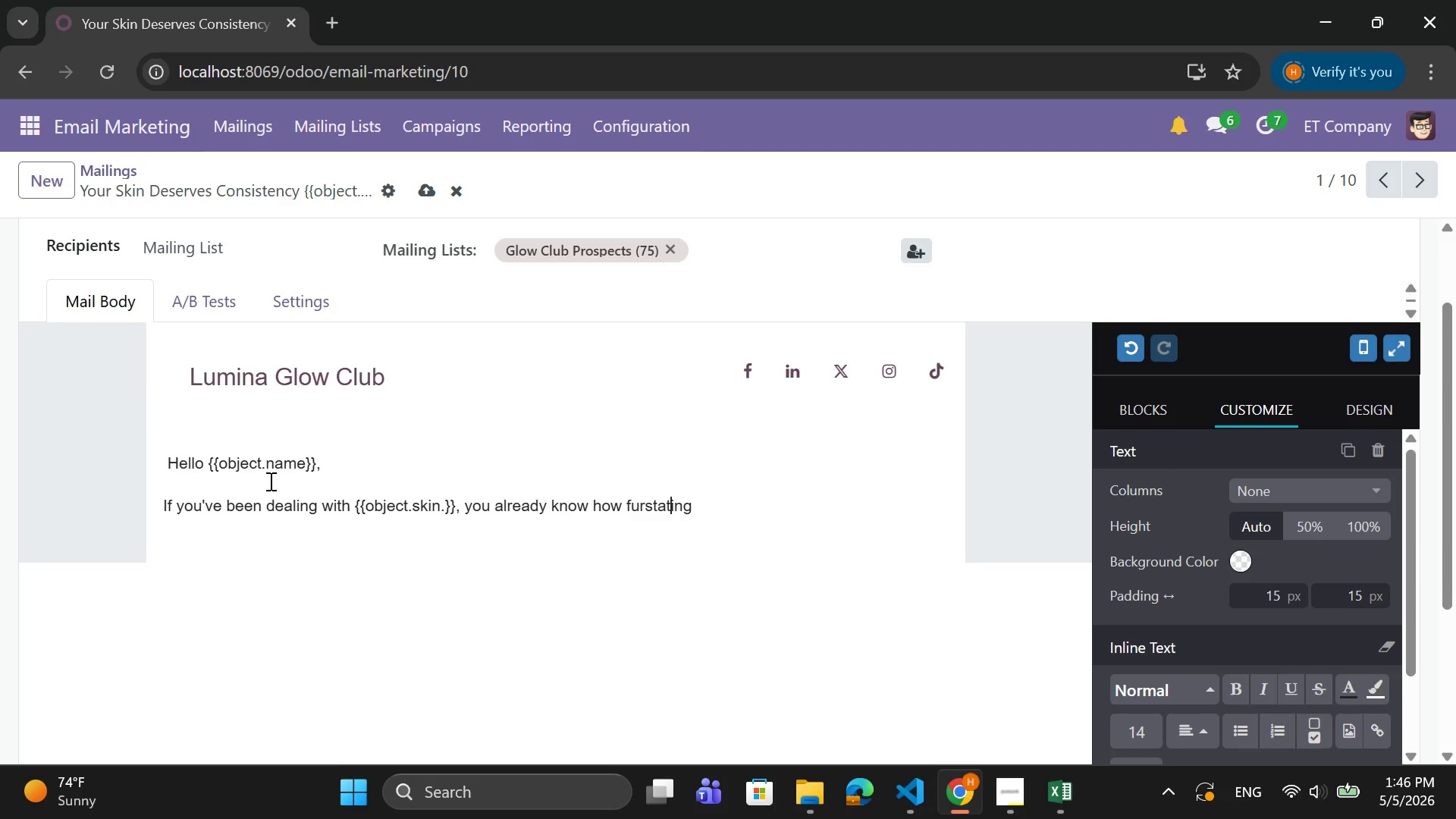 
key(ArrowLeft)
 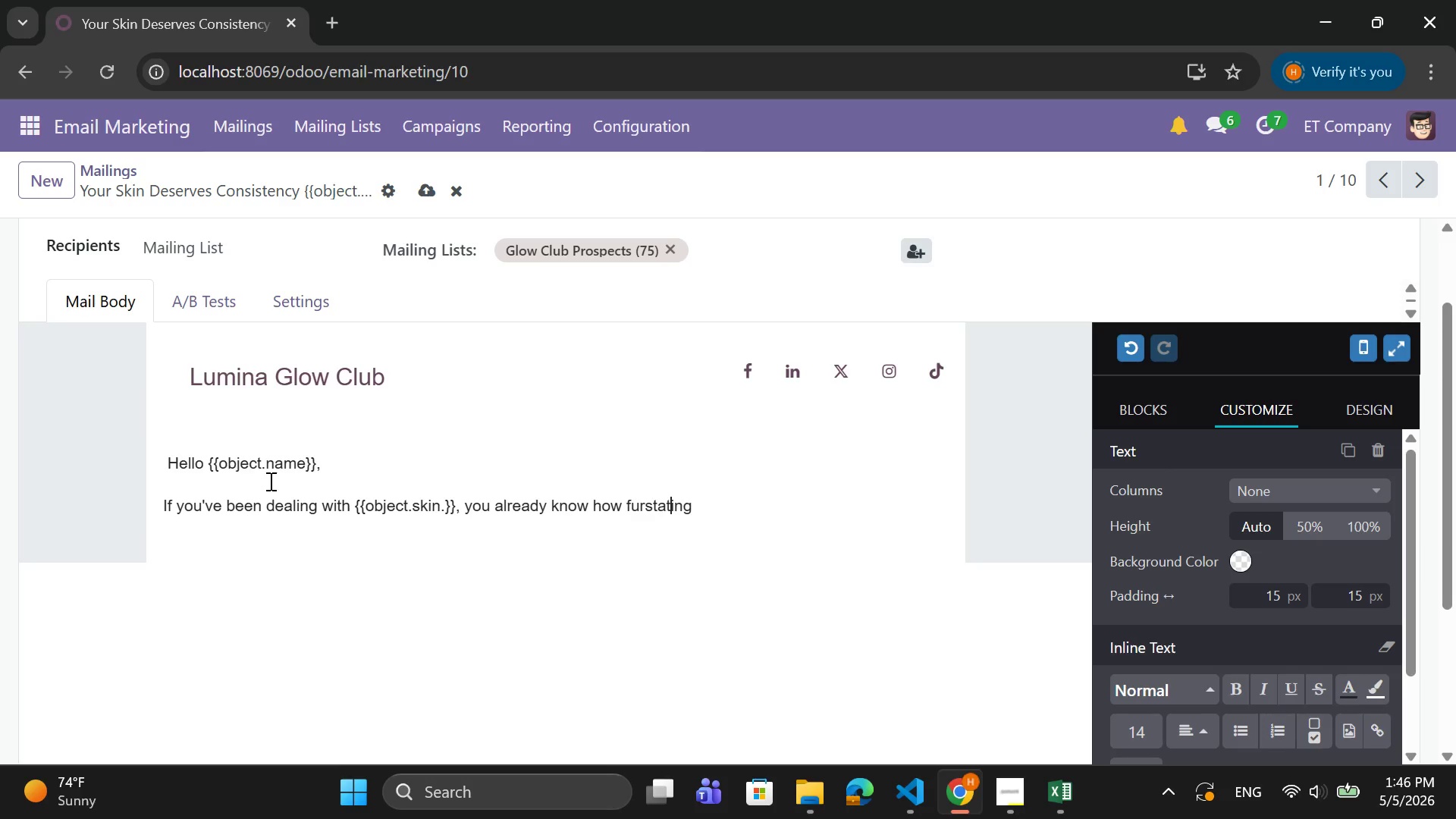 
key(ArrowLeft)
 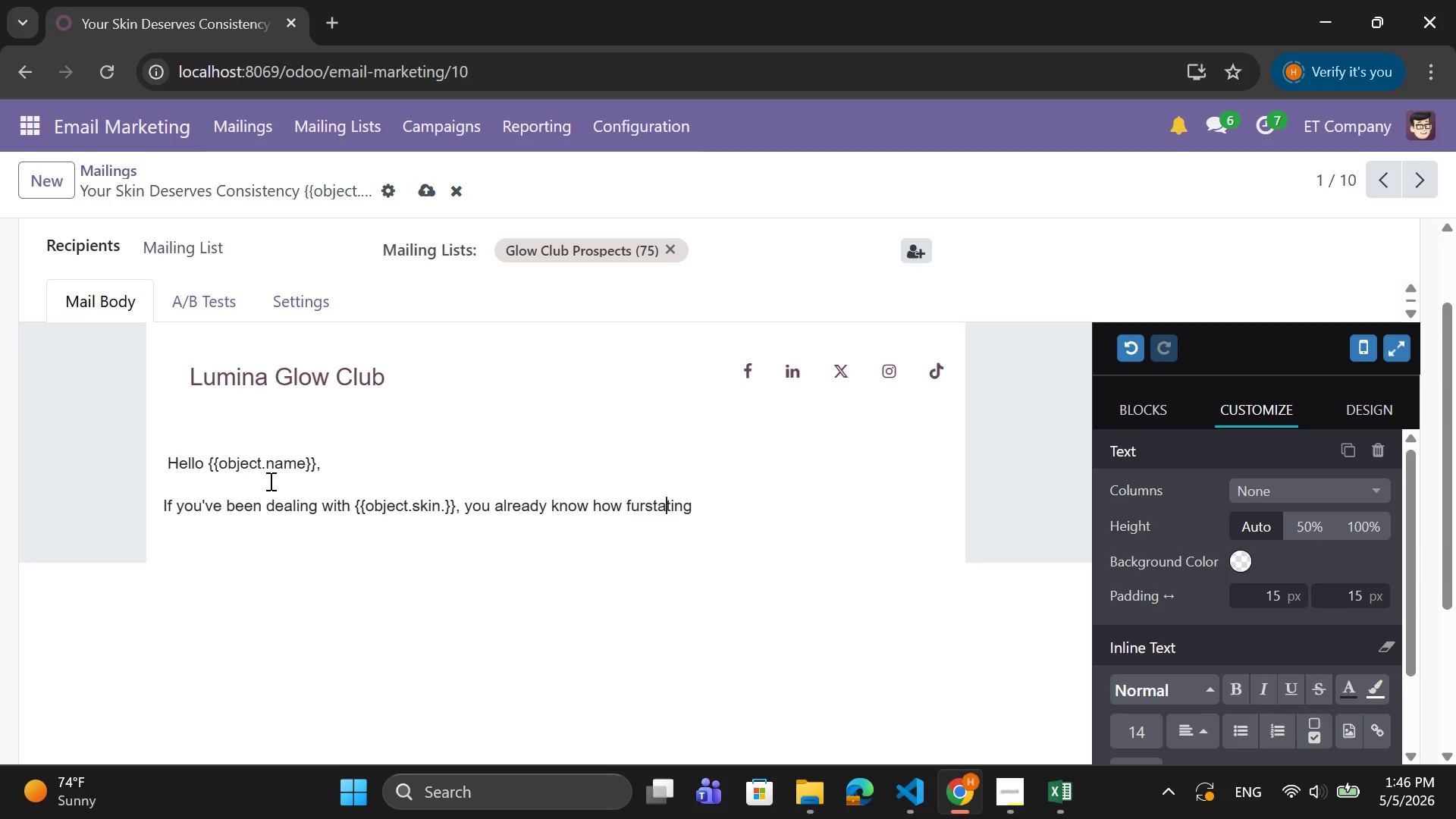 
key(ArrowLeft)
 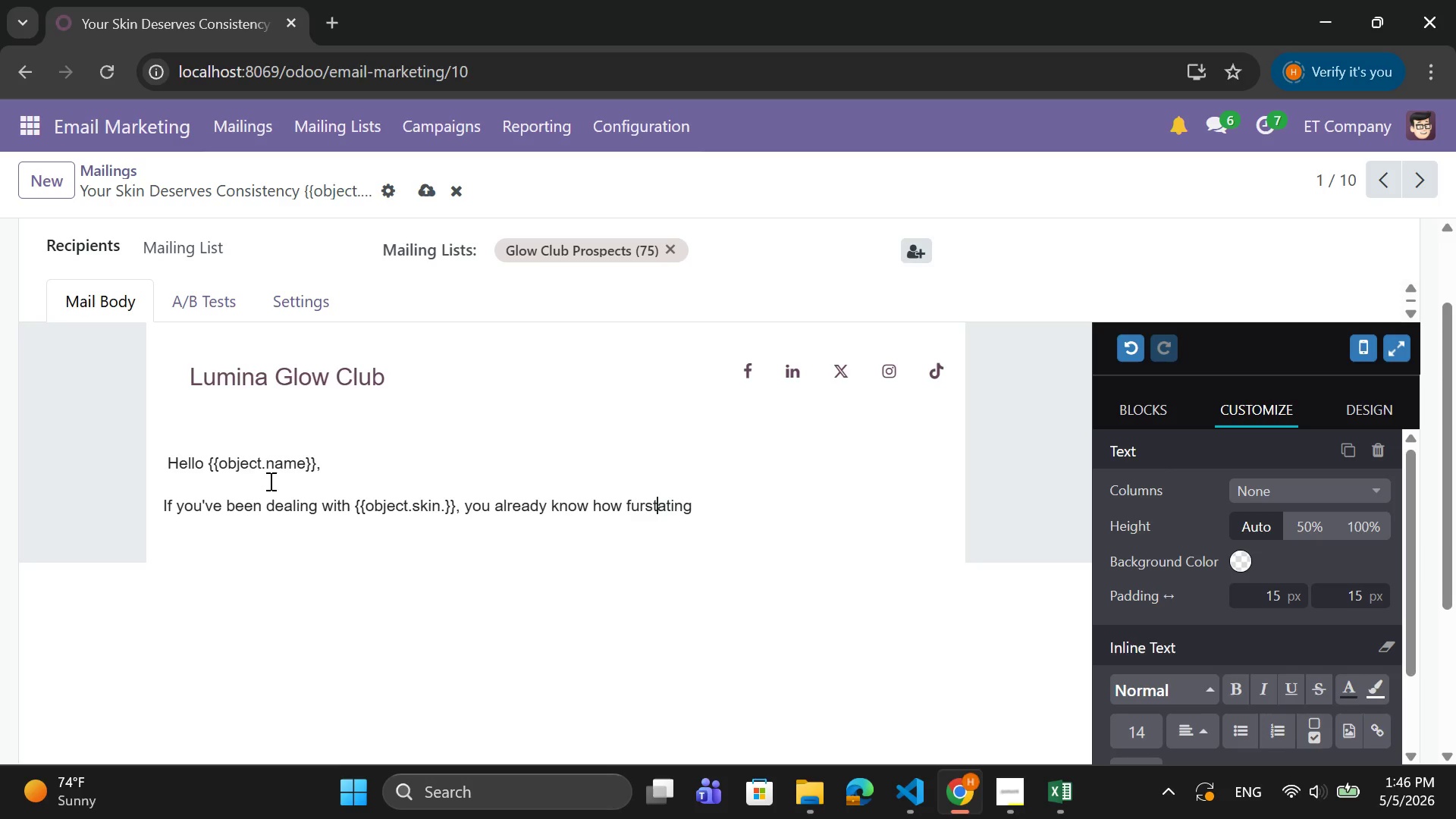 
key(ArrowLeft)
 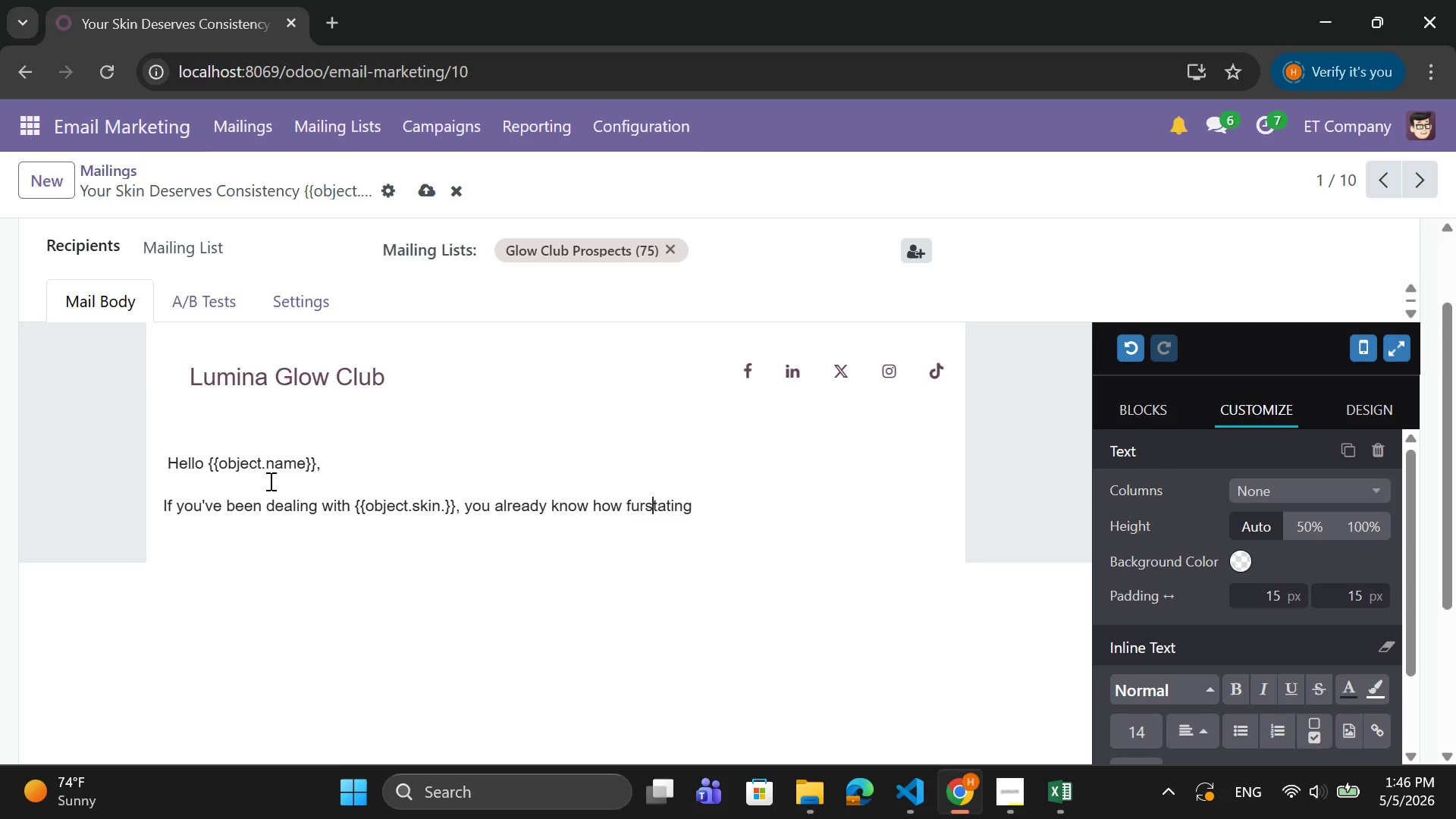 
key(ArrowLeft)
 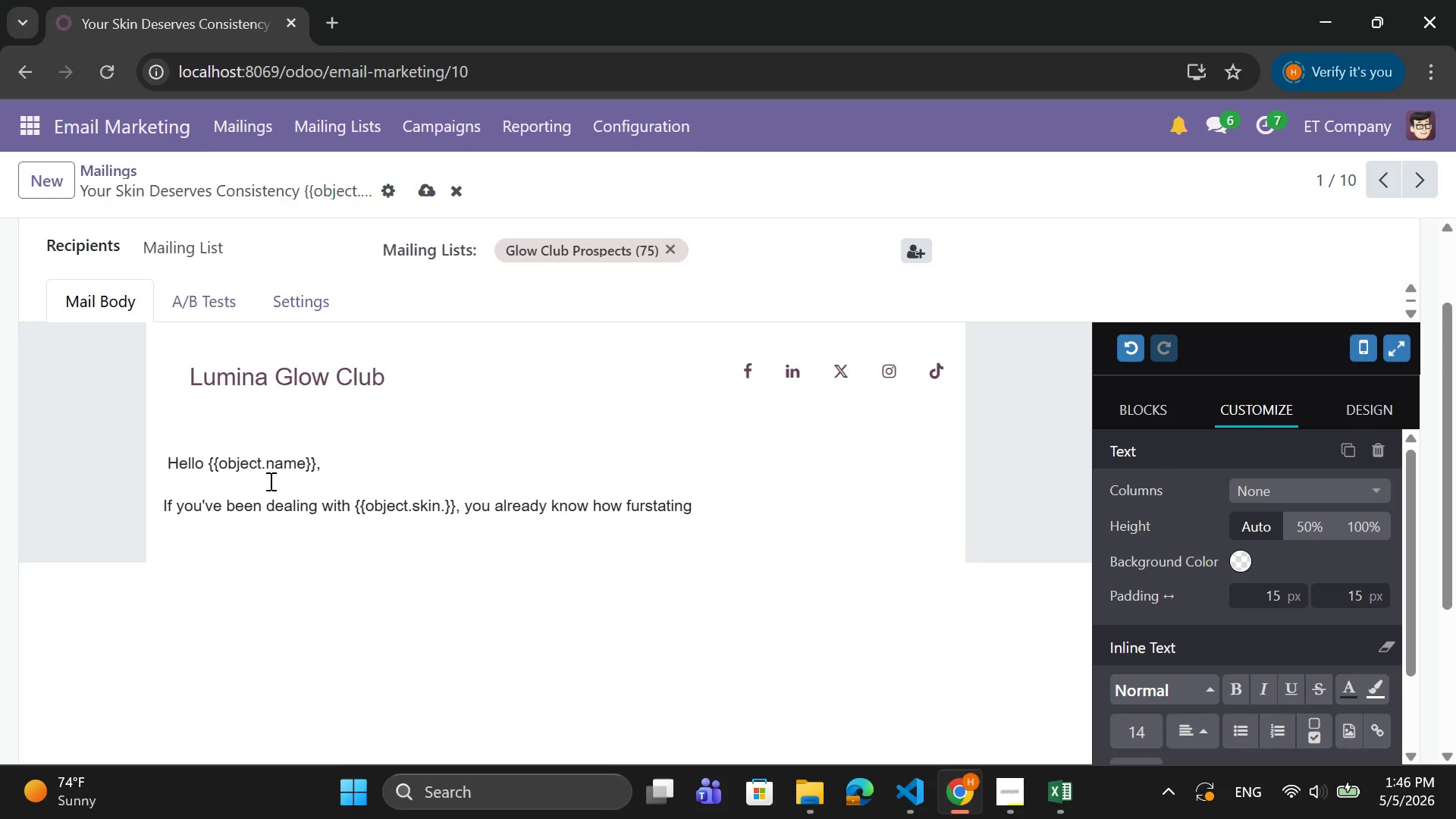 
key(Backspace)
key(Backspace)
type(ru)
 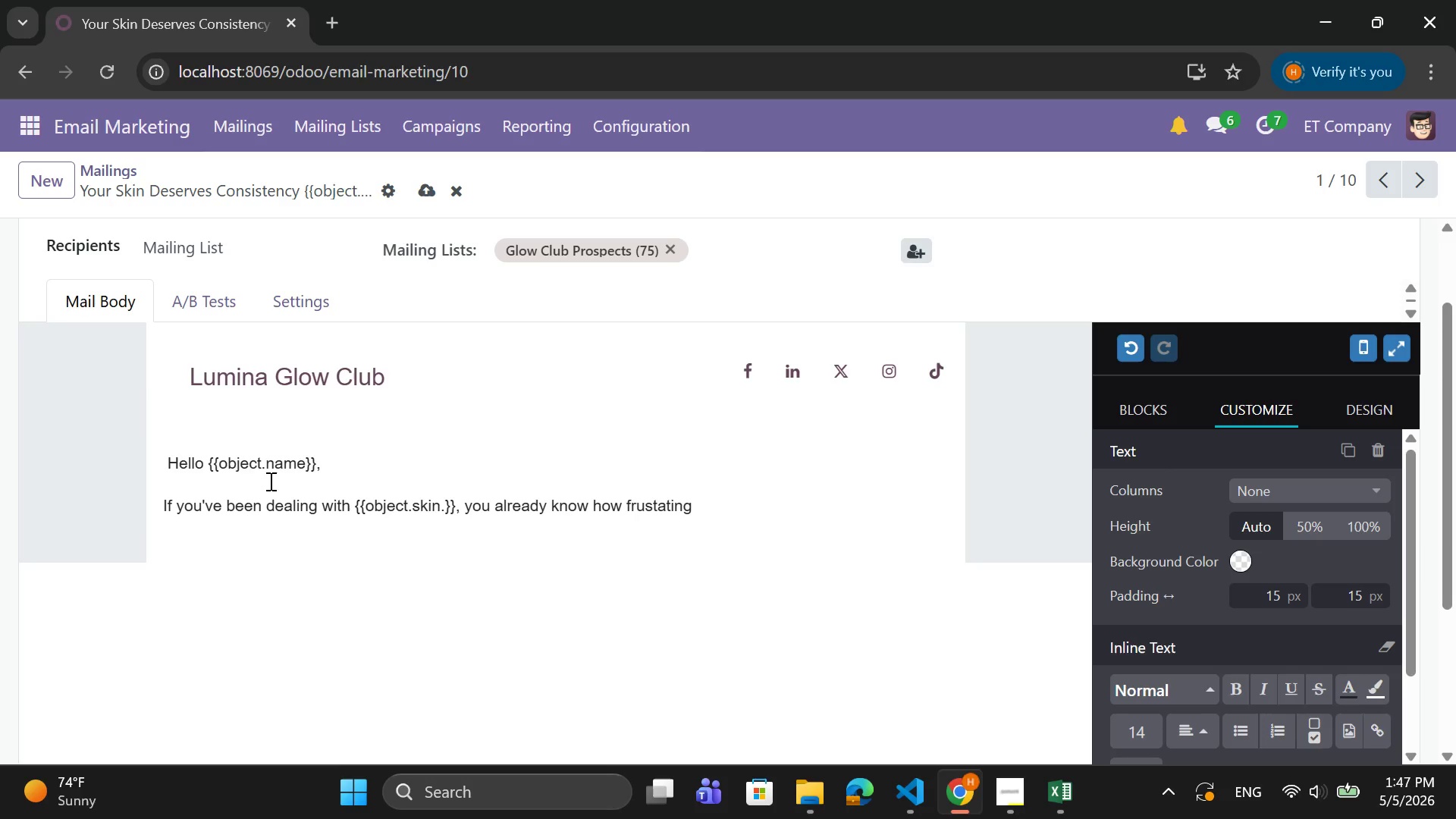 
hold_key(key=ArrowRight, duration=0.31)
 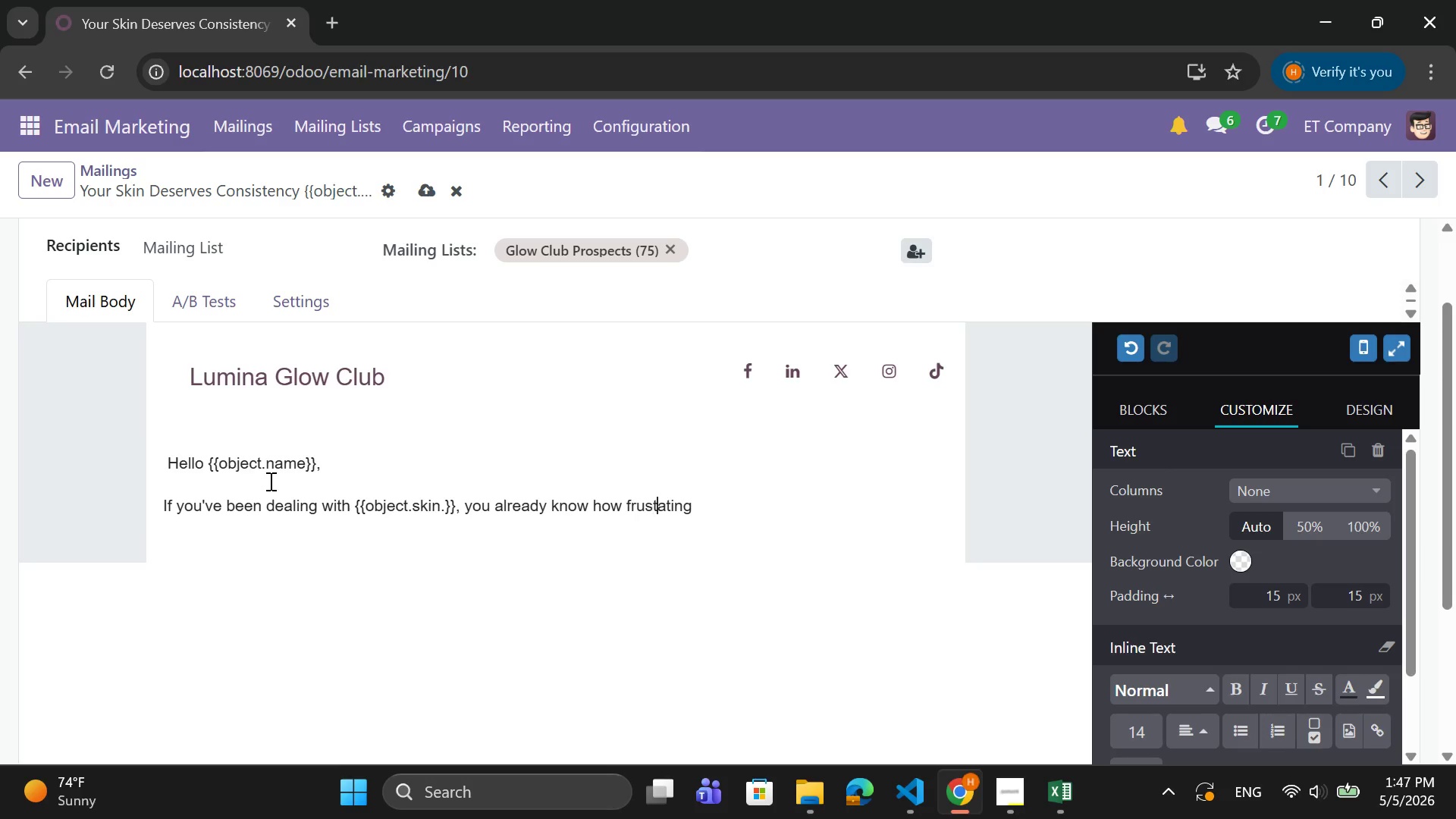 
key(ArrowRight)
 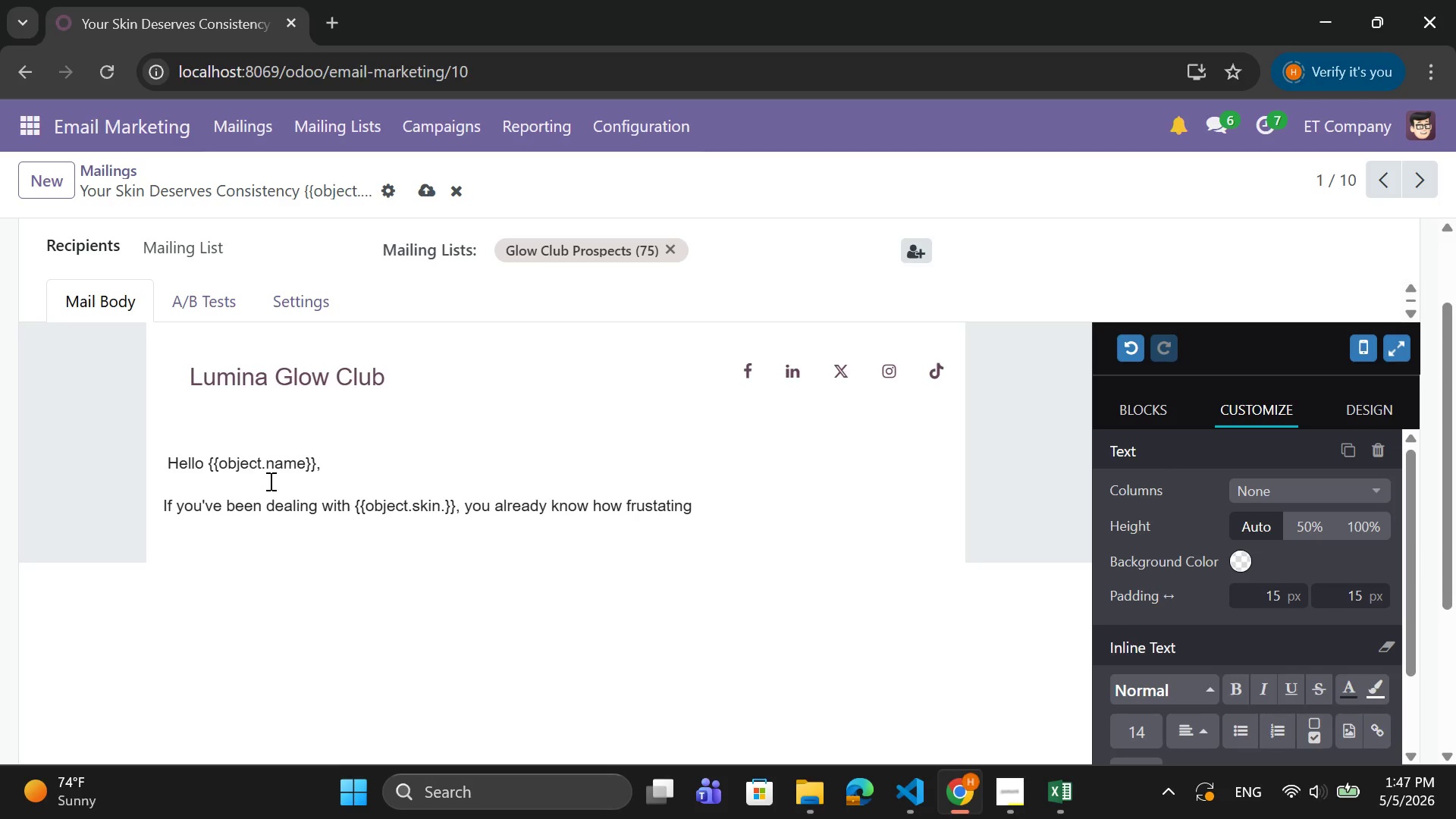 
key(R)
 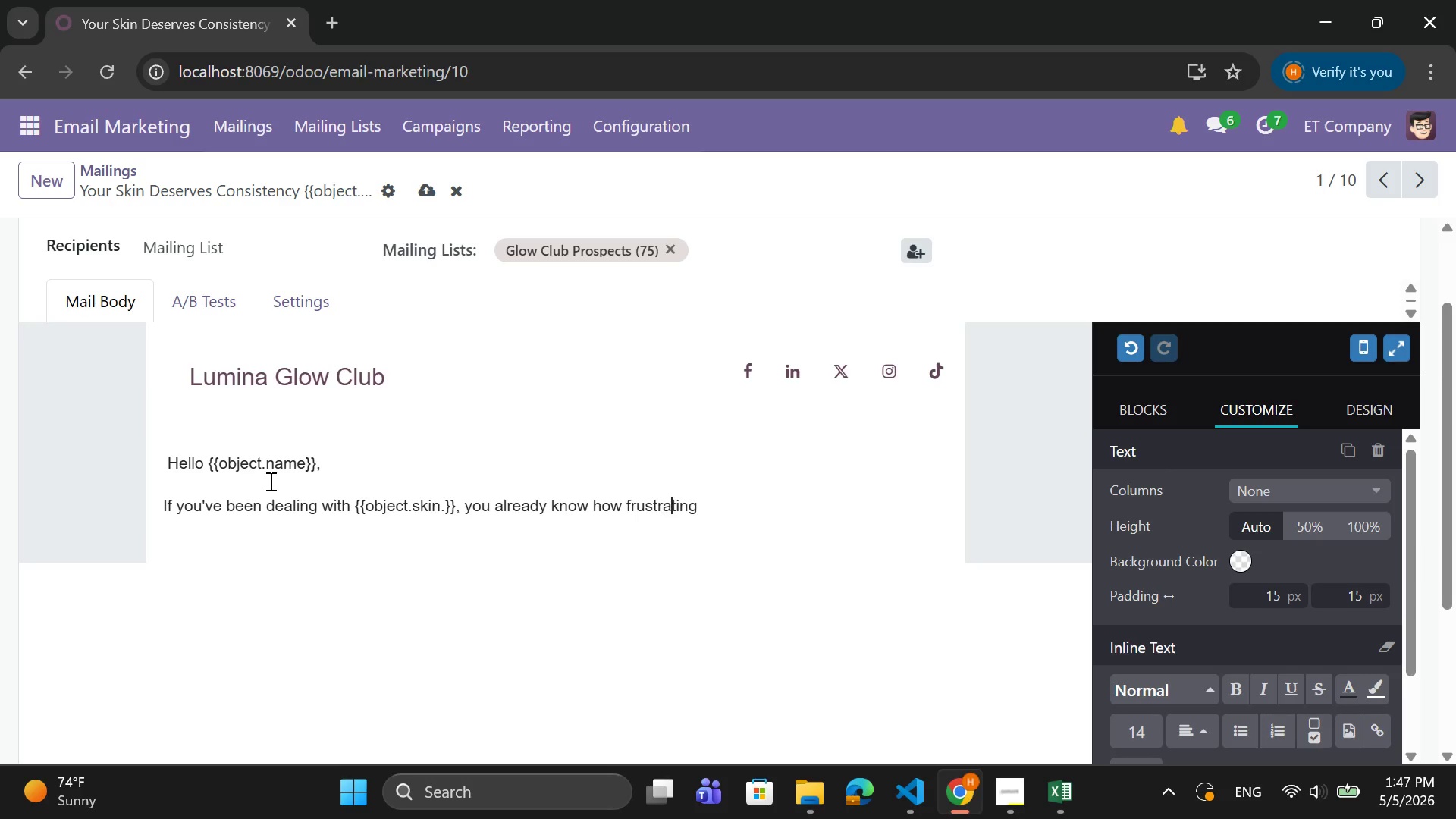 
key(ArrowRight)
 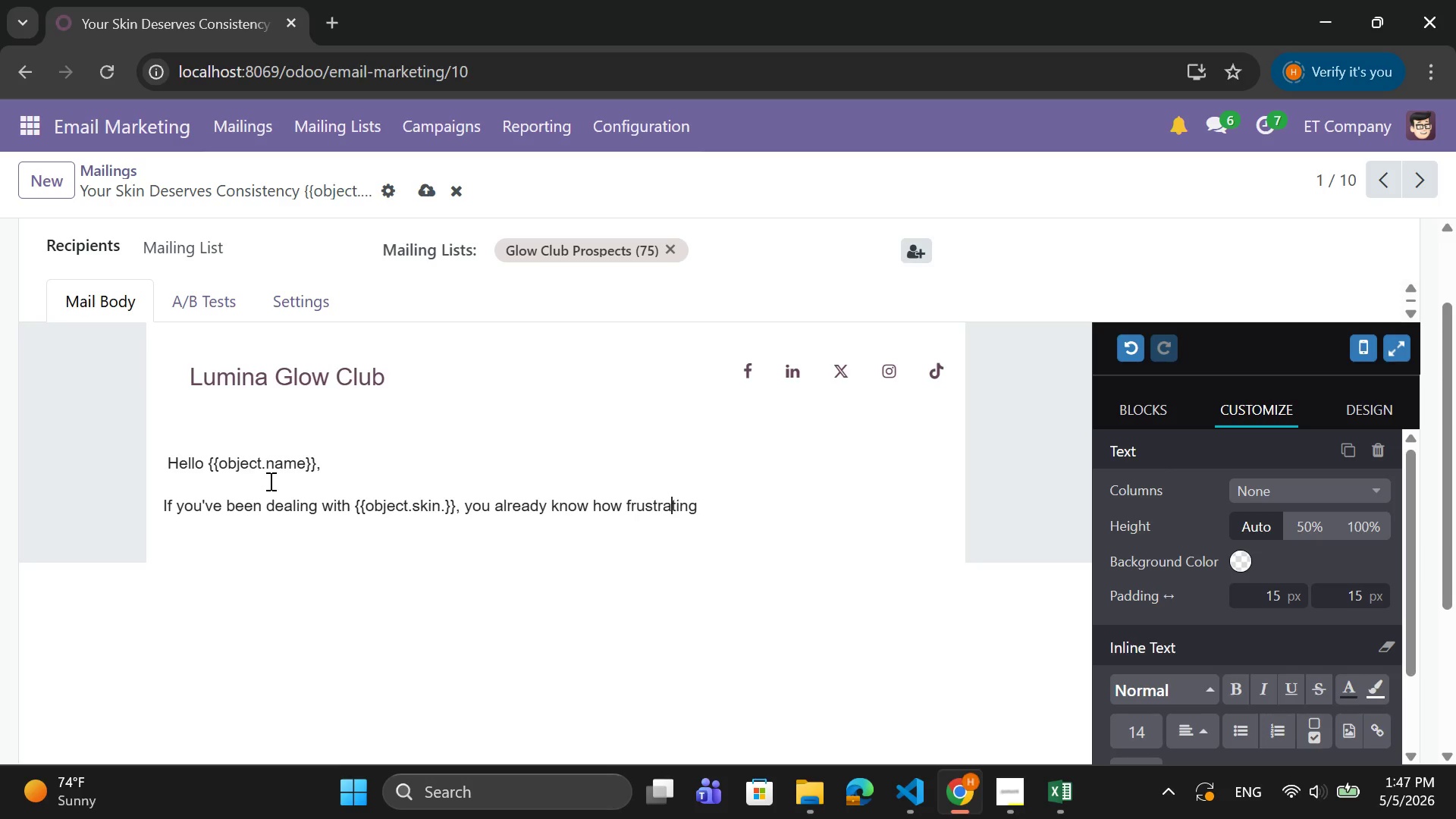 
key(ArrowRight)
 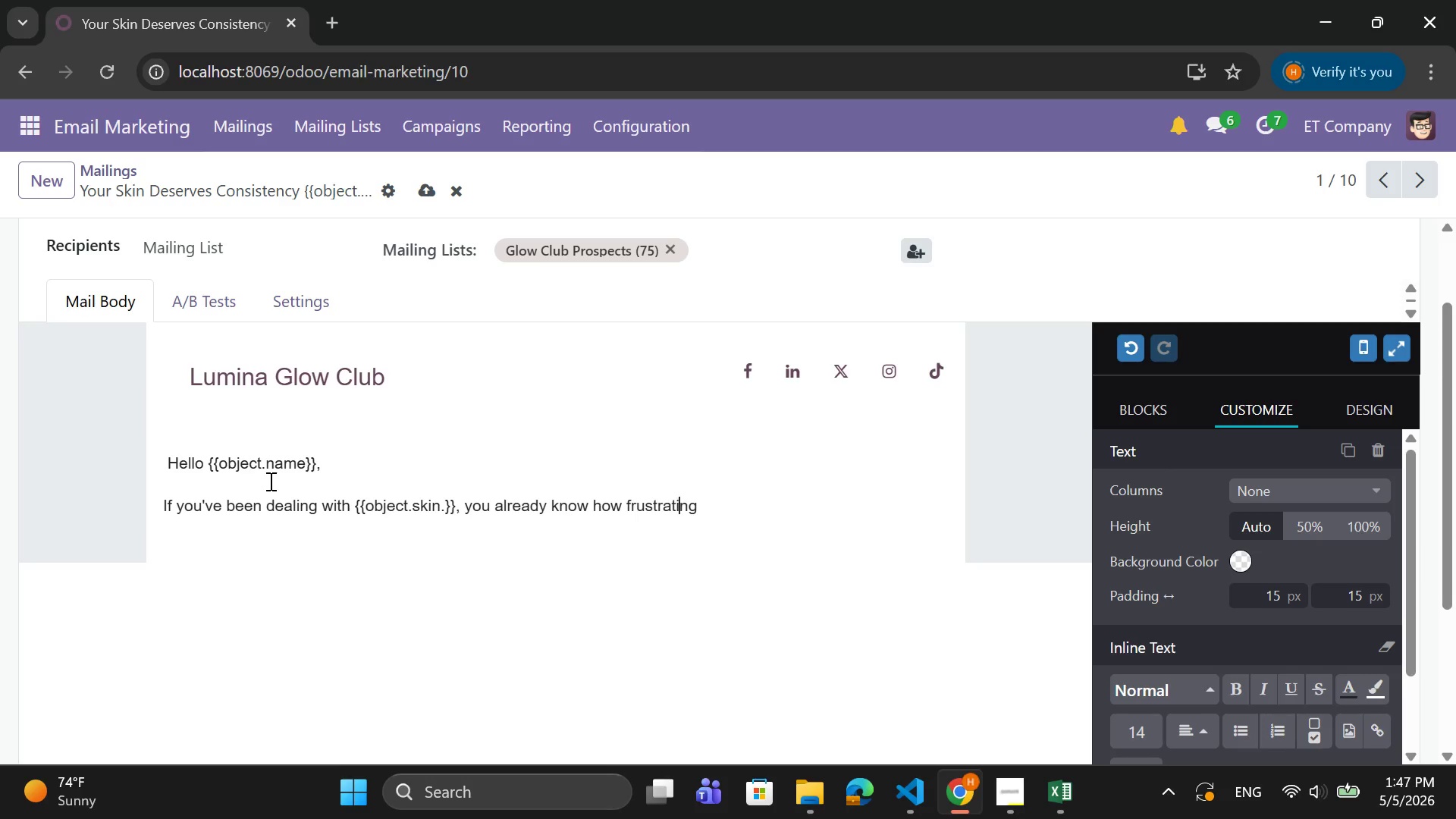 
key(ArrowRight)
 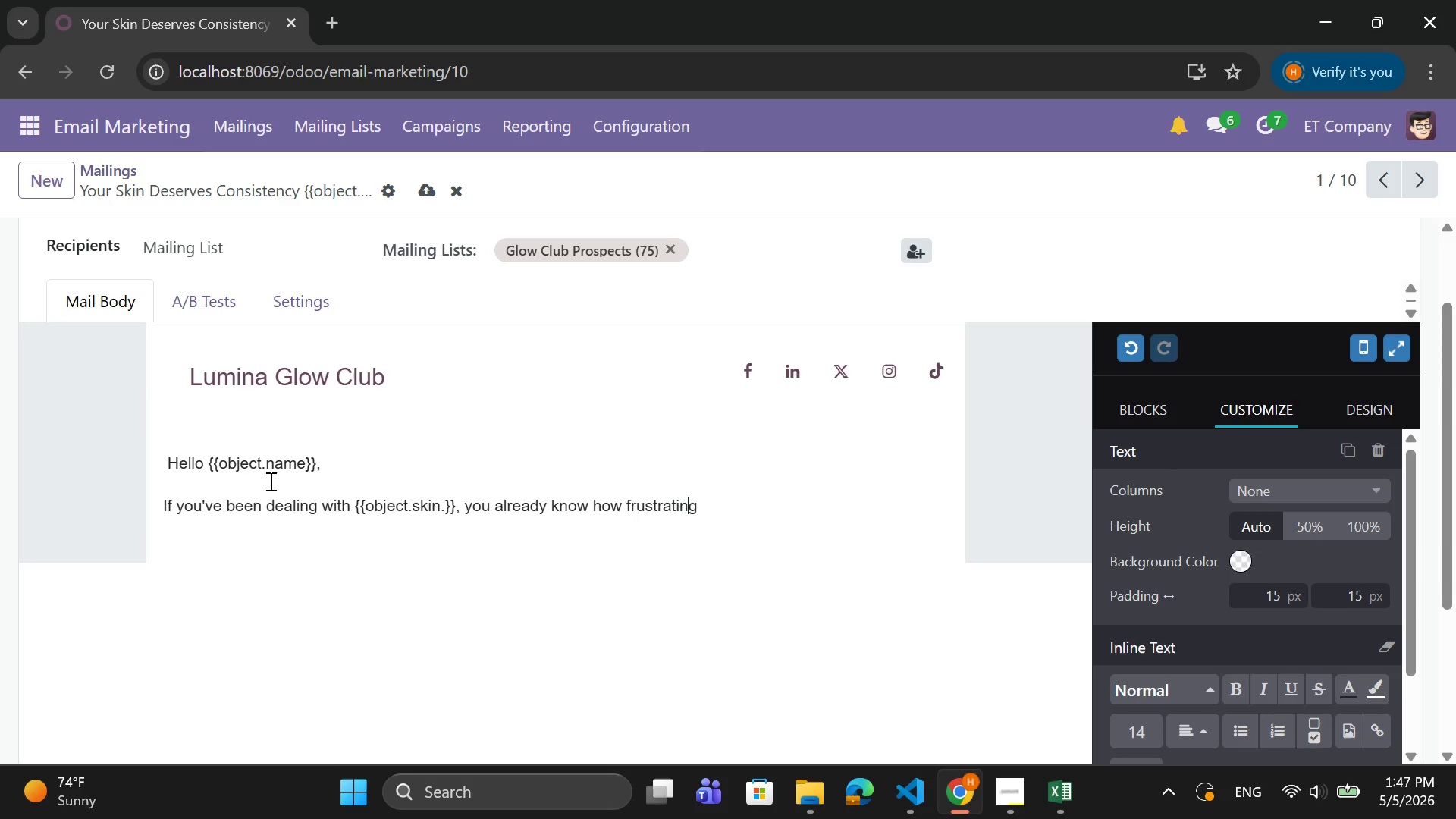 
key(ArrowRight)
 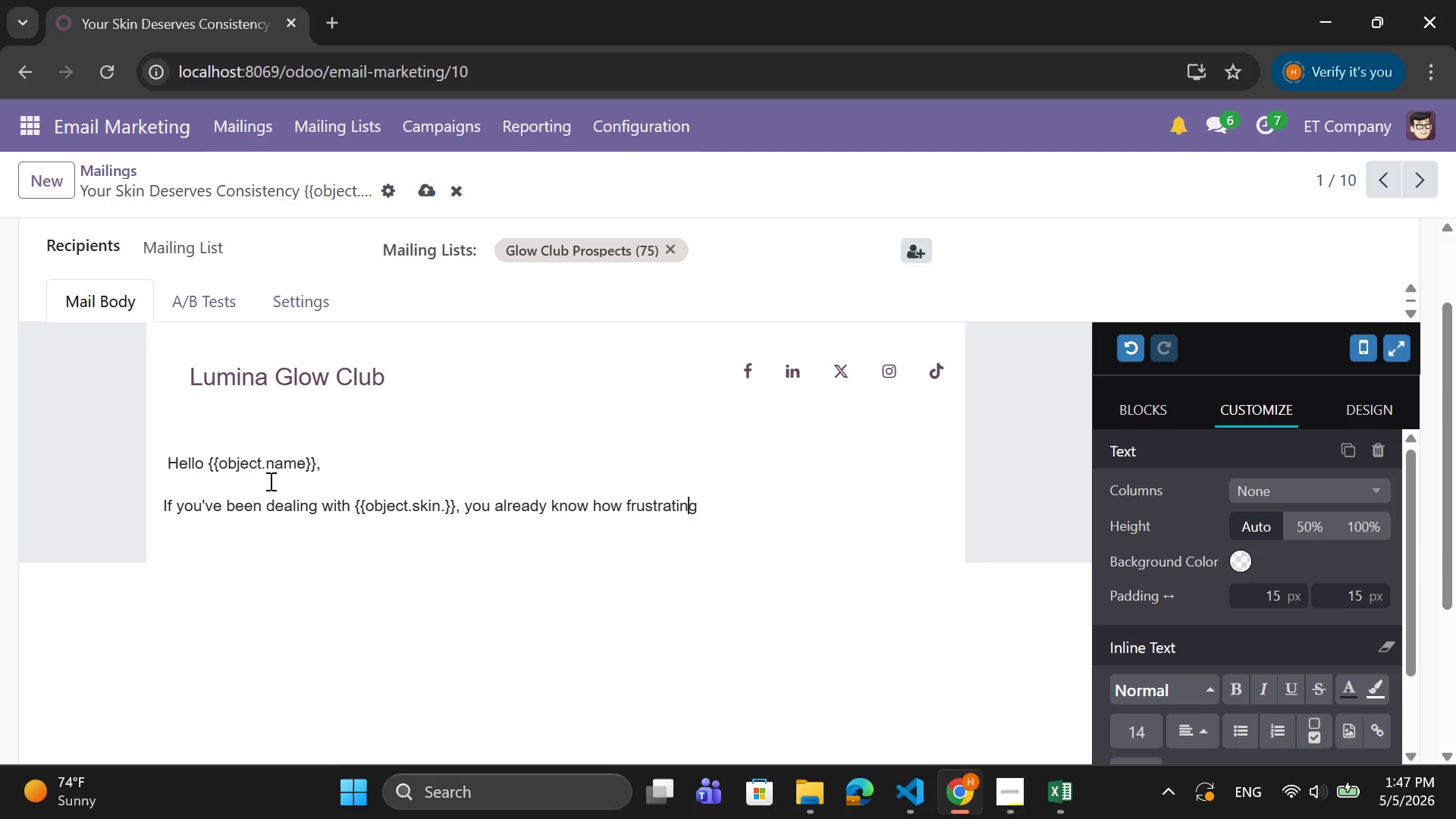 
key(ArrowRight)
 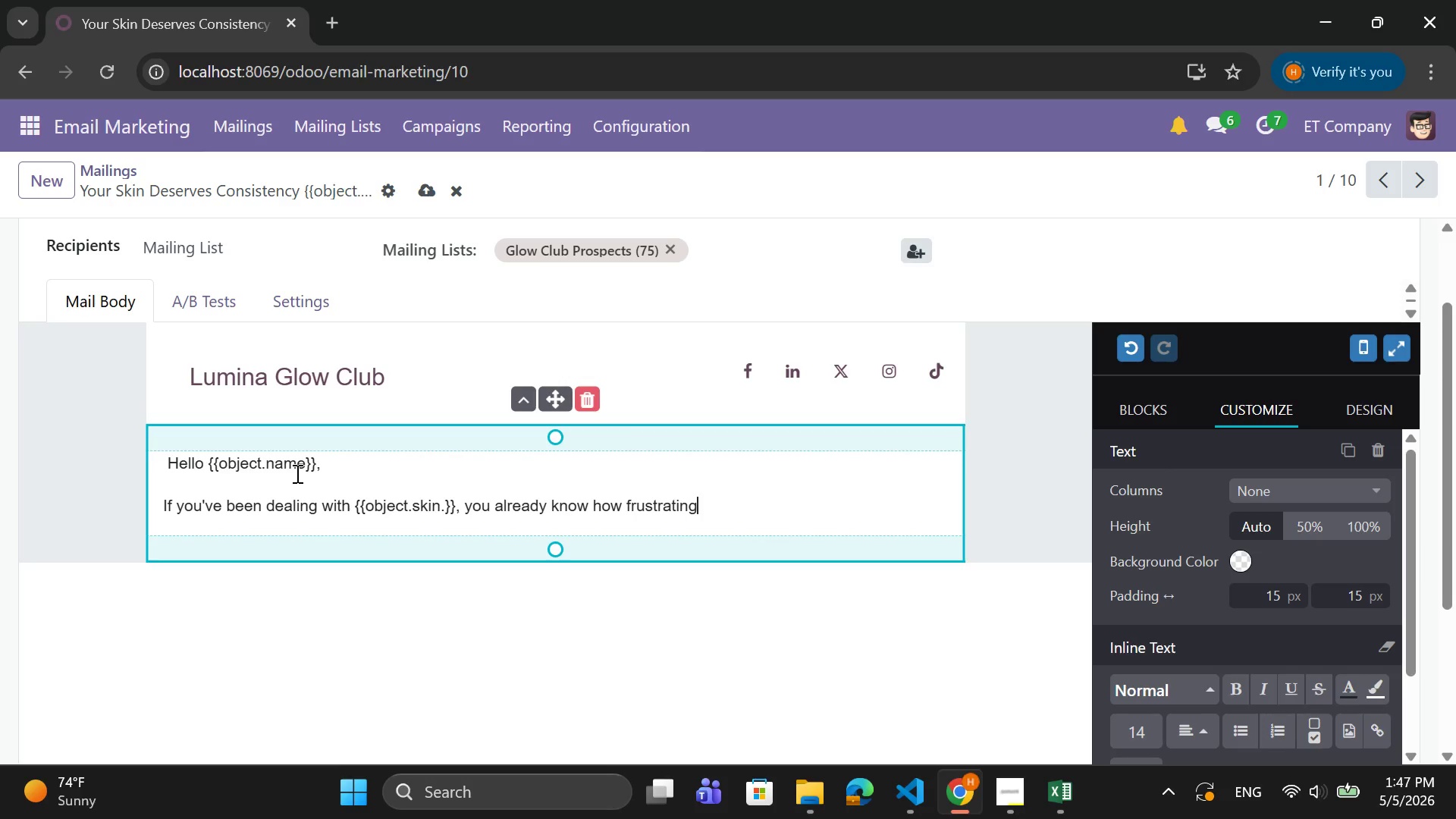 
type( it an be to )
 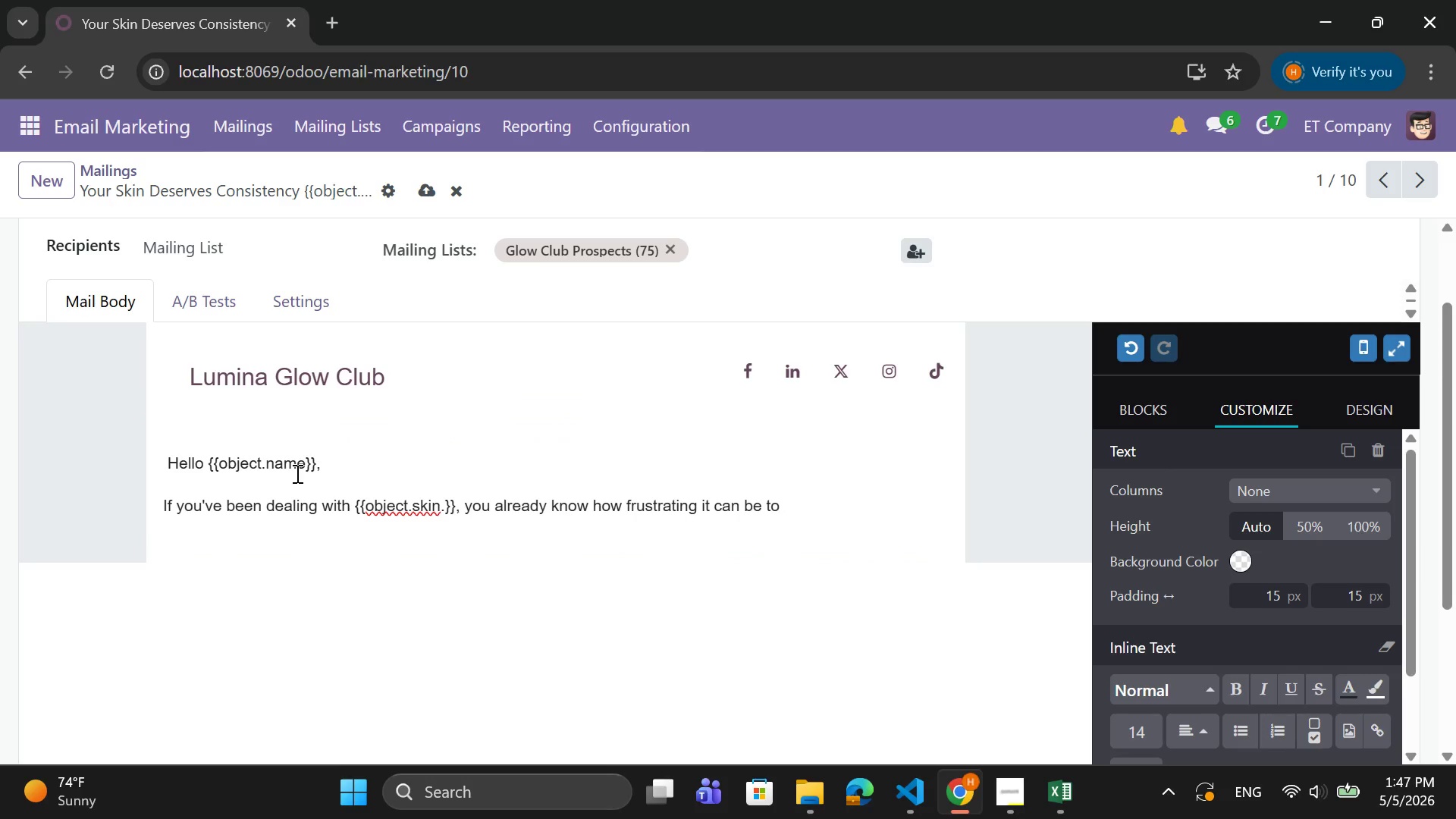 
hold_key(key=C, duration=0.33)
 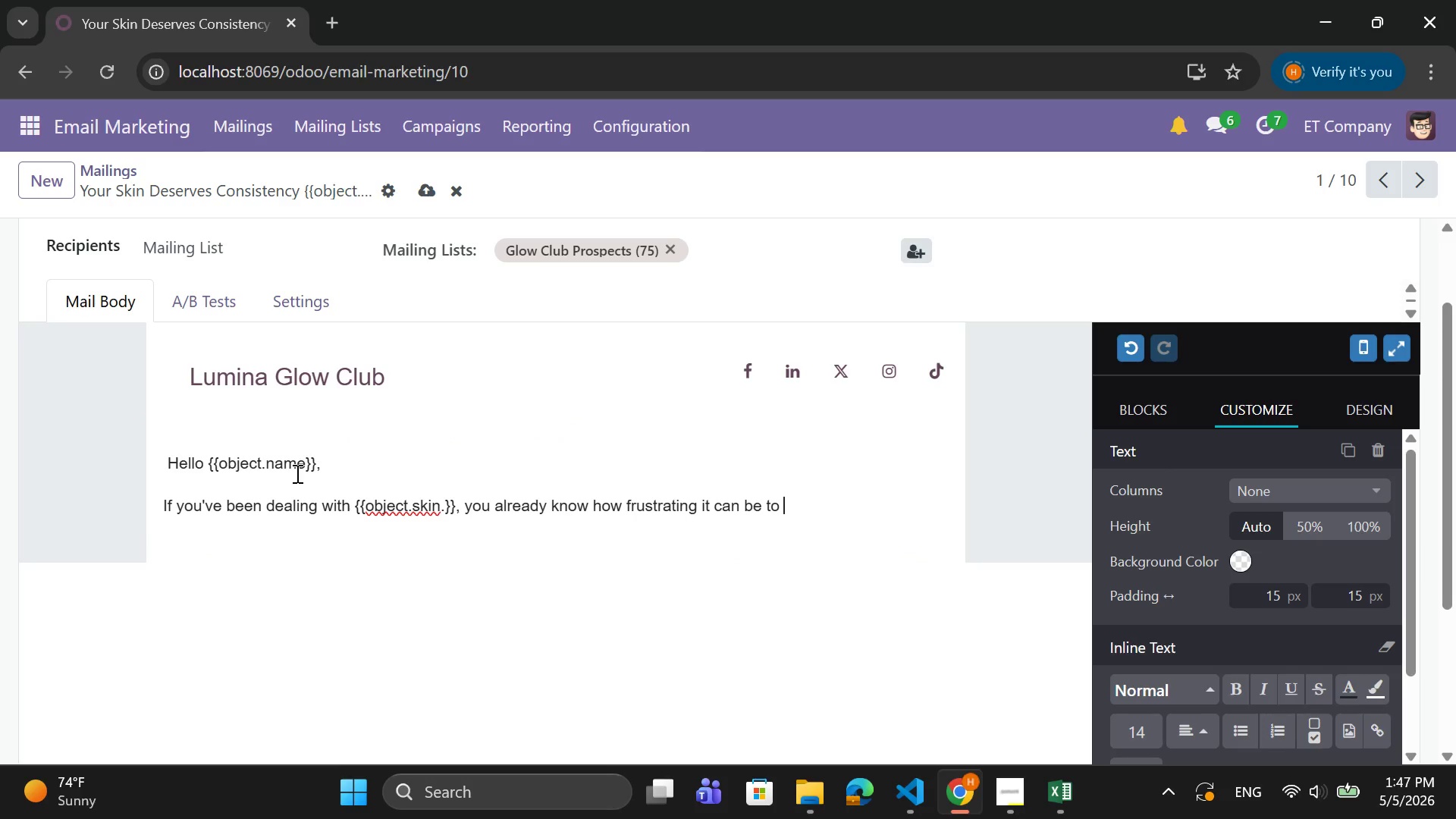 
wait(5.28)
 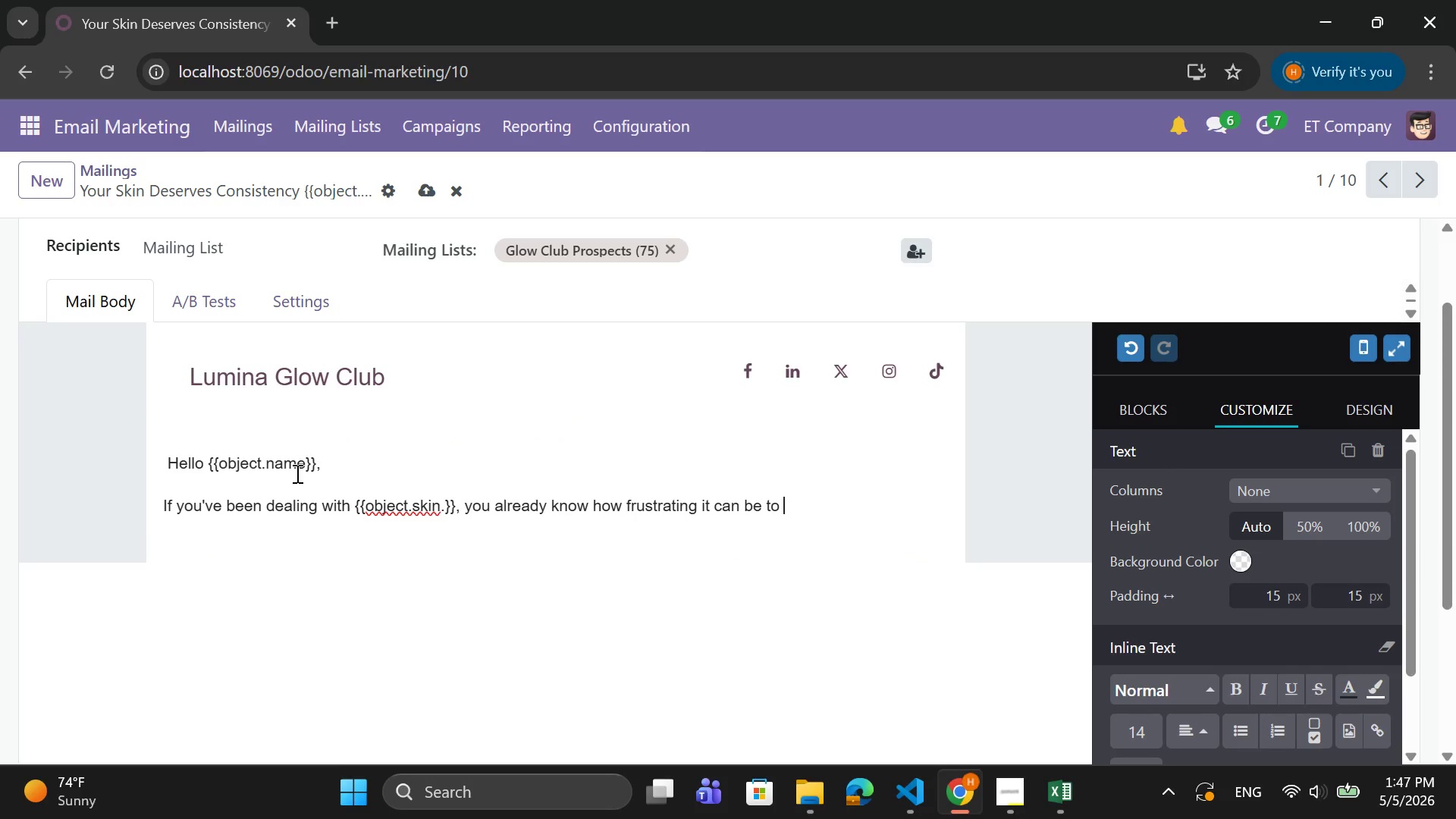 
type(try products after )
 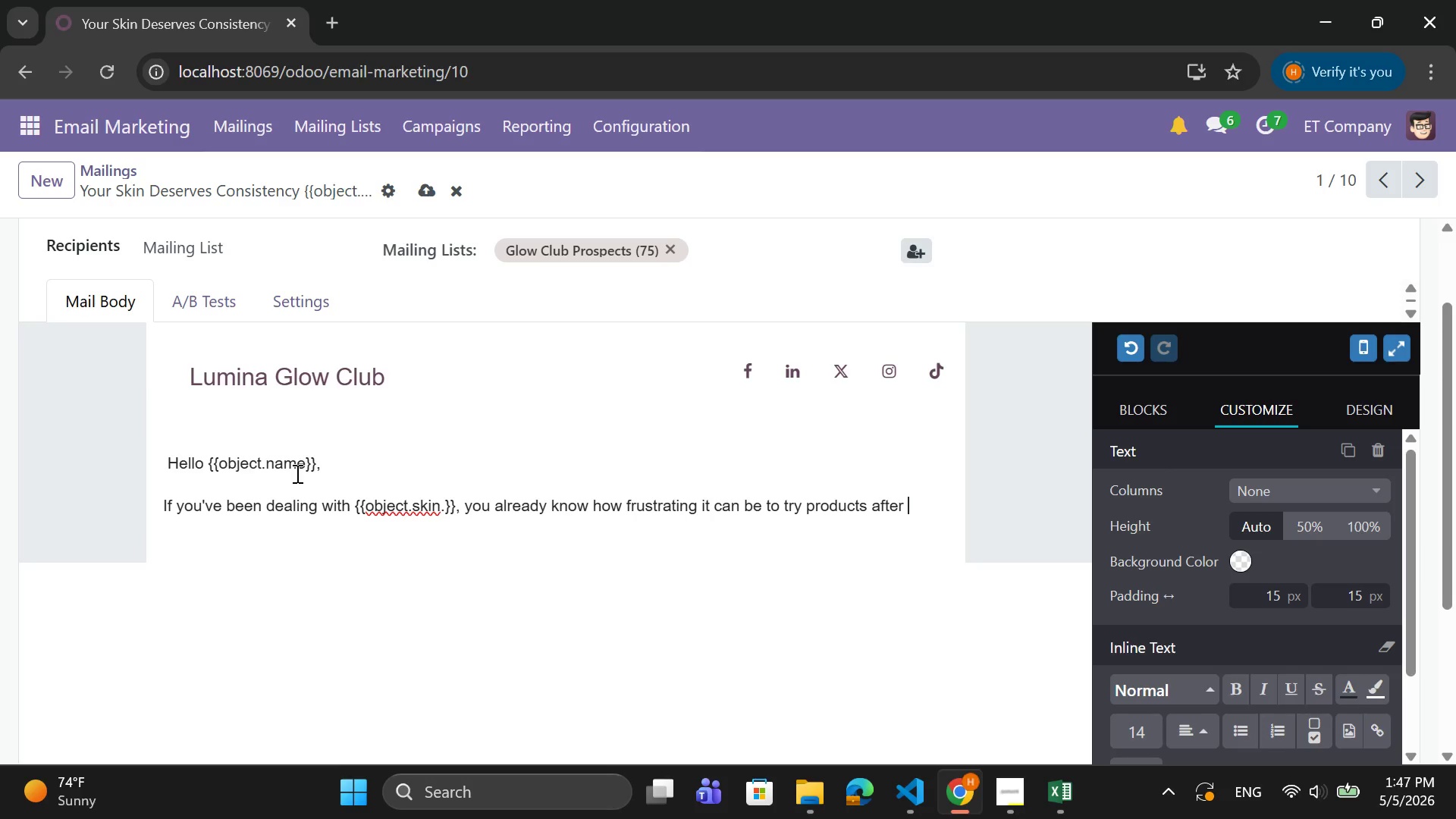 
wait(18.92)
 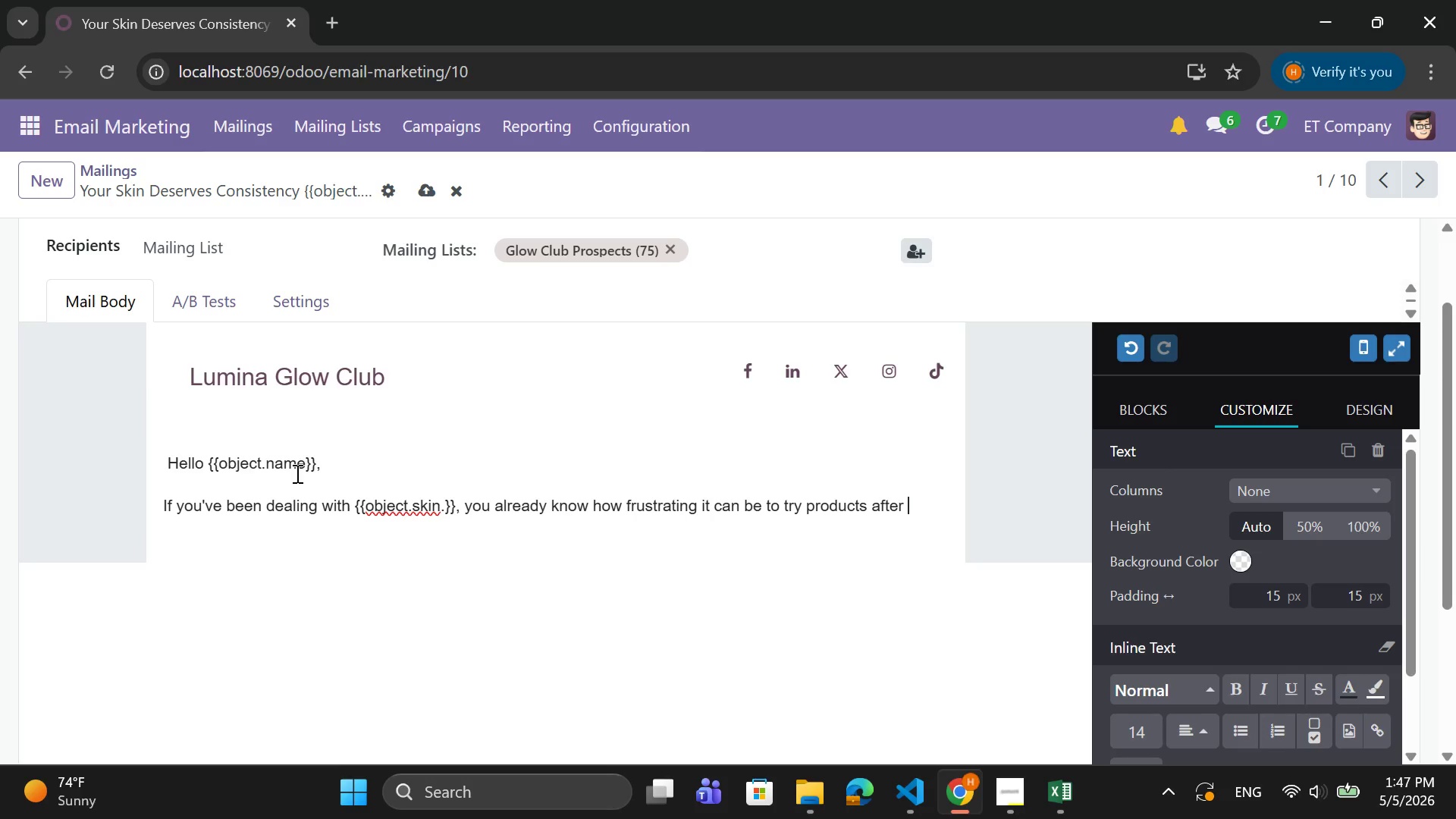 
key(Backspace)
 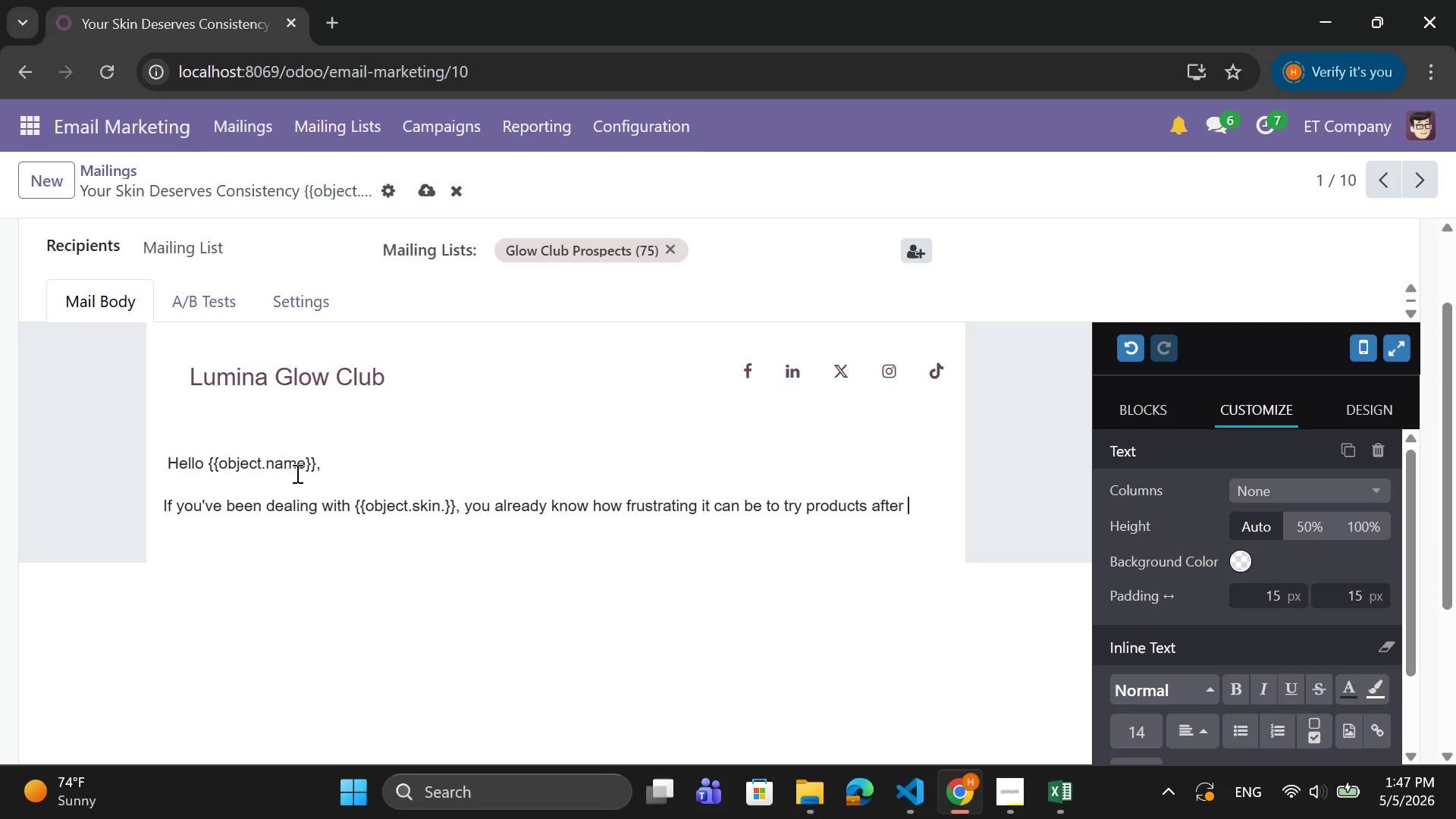 
key(Space)
 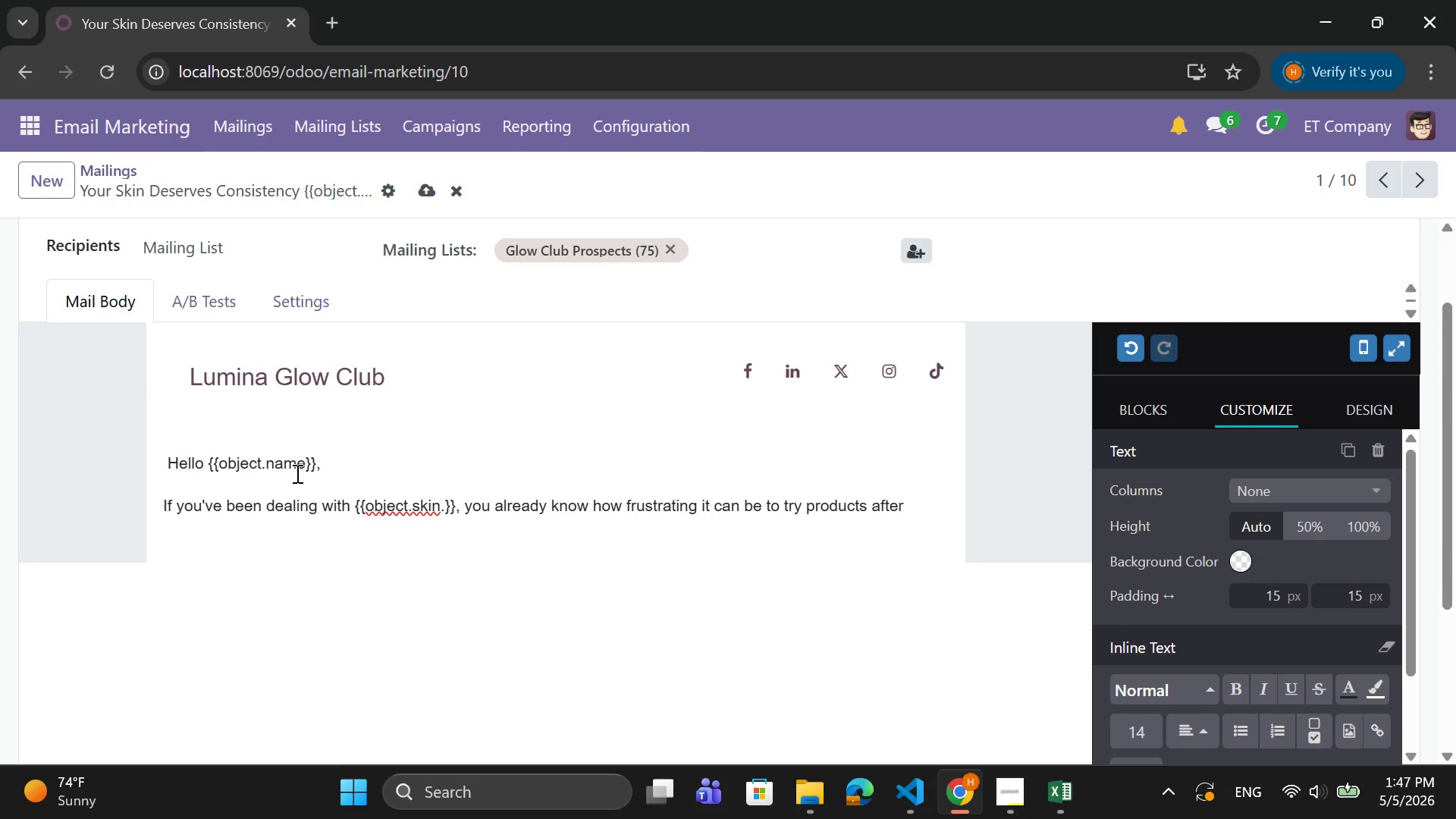 
type(product without seeing real results.)
 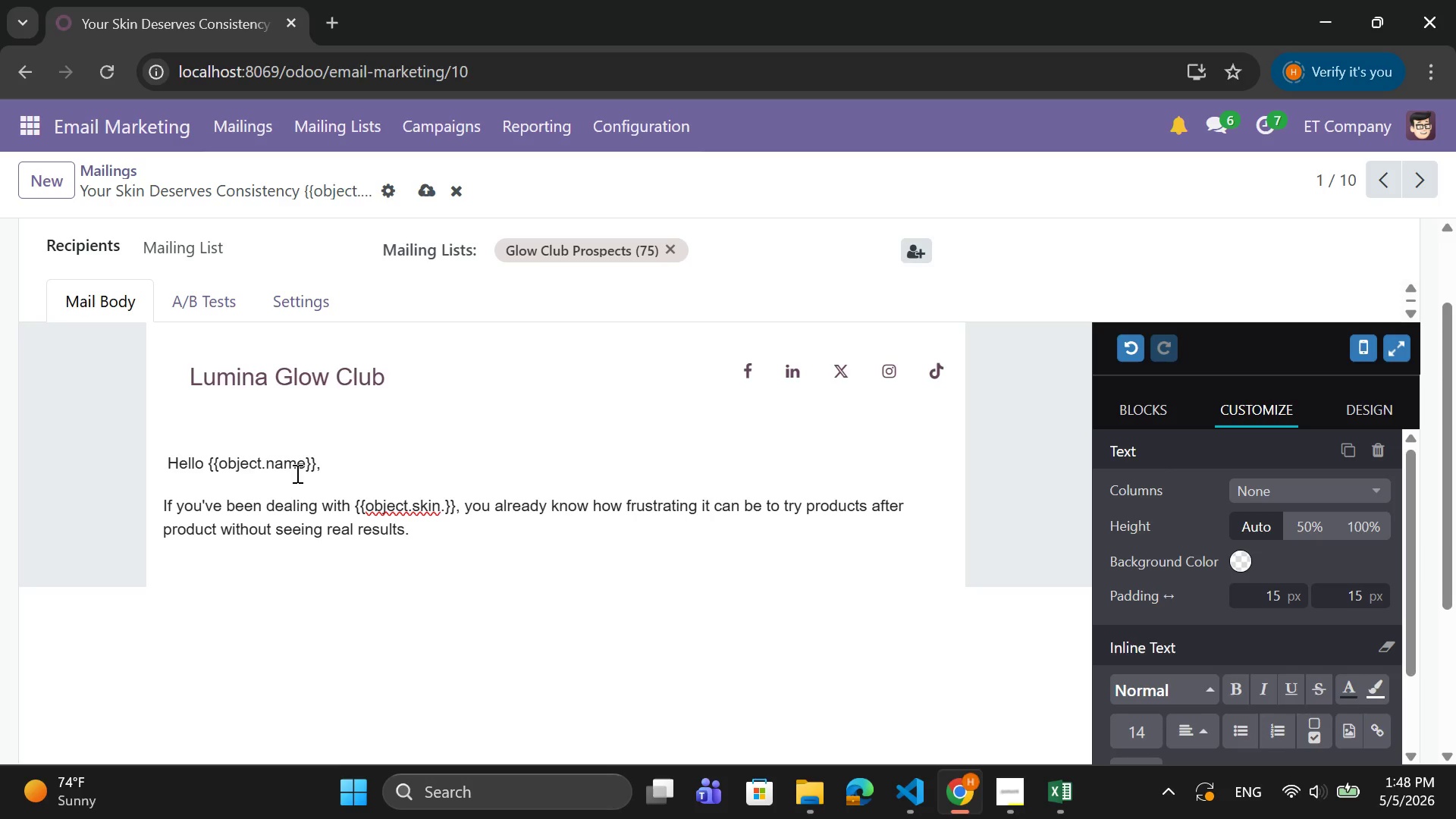 
key(Enter)
 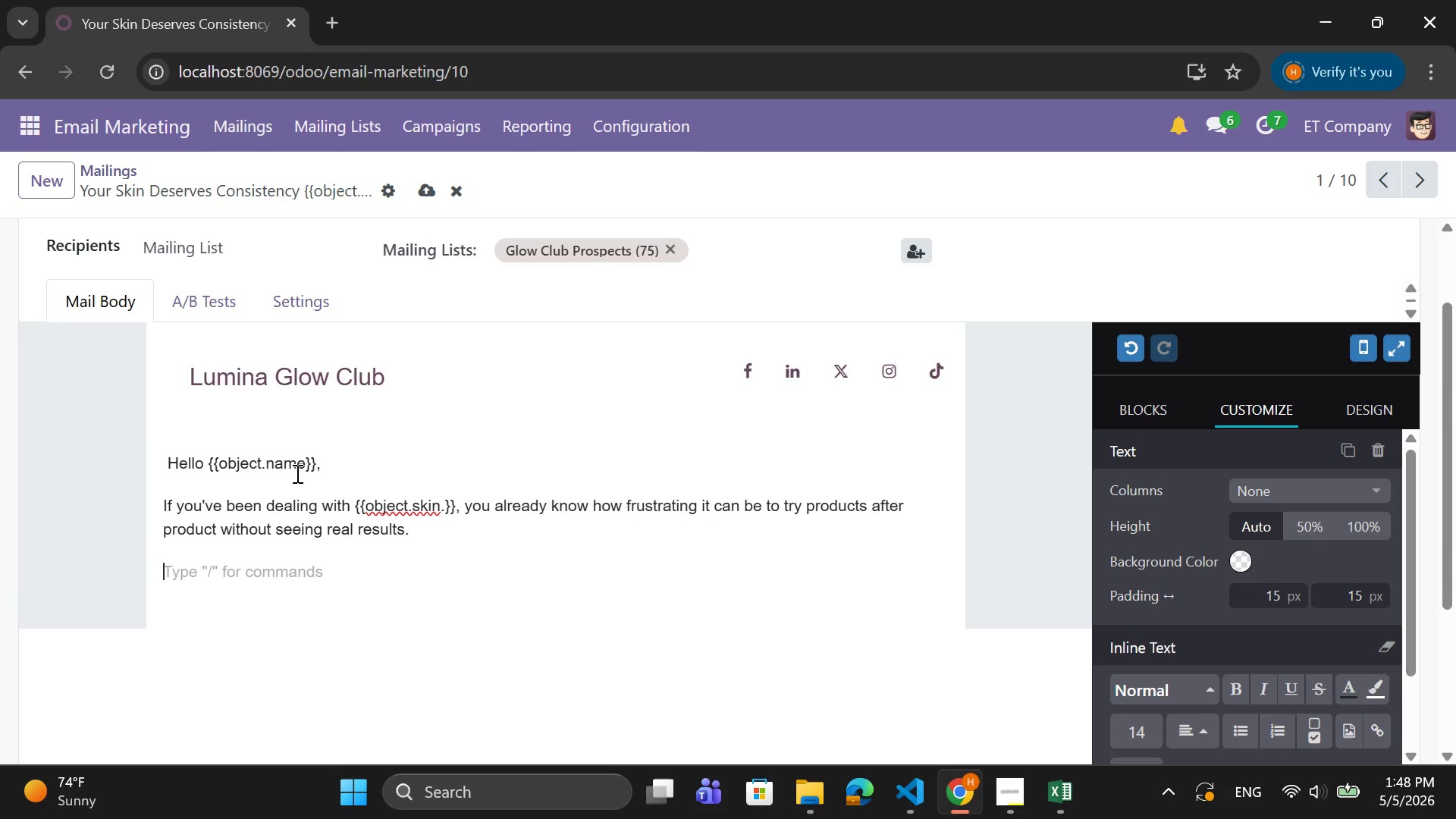 
type(That's)
 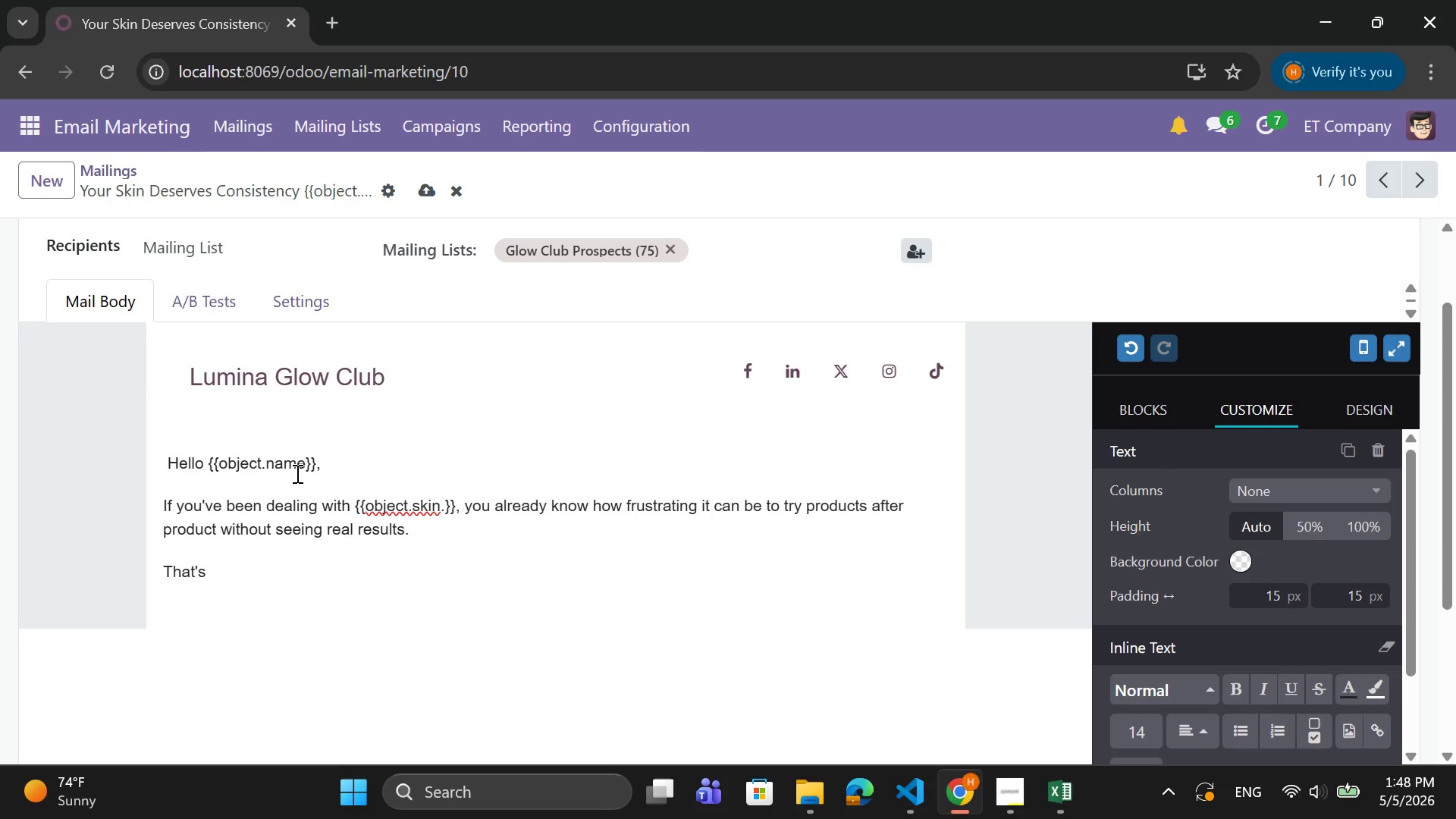 
type( exacly)
key(Backspace)
key(Backspace)
type(tly )
 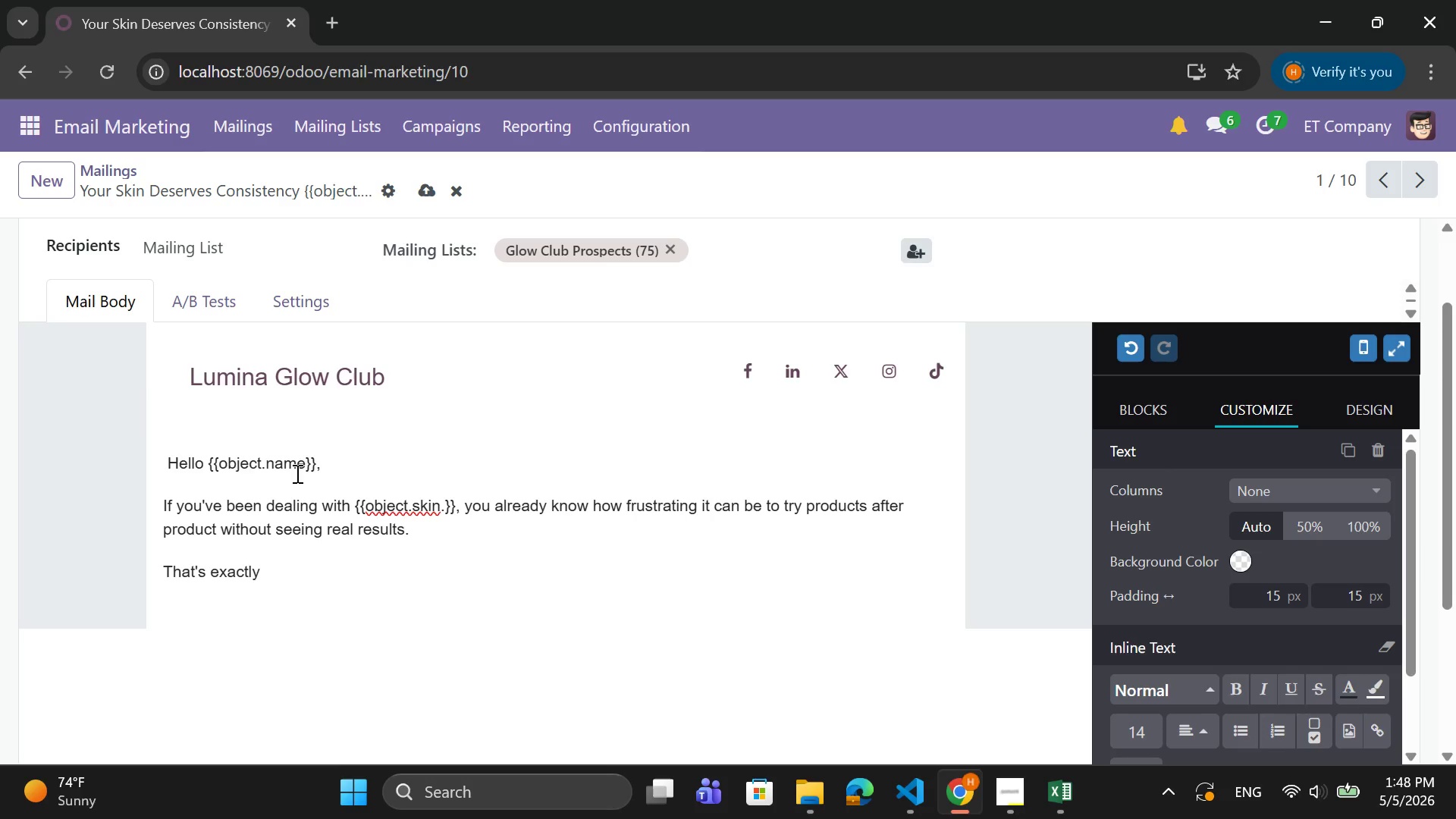 
type(why)
 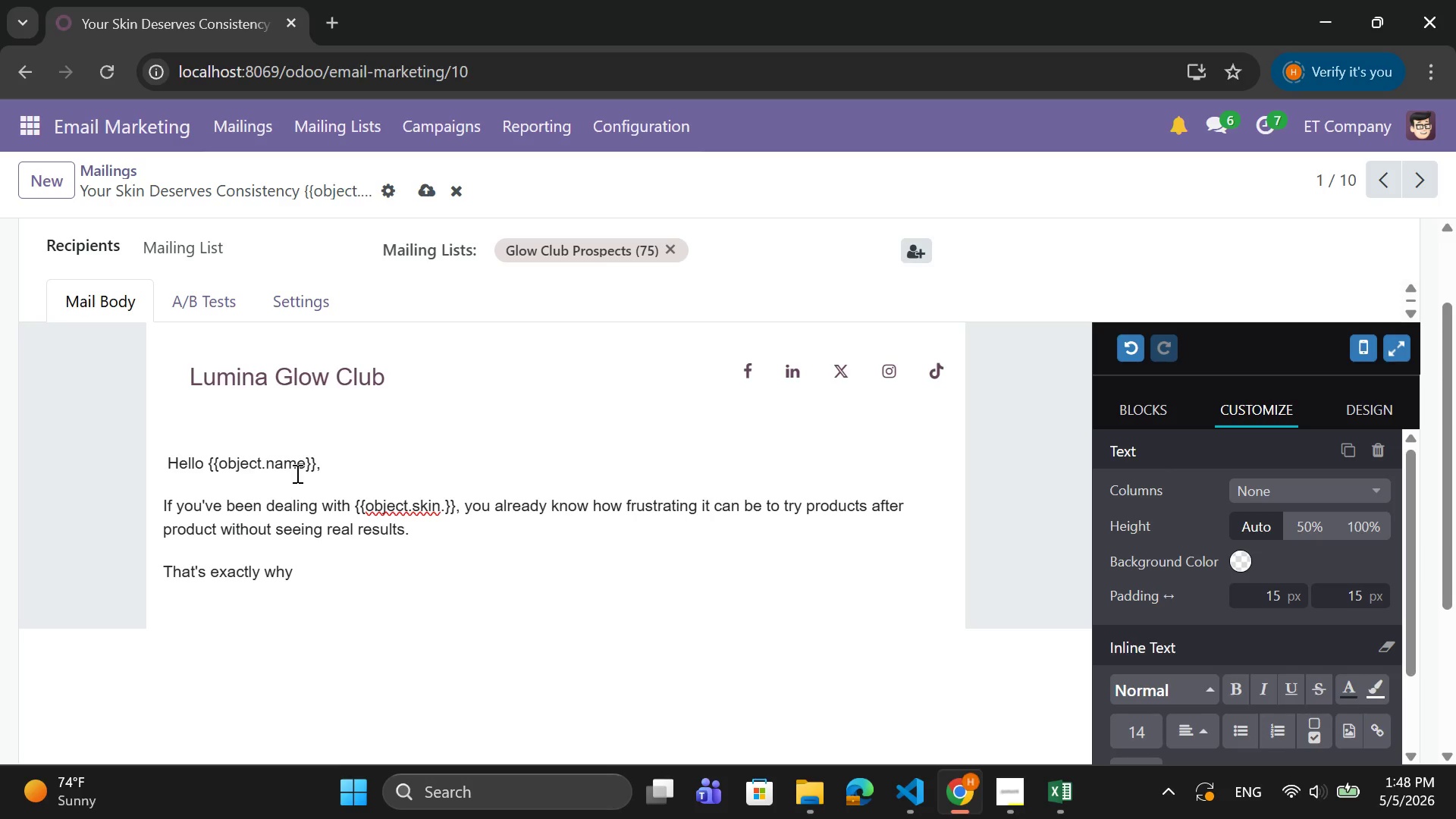 
wait(6.77)
 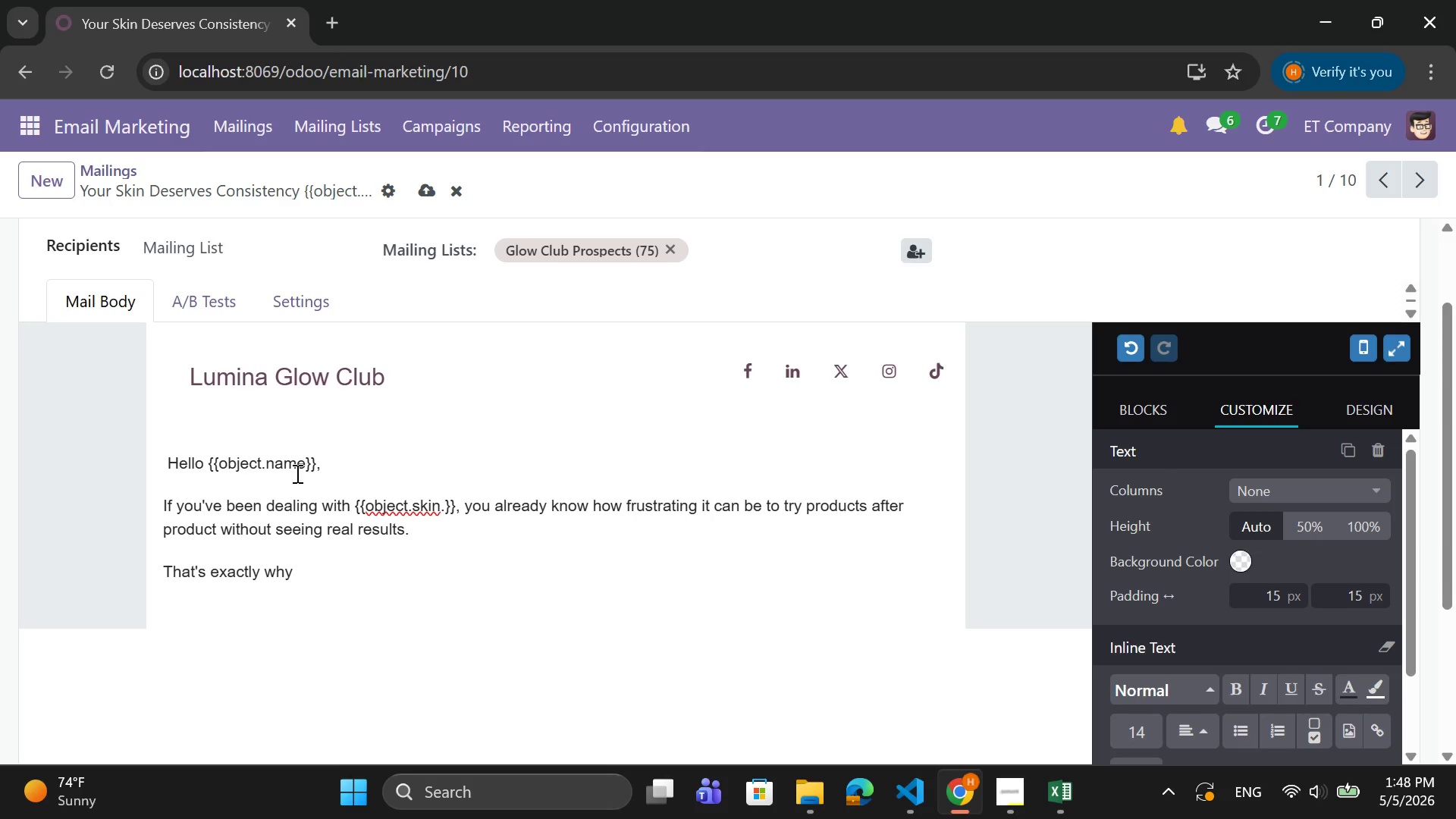 
type( a)
key(Backspace)
type(we createdso)
key(Backspace)
key(Backspace)
type( some)
 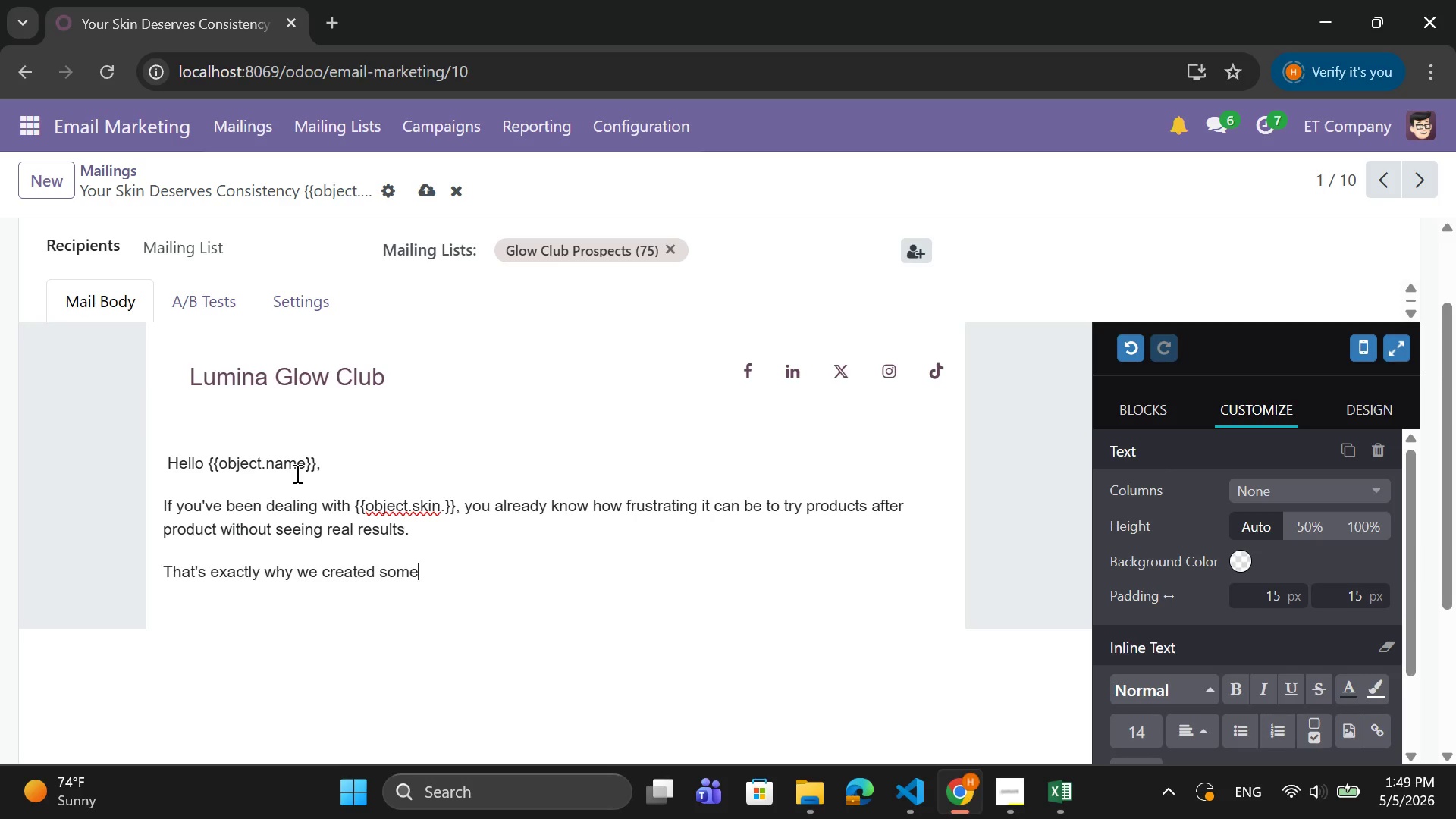 
wait(6.0)
 